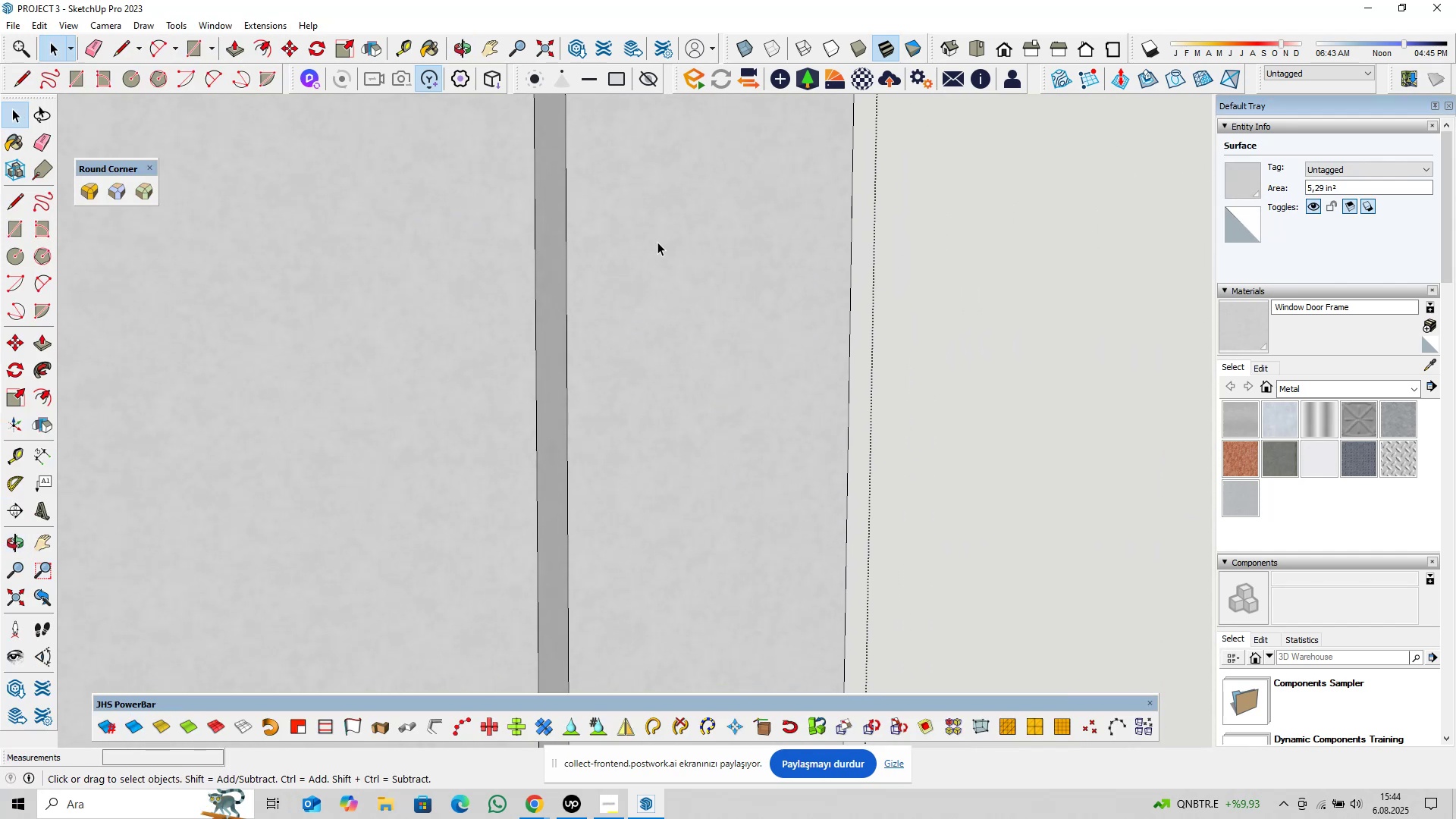 
scroll: coordinate [639, 349], scroll_direction: down, amount: 12.0
 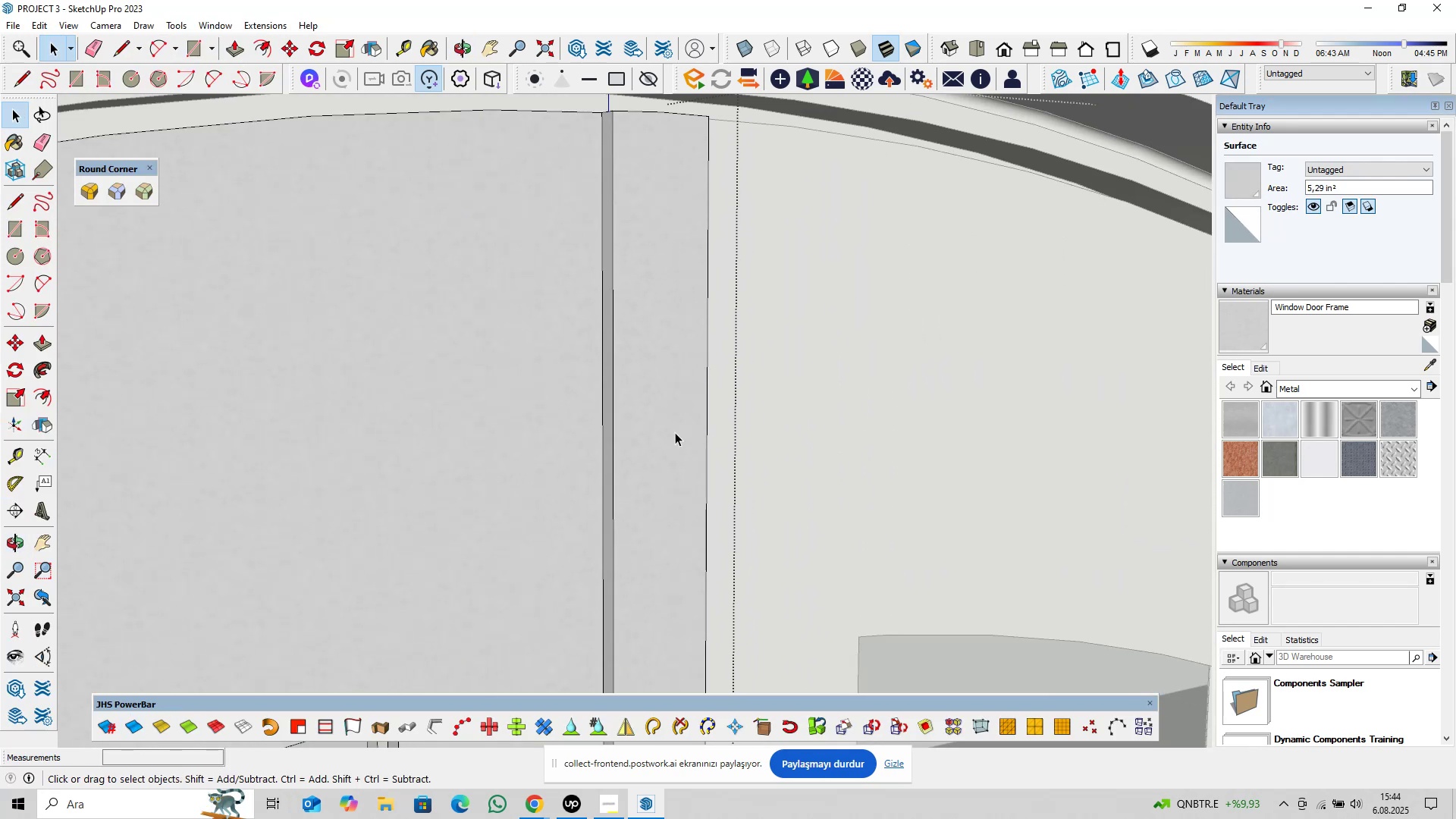 
hold_key(key=ShiftLeft, duration=0.34)
 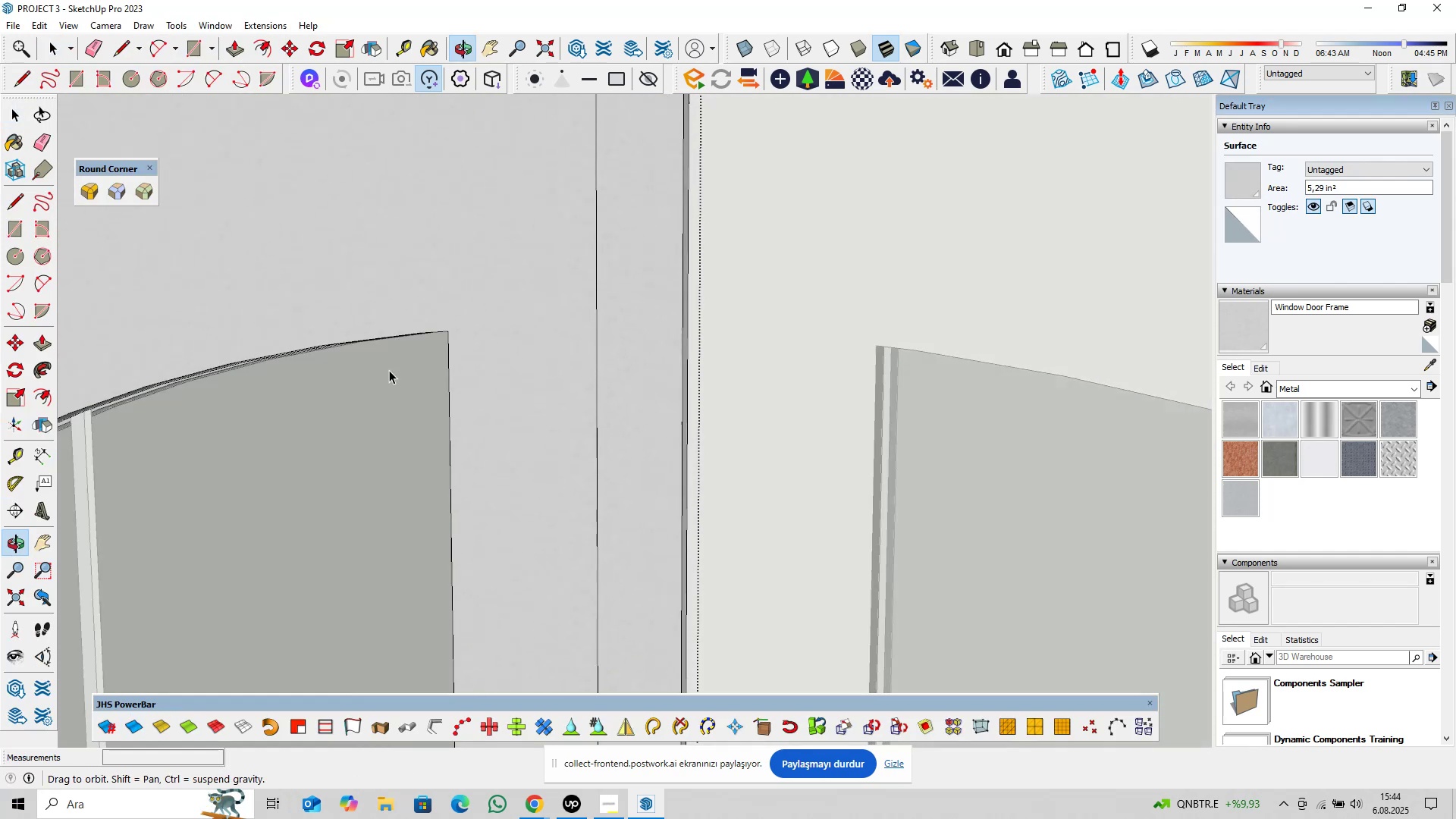 
hold_key(key=ShiftLeft, duration=1.1)
 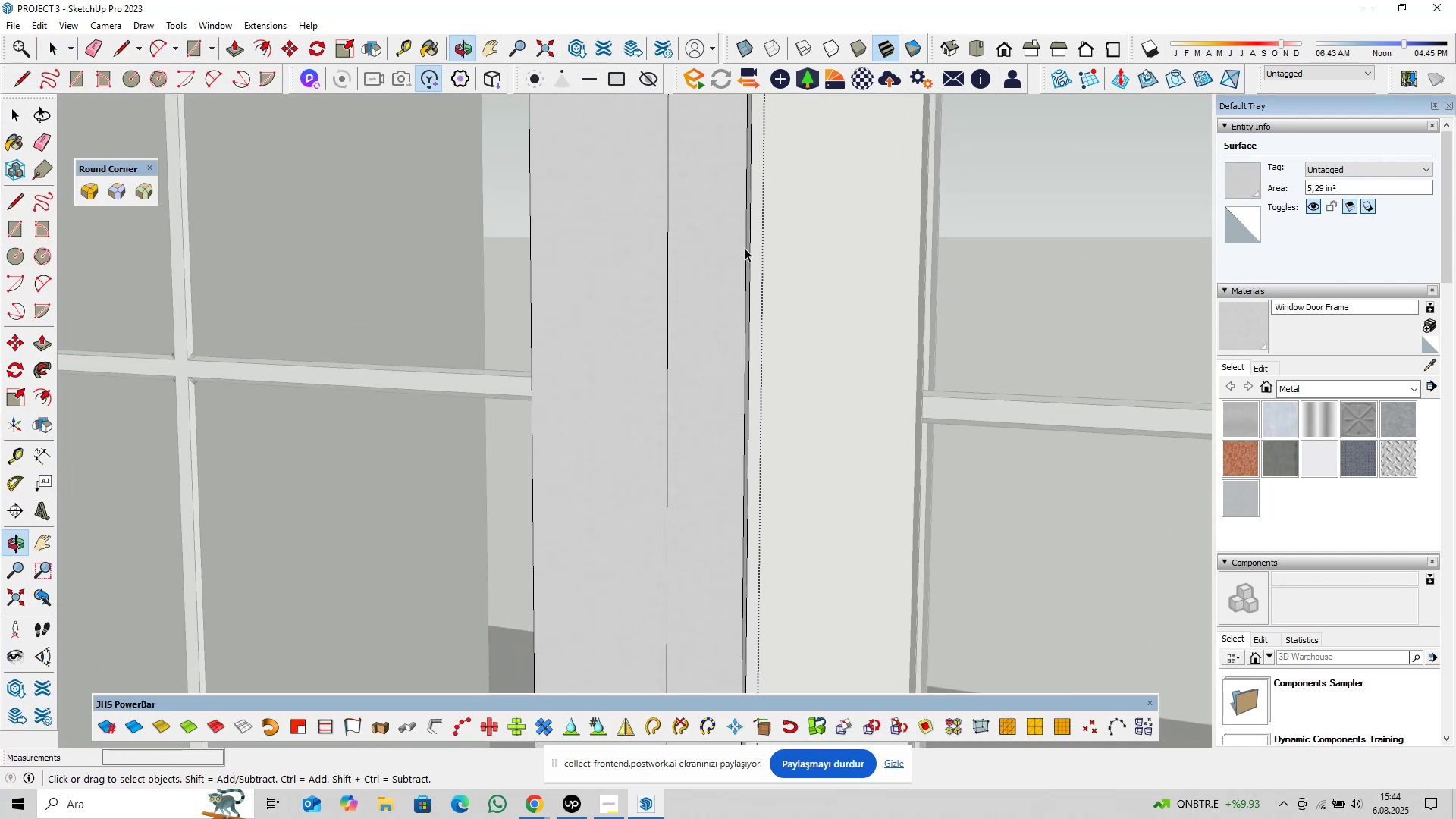 
scroll: coordinate [688, 370], scroll_direction: down, amount: 11.0
 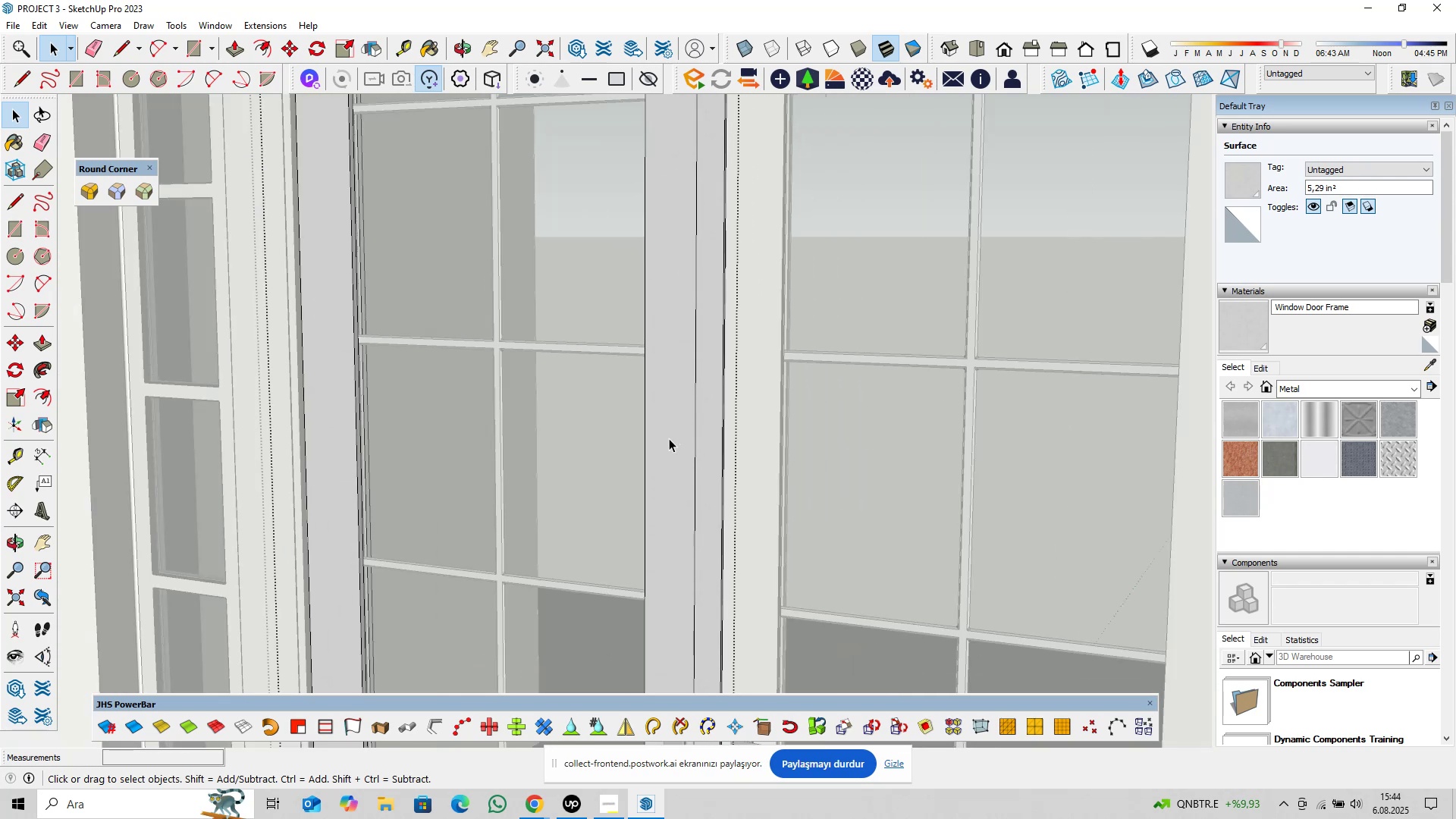 
hold_key(key=ShiftLeft, duration=0.6)
 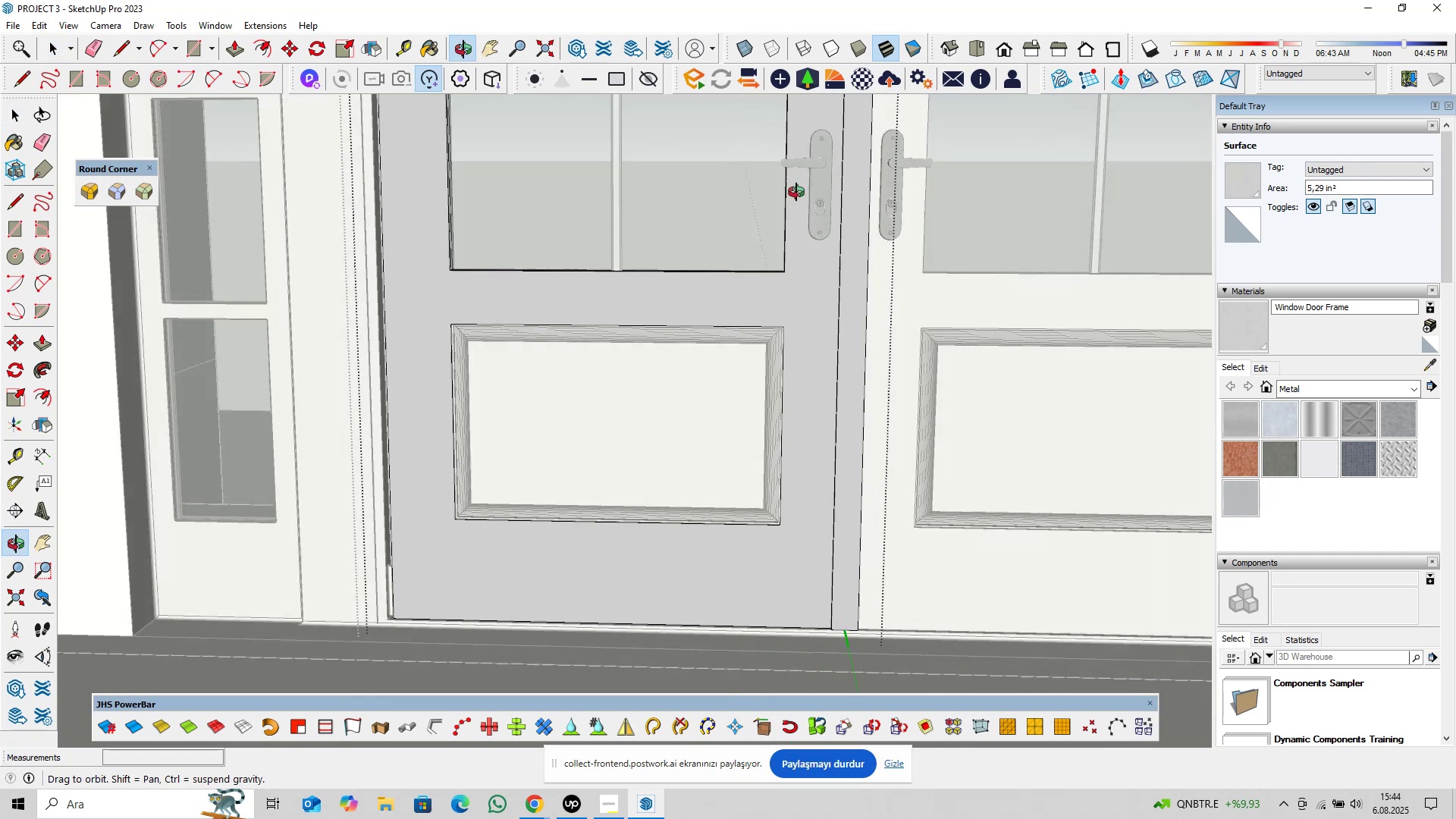 
key(Shift+ShiftLeft)
 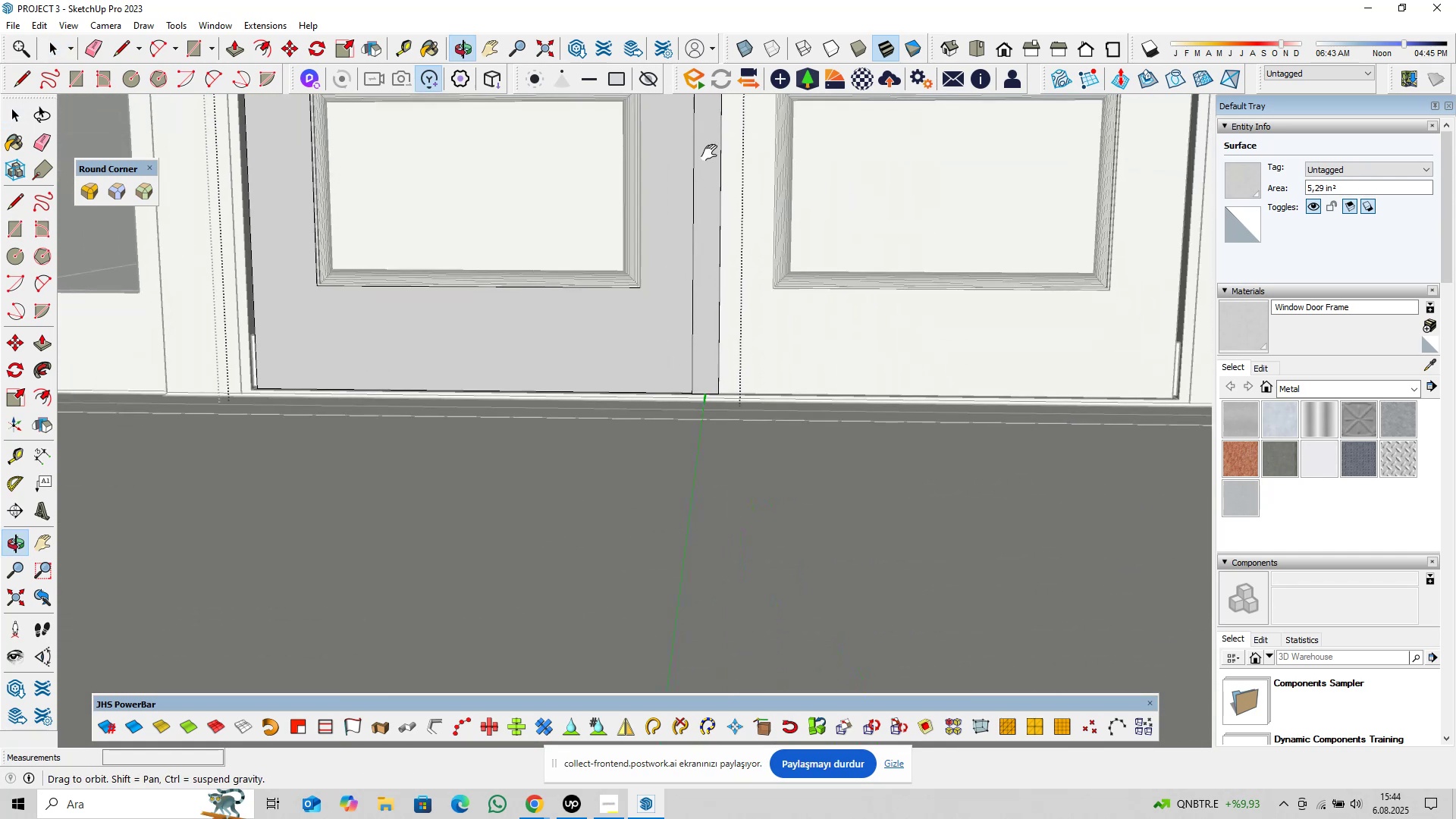 
scroll: coordinate [606, 471], scroll_direction: up, amount: 29.0
 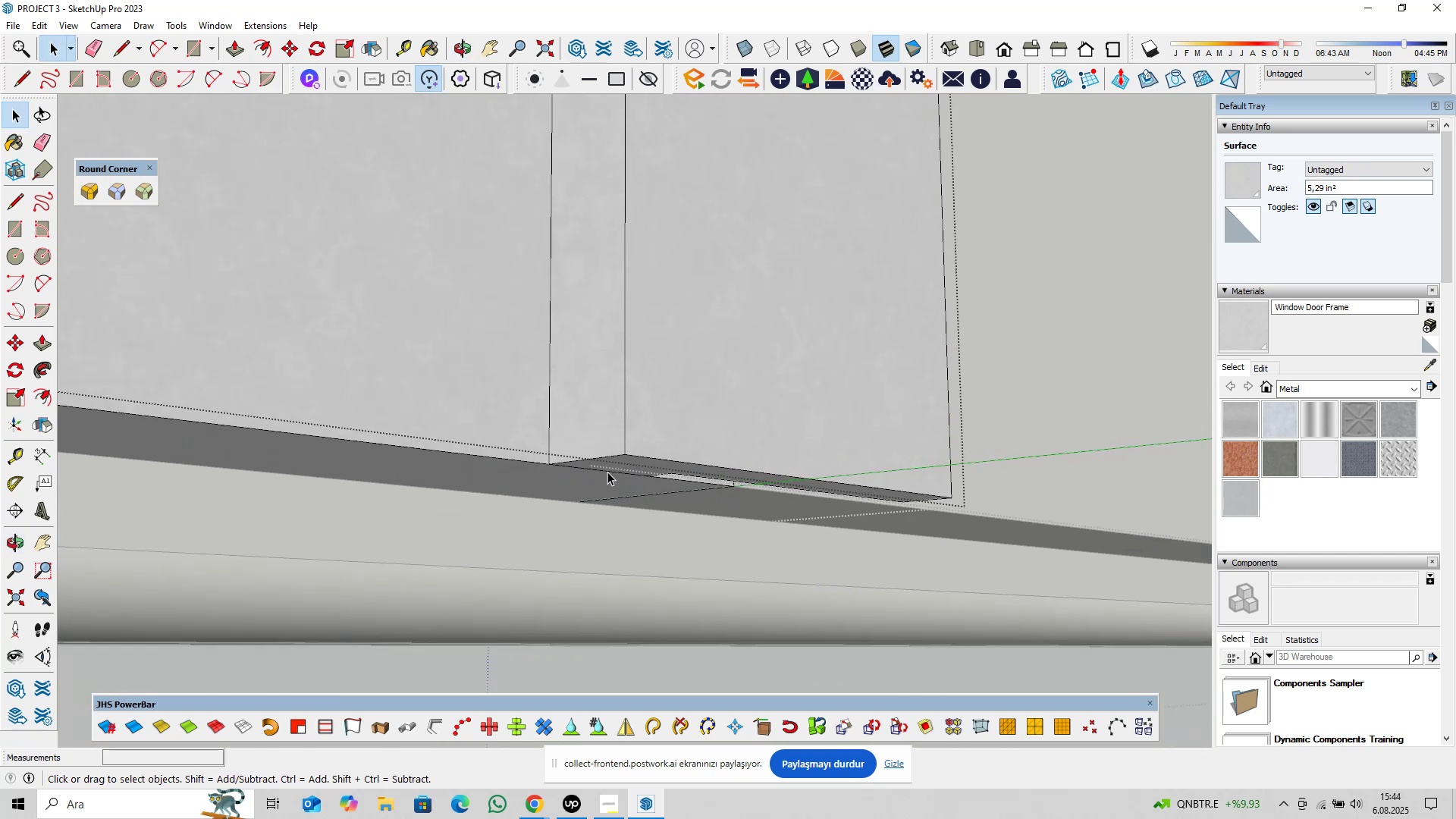 
left_click([607, 472])
 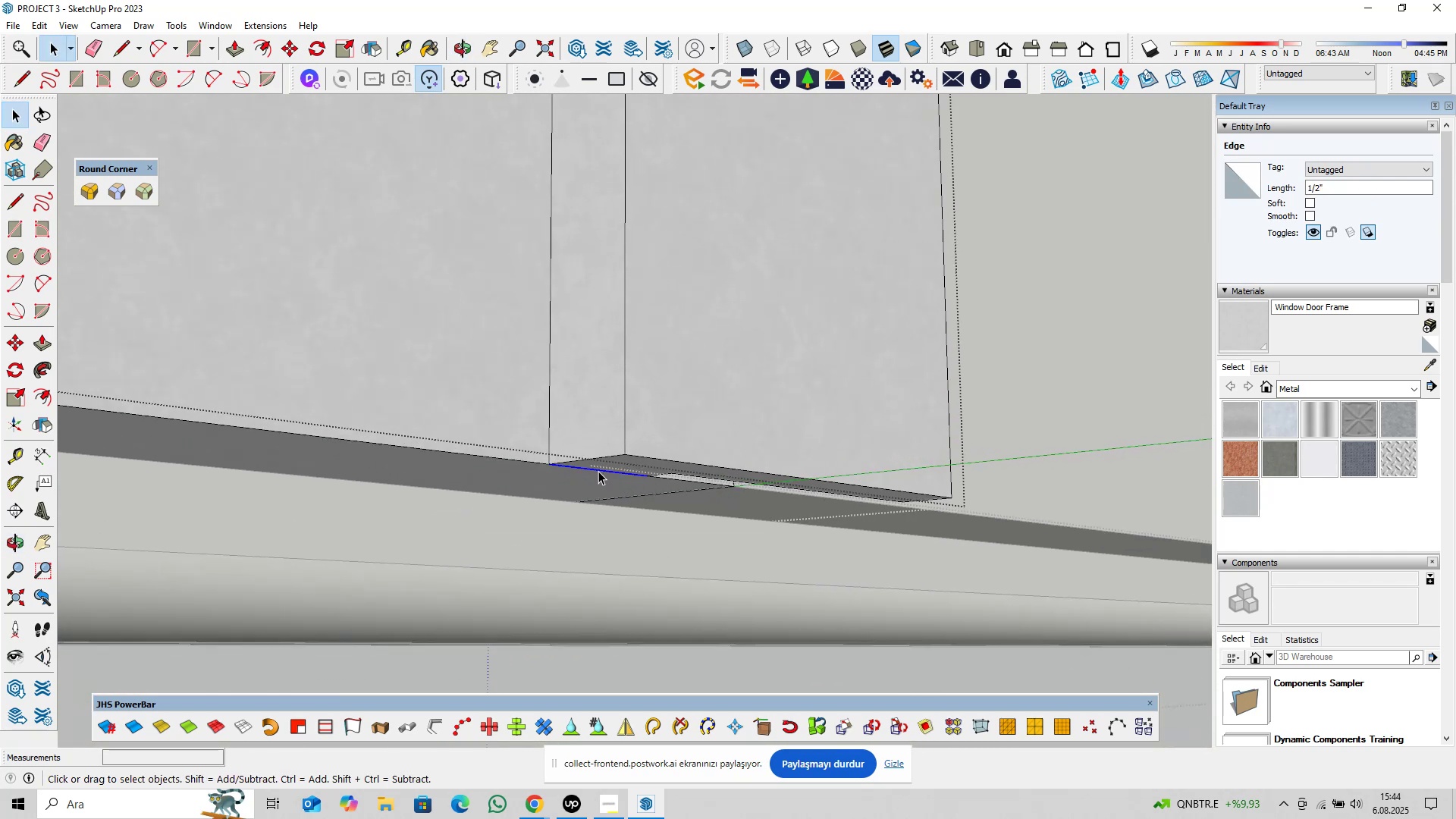 
key(Delete)
 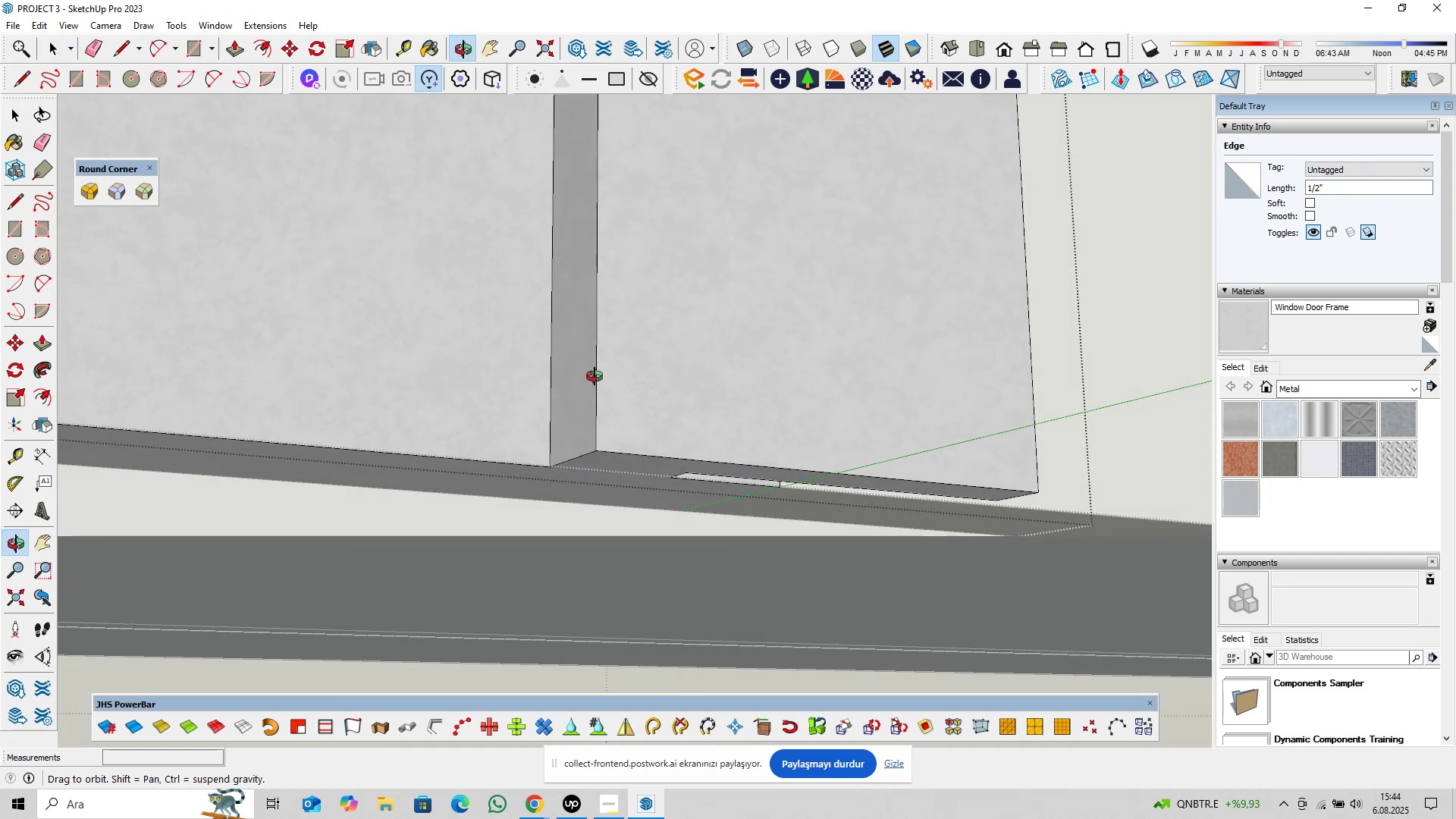 
hold_key(key=ShiftLeft, duration=0.34)
 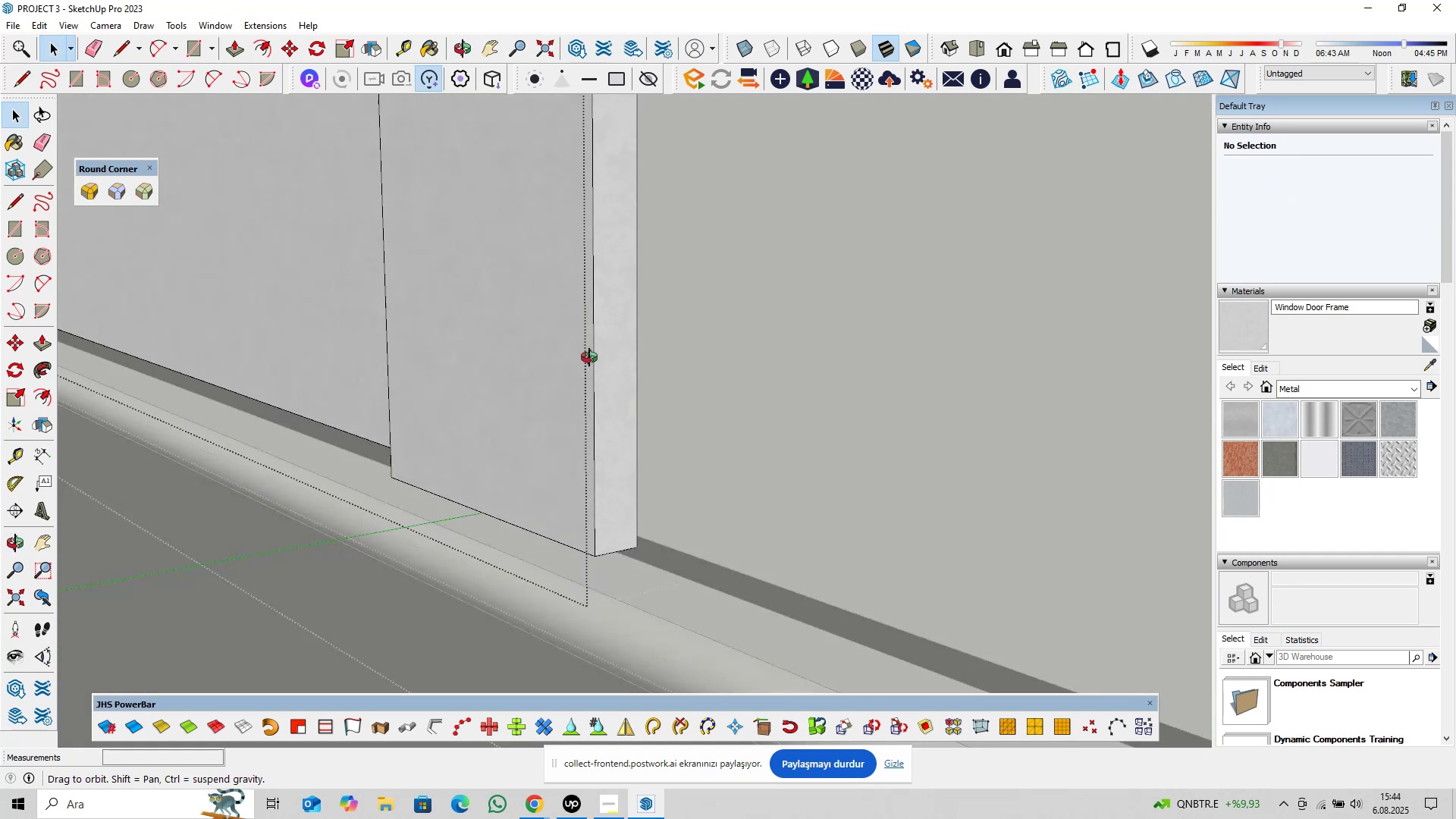 
key(Control+S)
 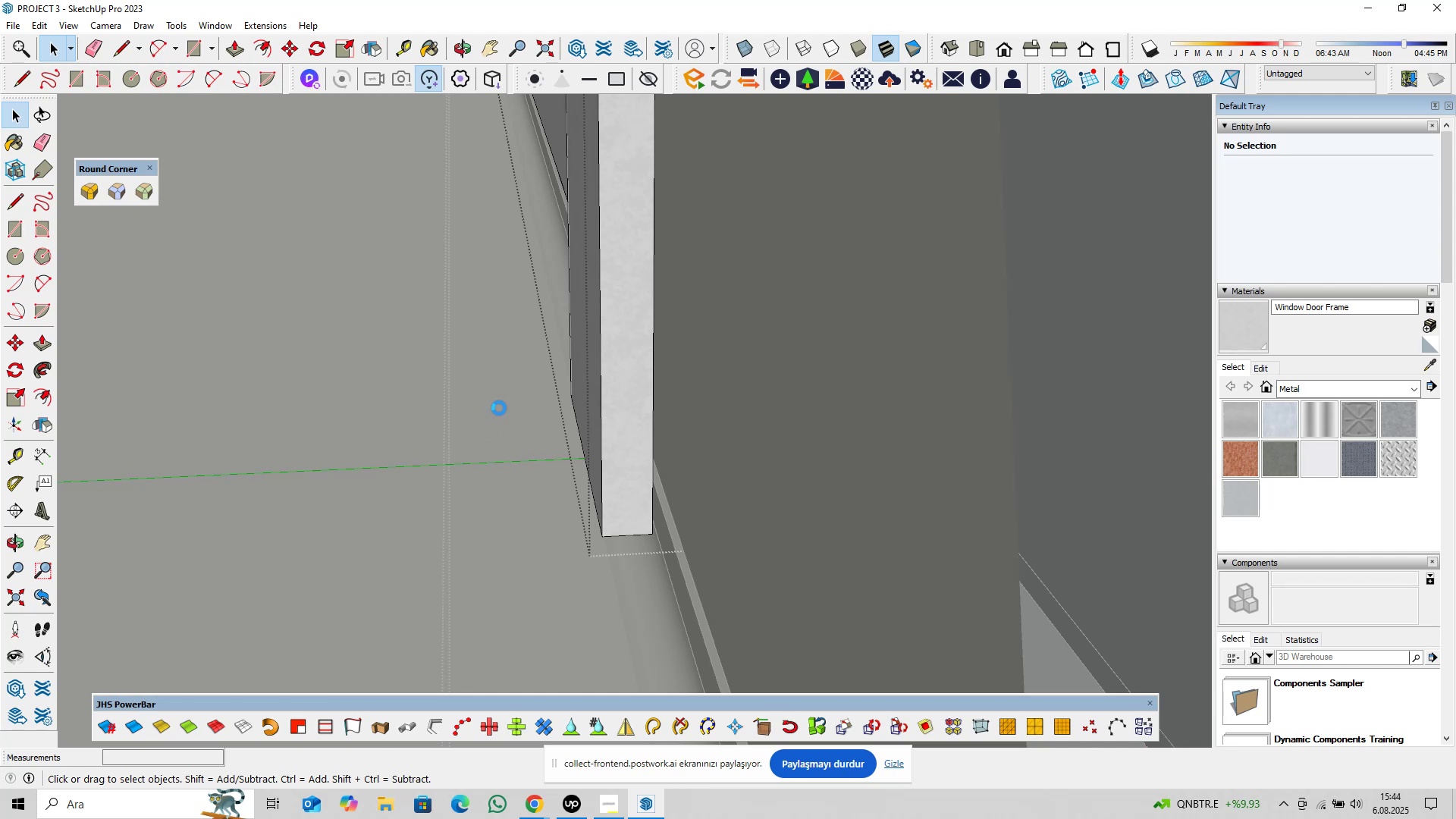 
scroll: coordinate [661, 406], scroll_direction: up, amount: 3.0
 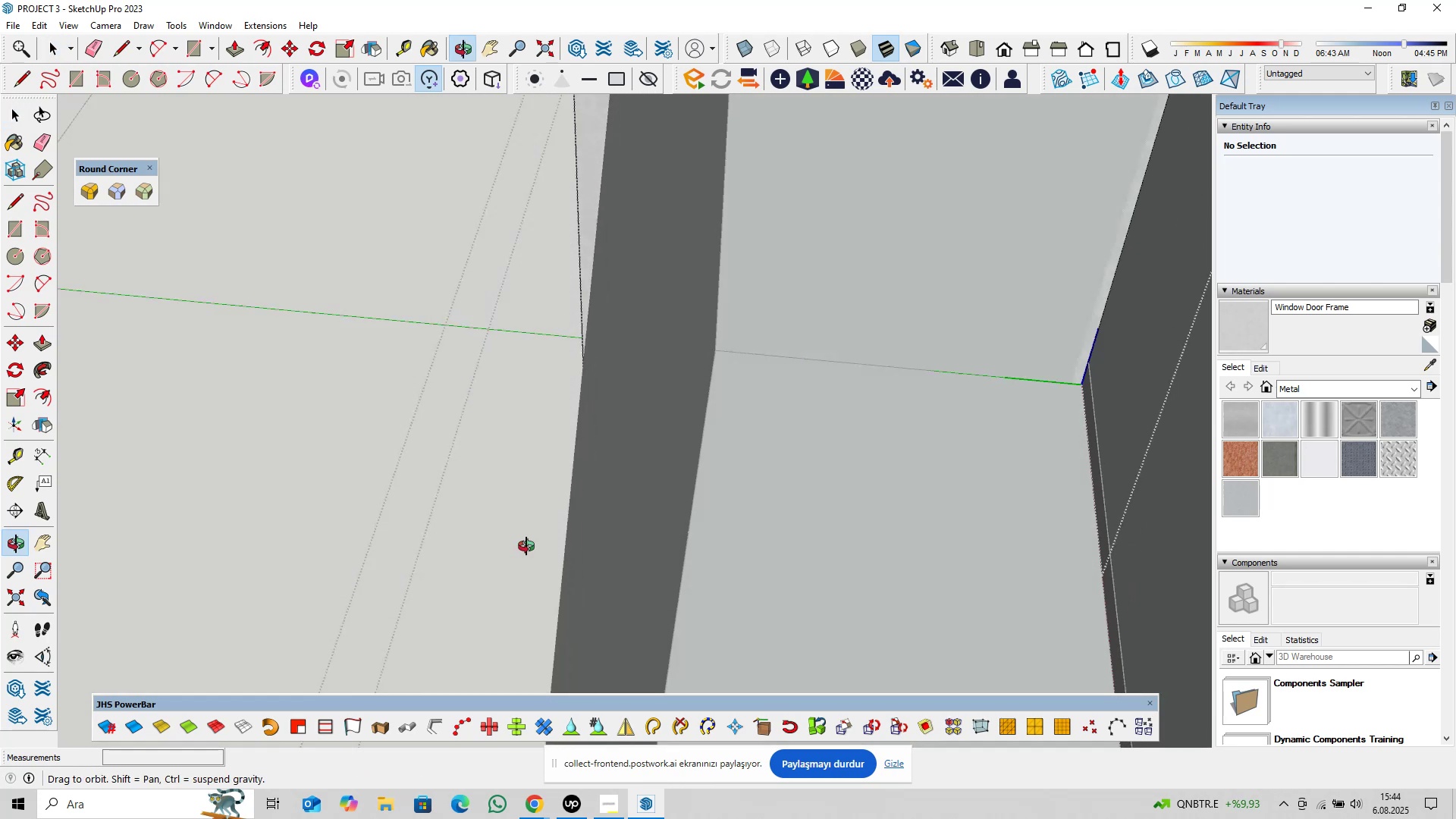 
hold_key(key=ShiftLeft, duration=0.56)
 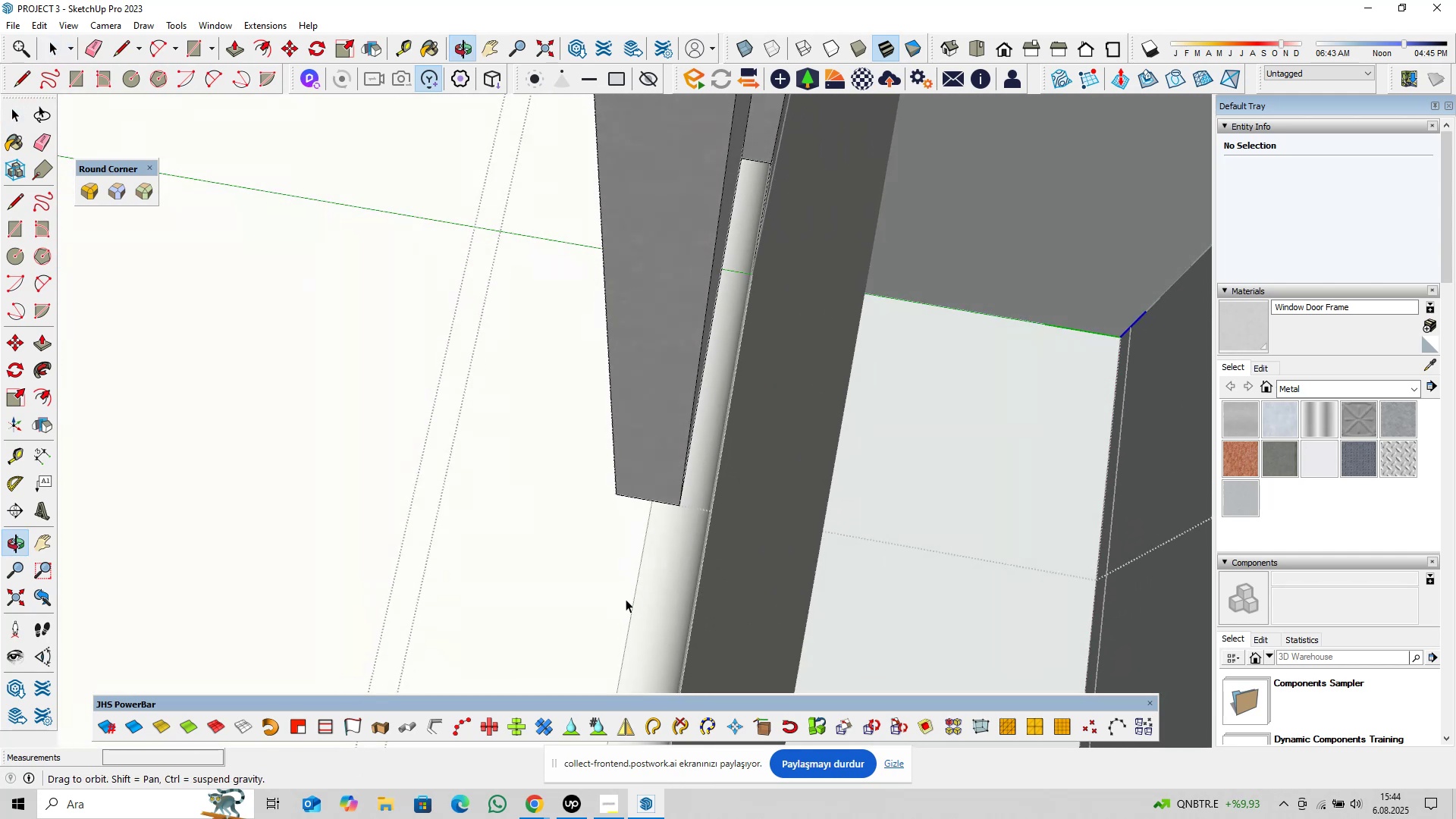 
hold_key(key=ShiftLeft, duration=0.55)
 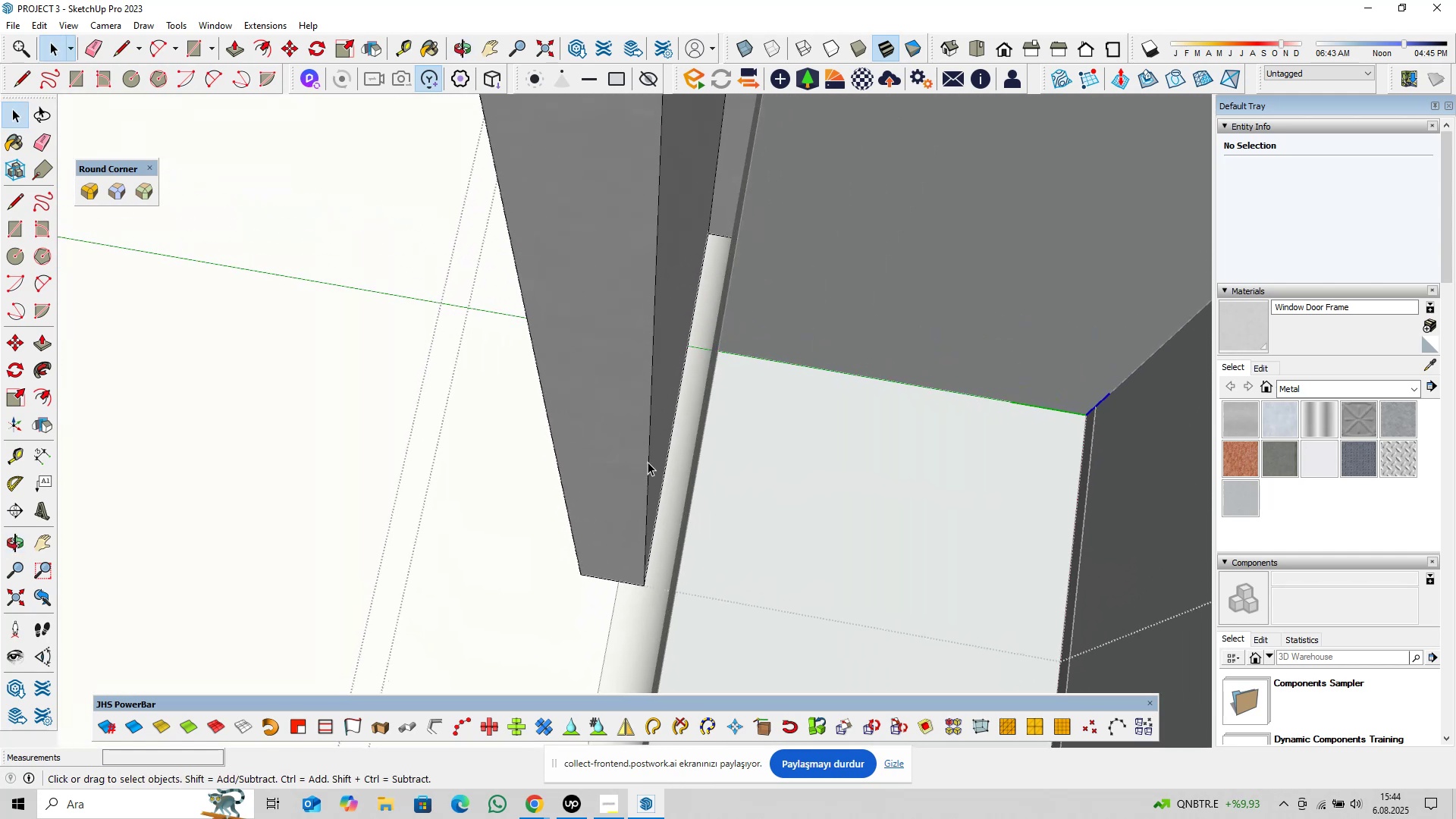 
left_click([648, 460])
 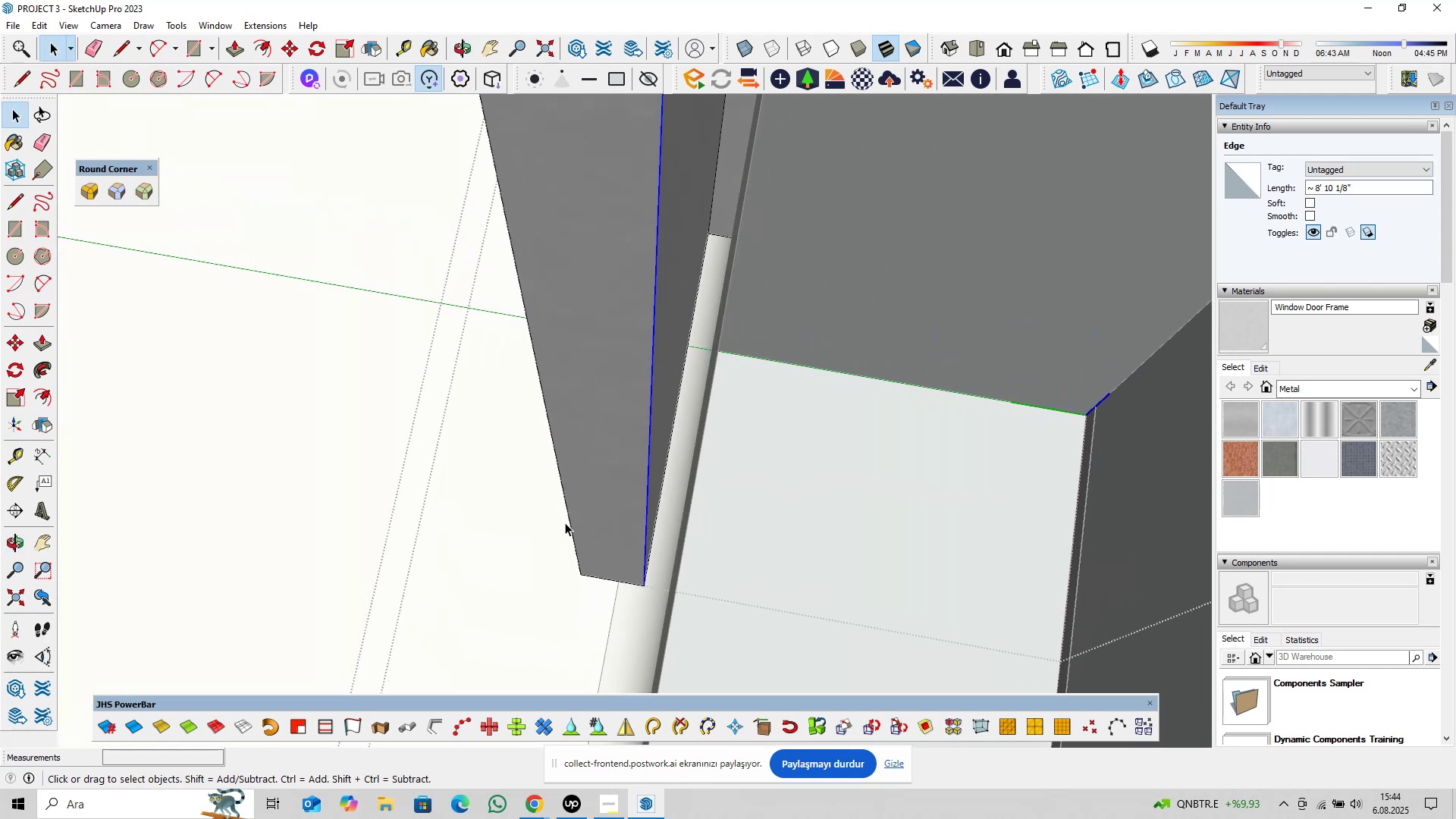 
key(M)
 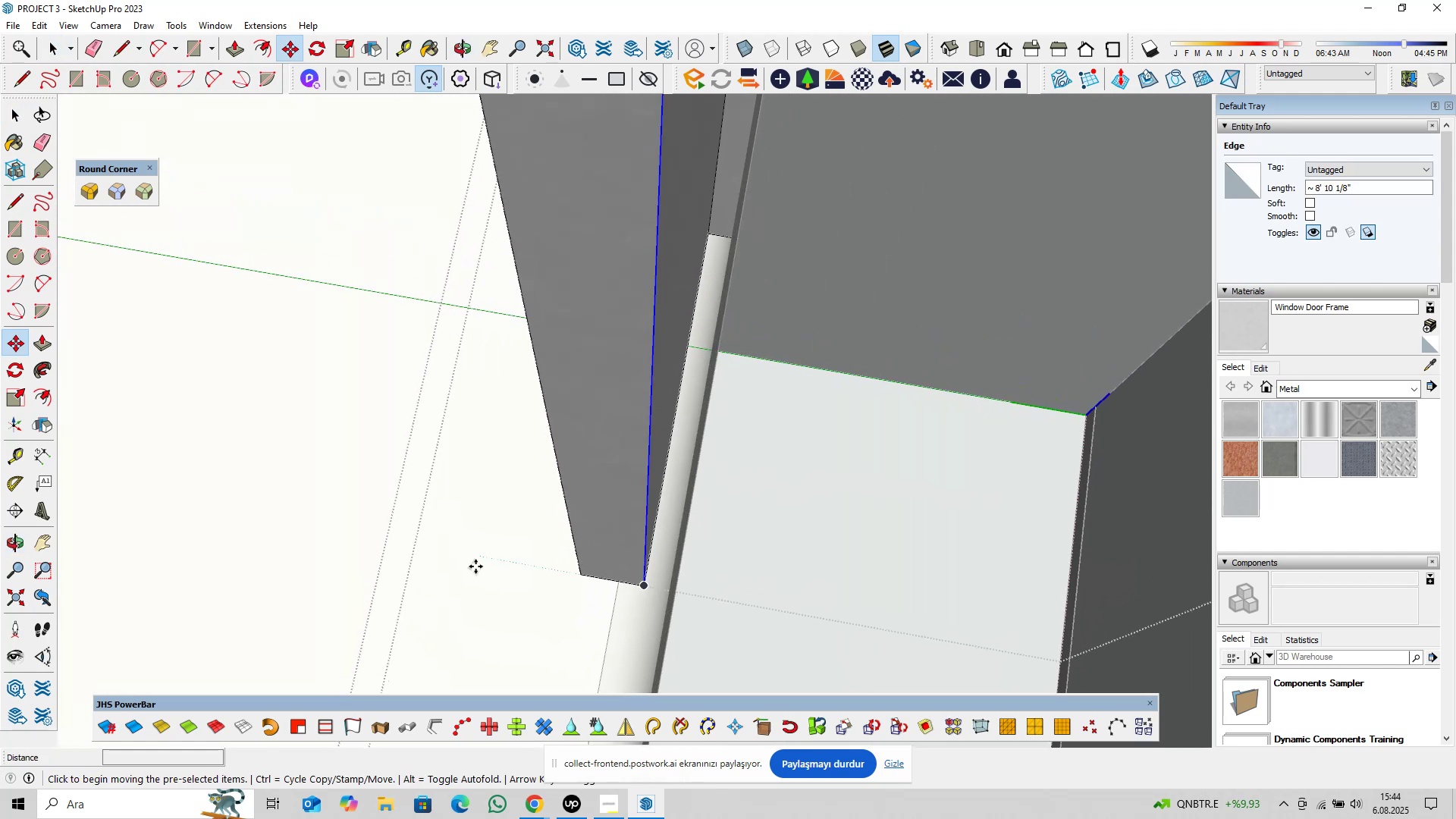 
left_click([475, 566])
 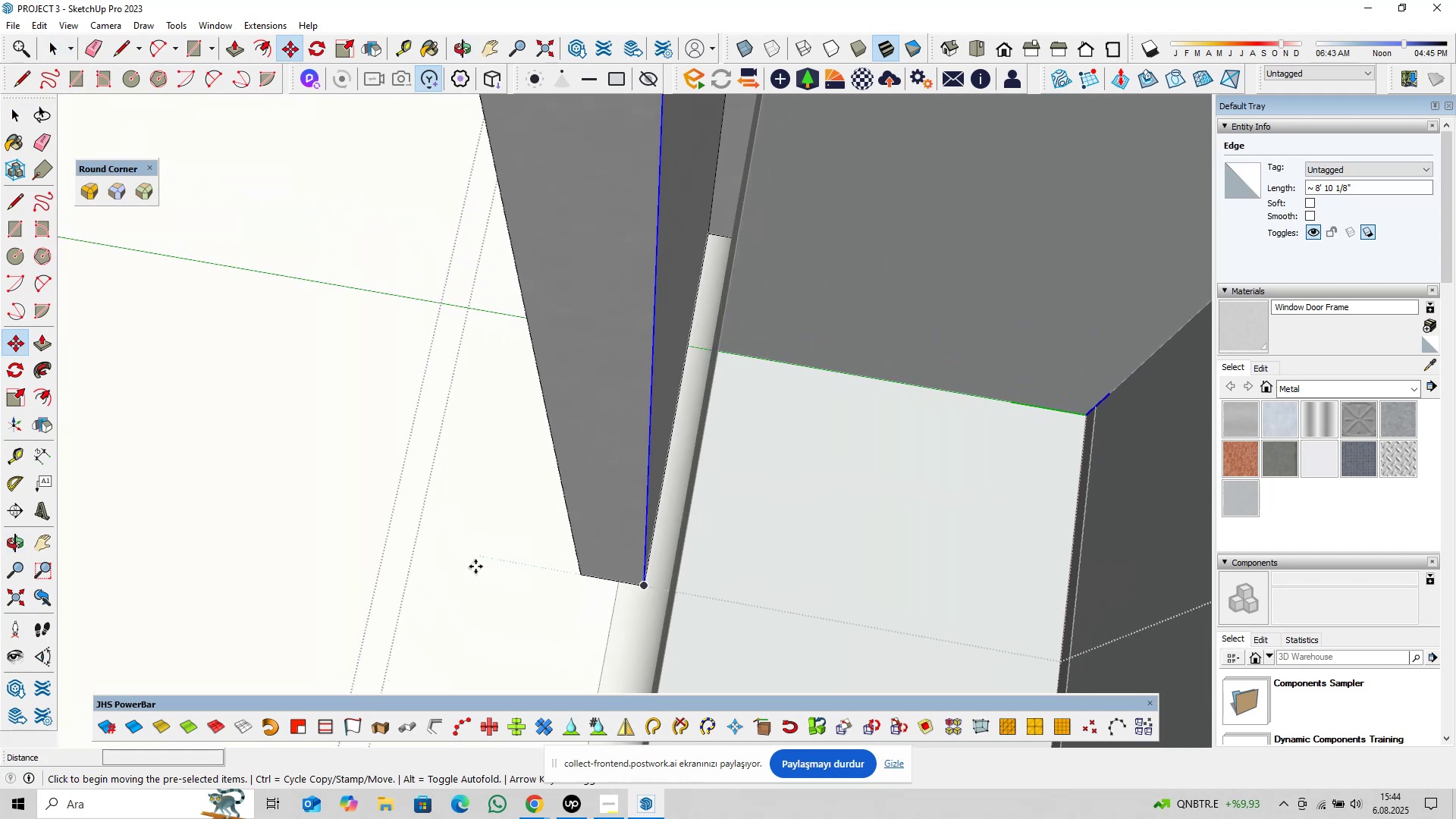 
key(Control+ControlLeft)
 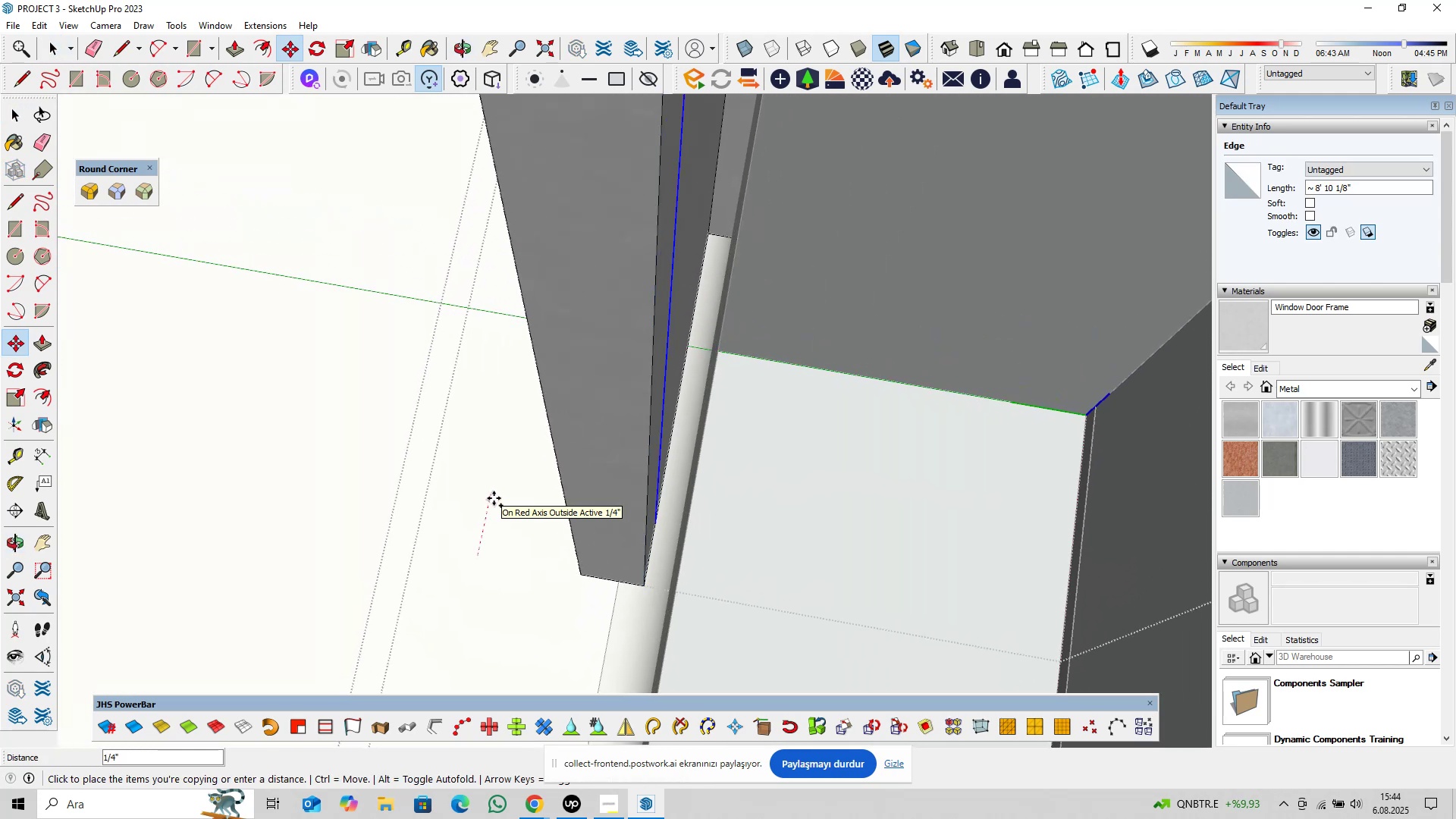 
type(0,25)
 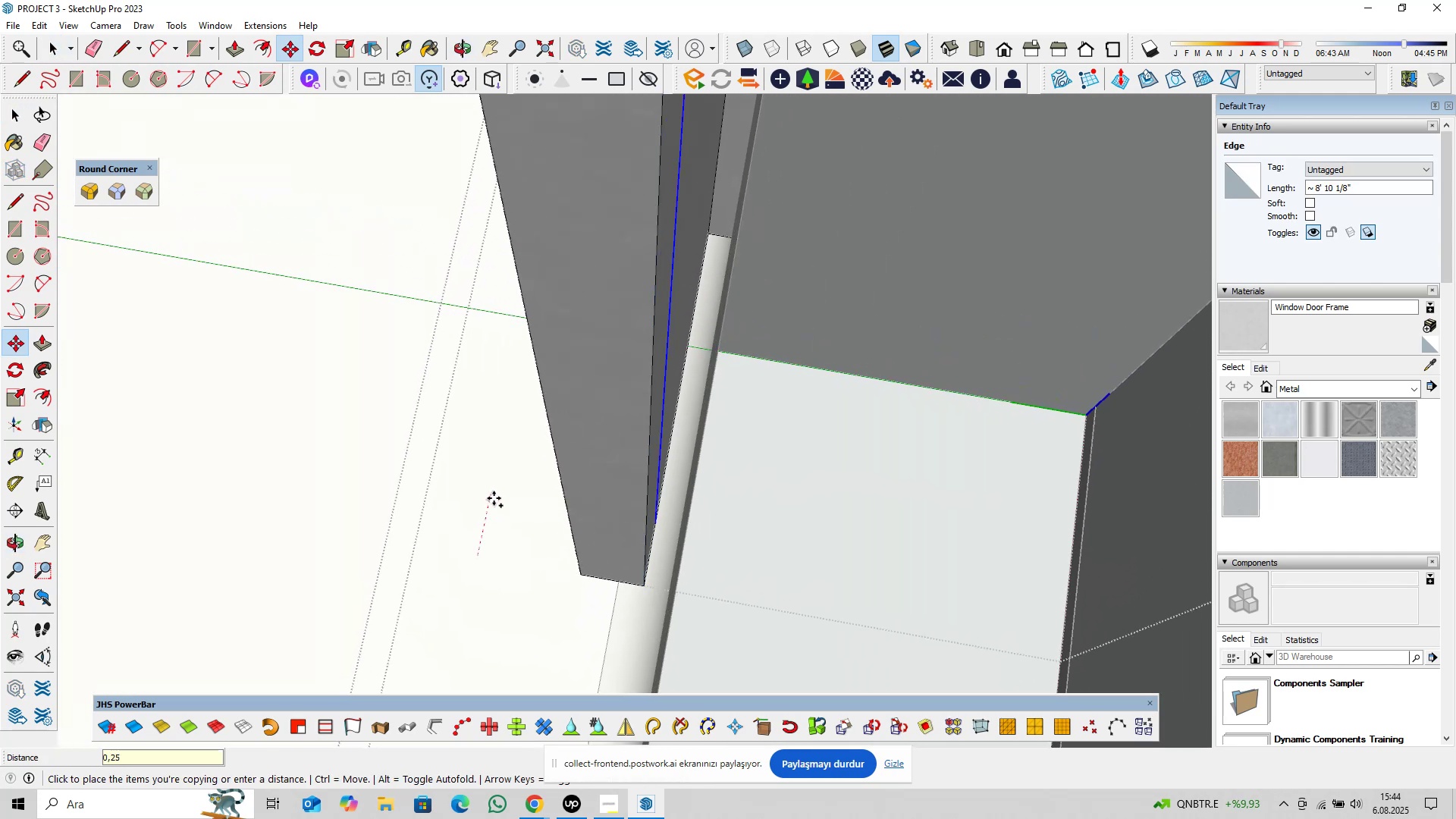 
key(Enter)
 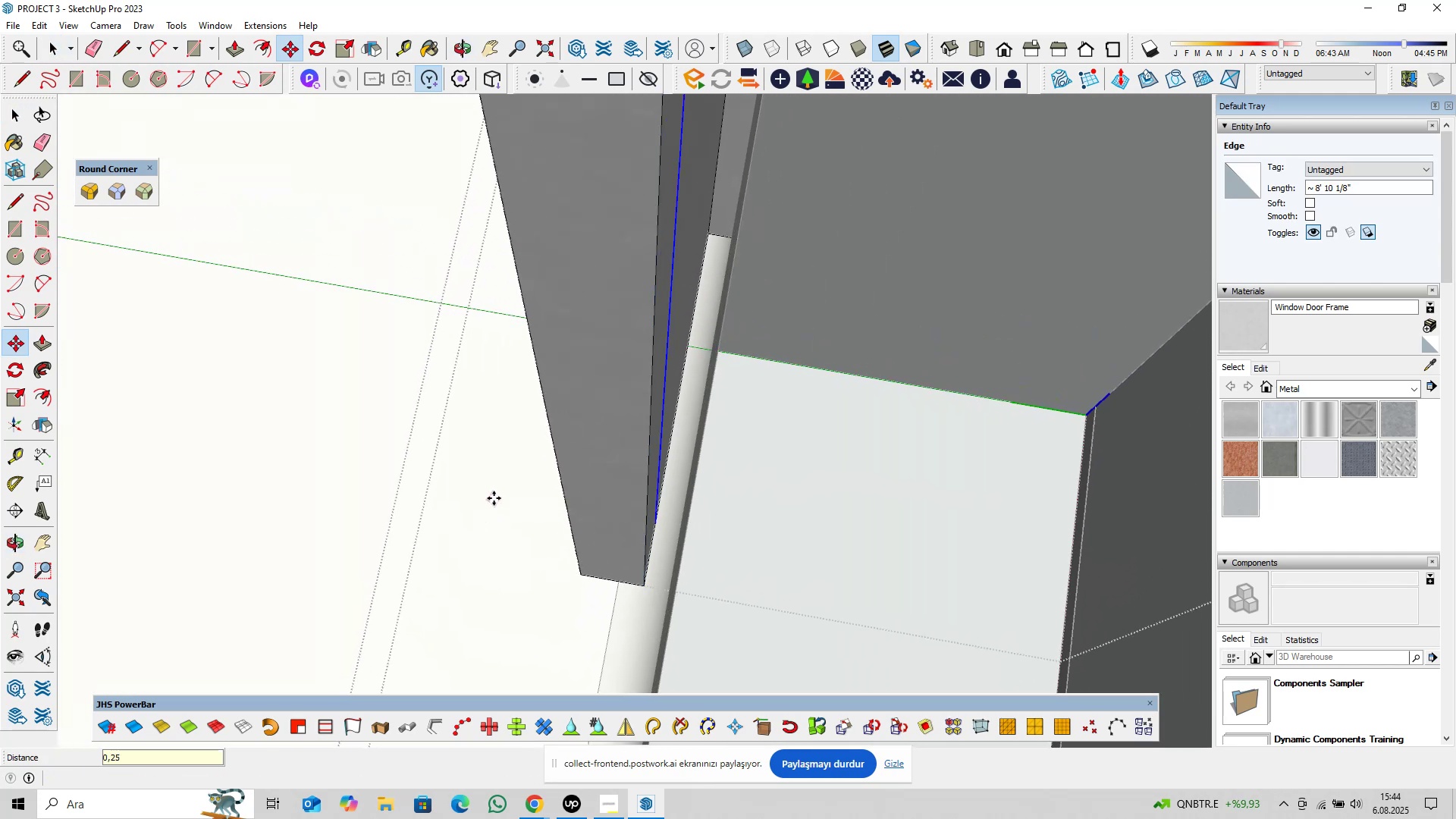 
key(Space)
 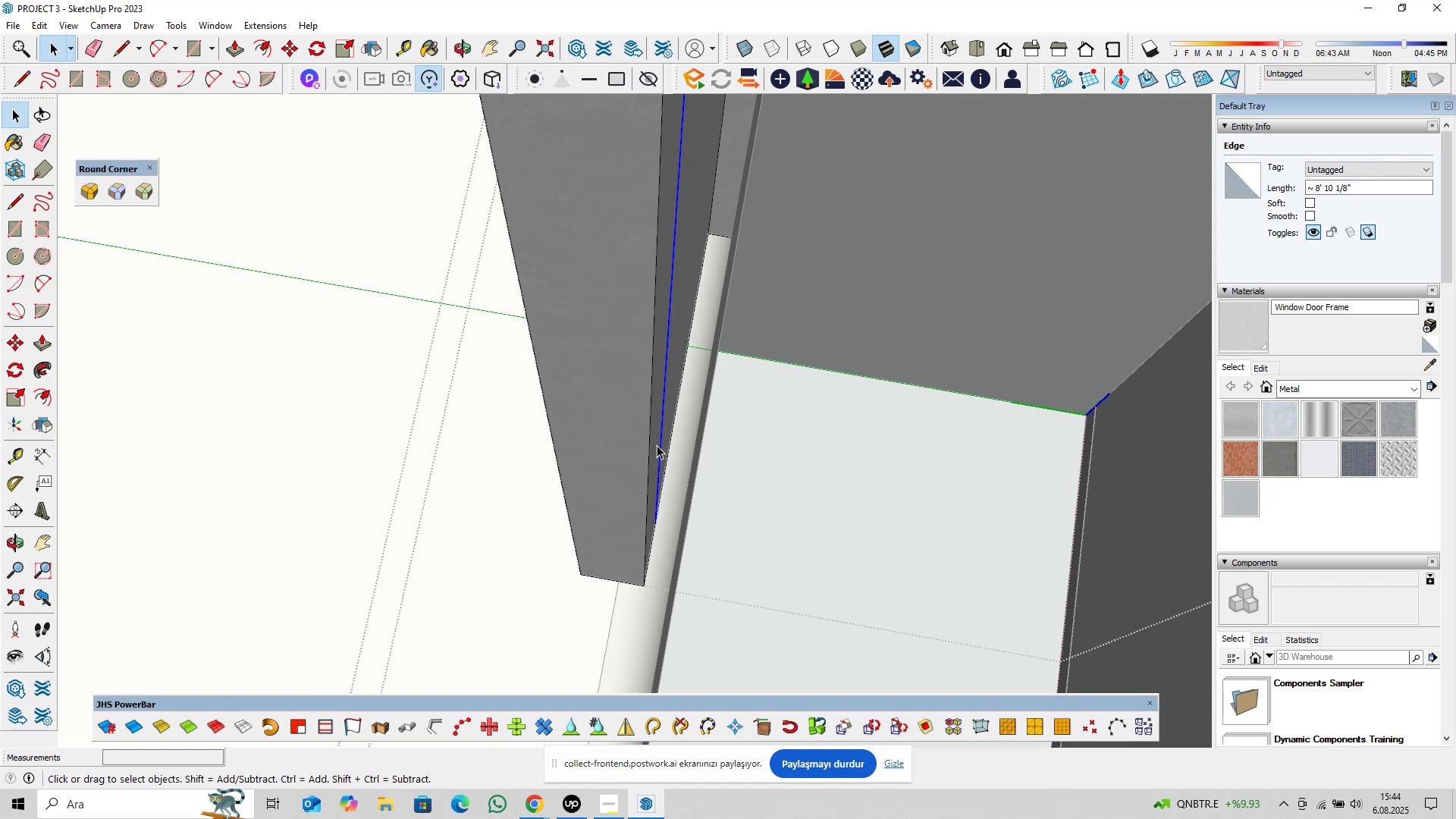 
left_click([657, 445])
 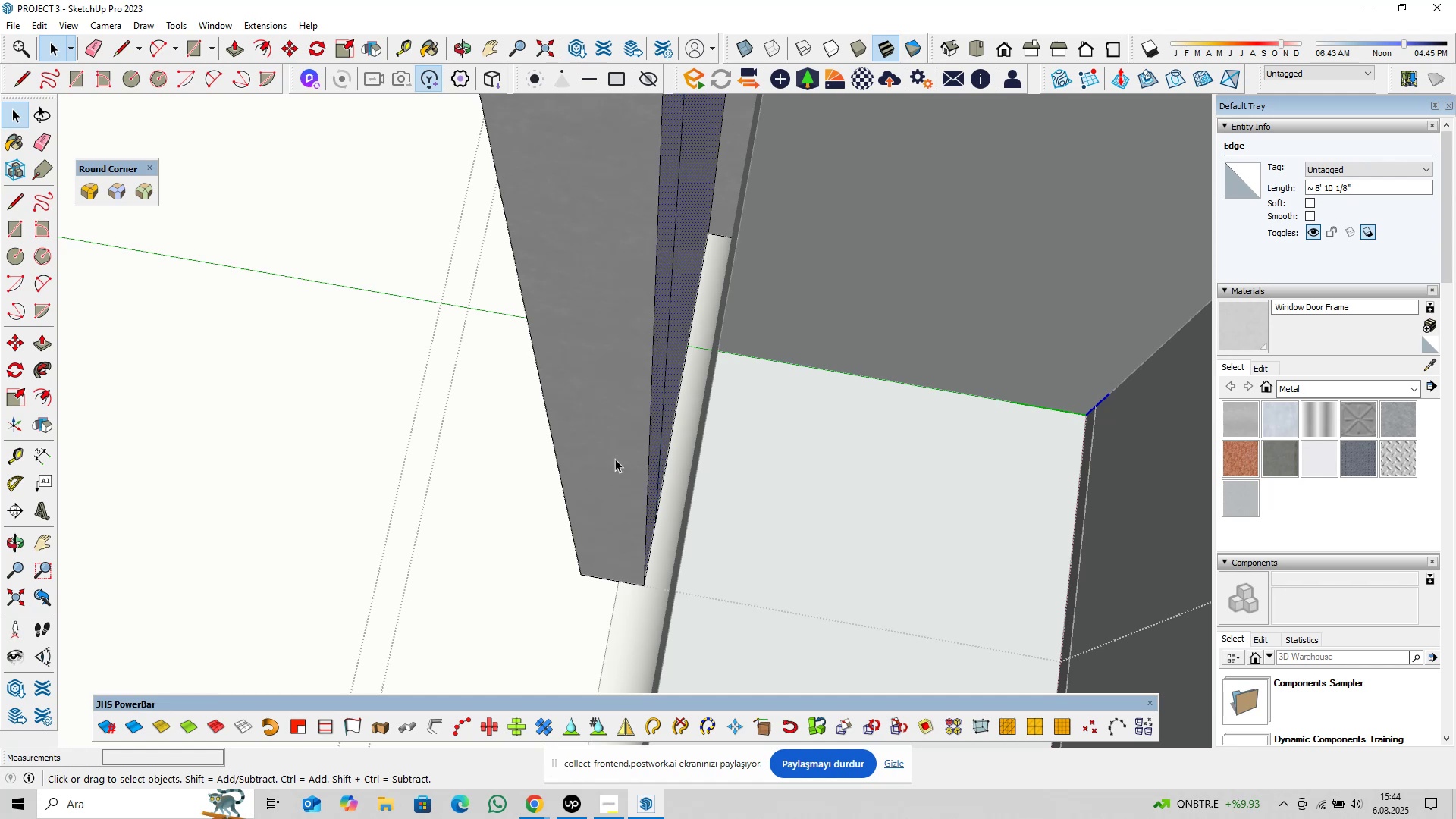 
key(Shift+ShiftLeft)
 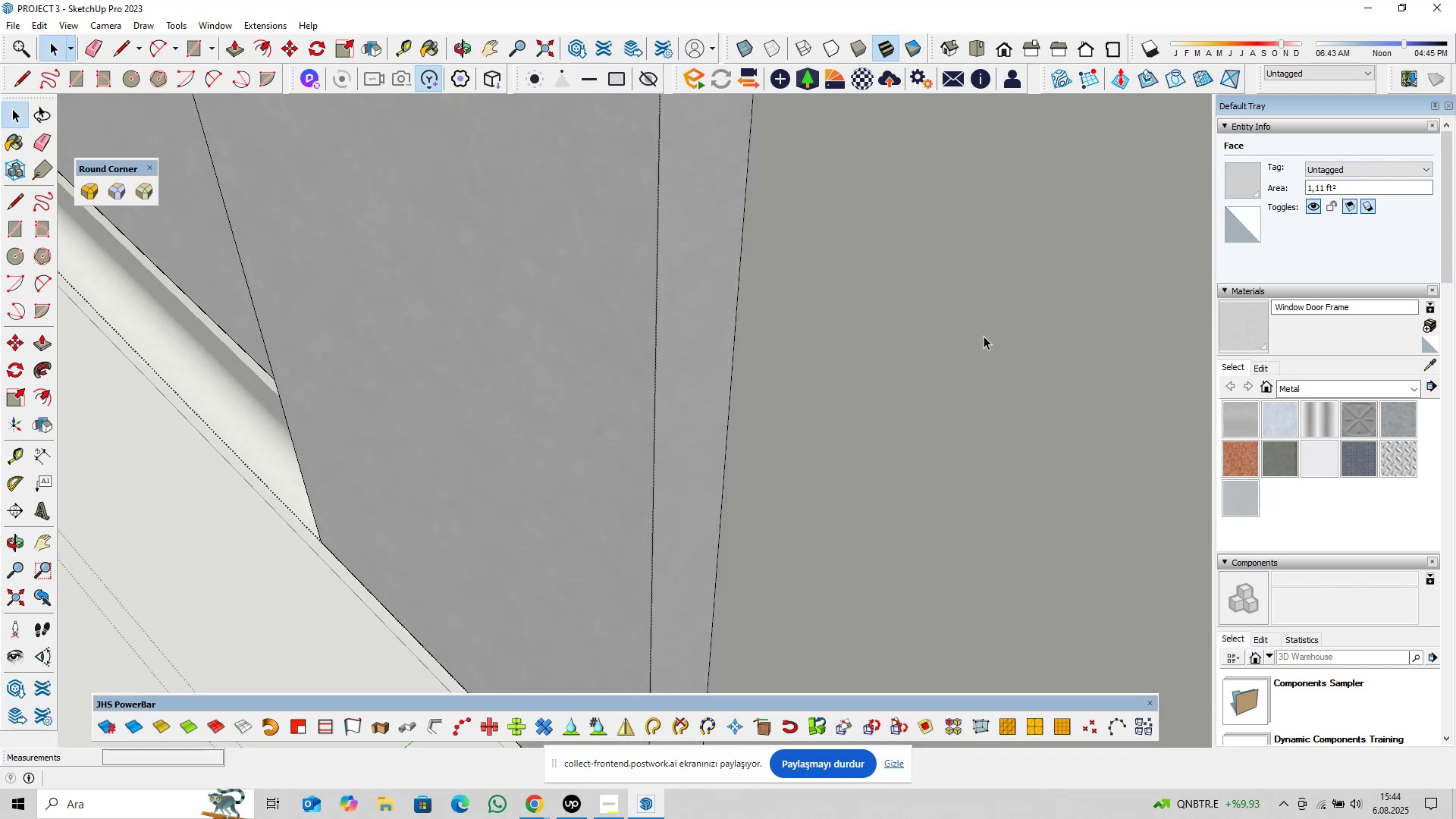 
scroll: coordinate [658, 458], scroll_direction: down, amount: 17.0
 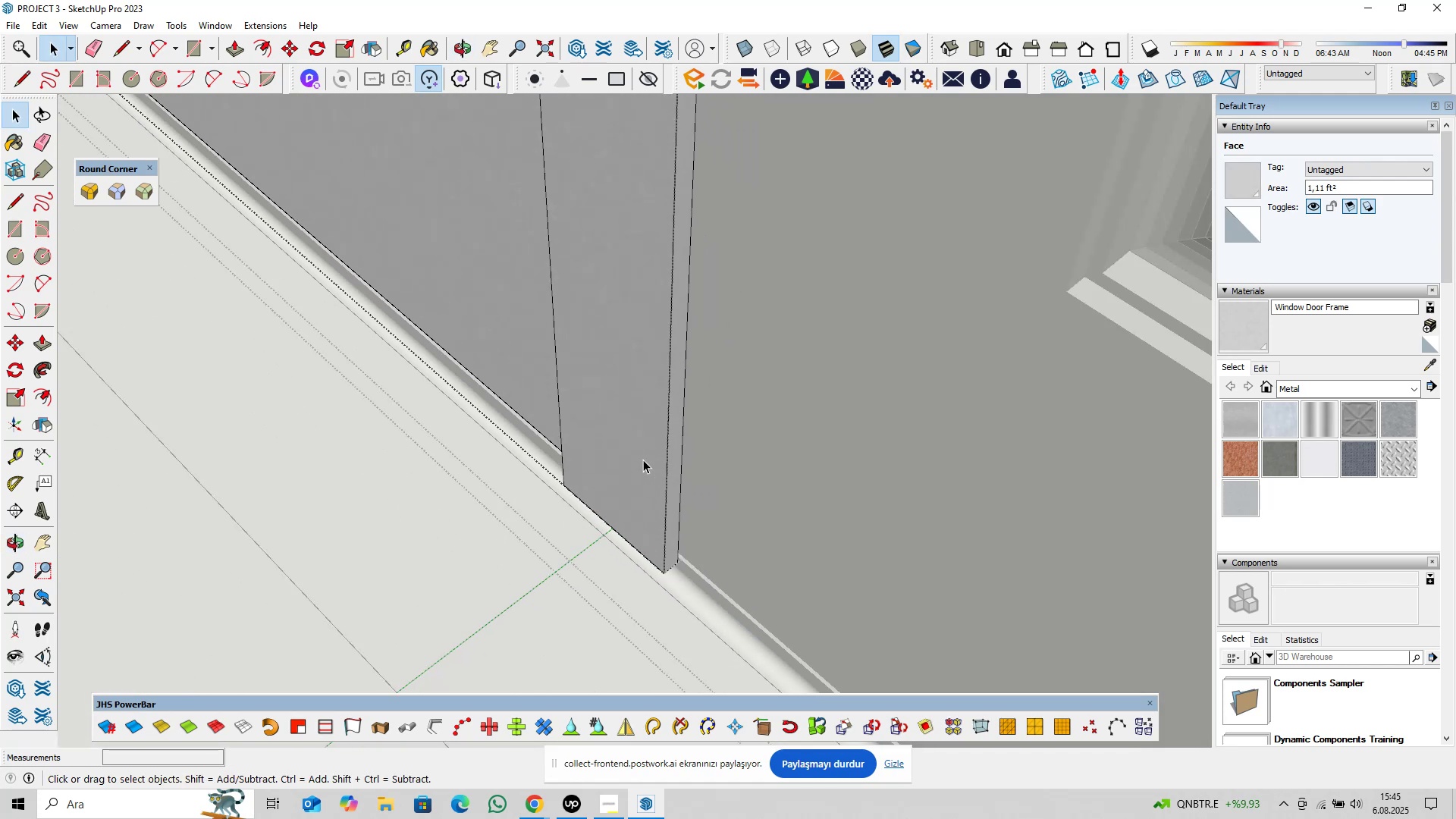 
key(Shift+ShiftLeft)
 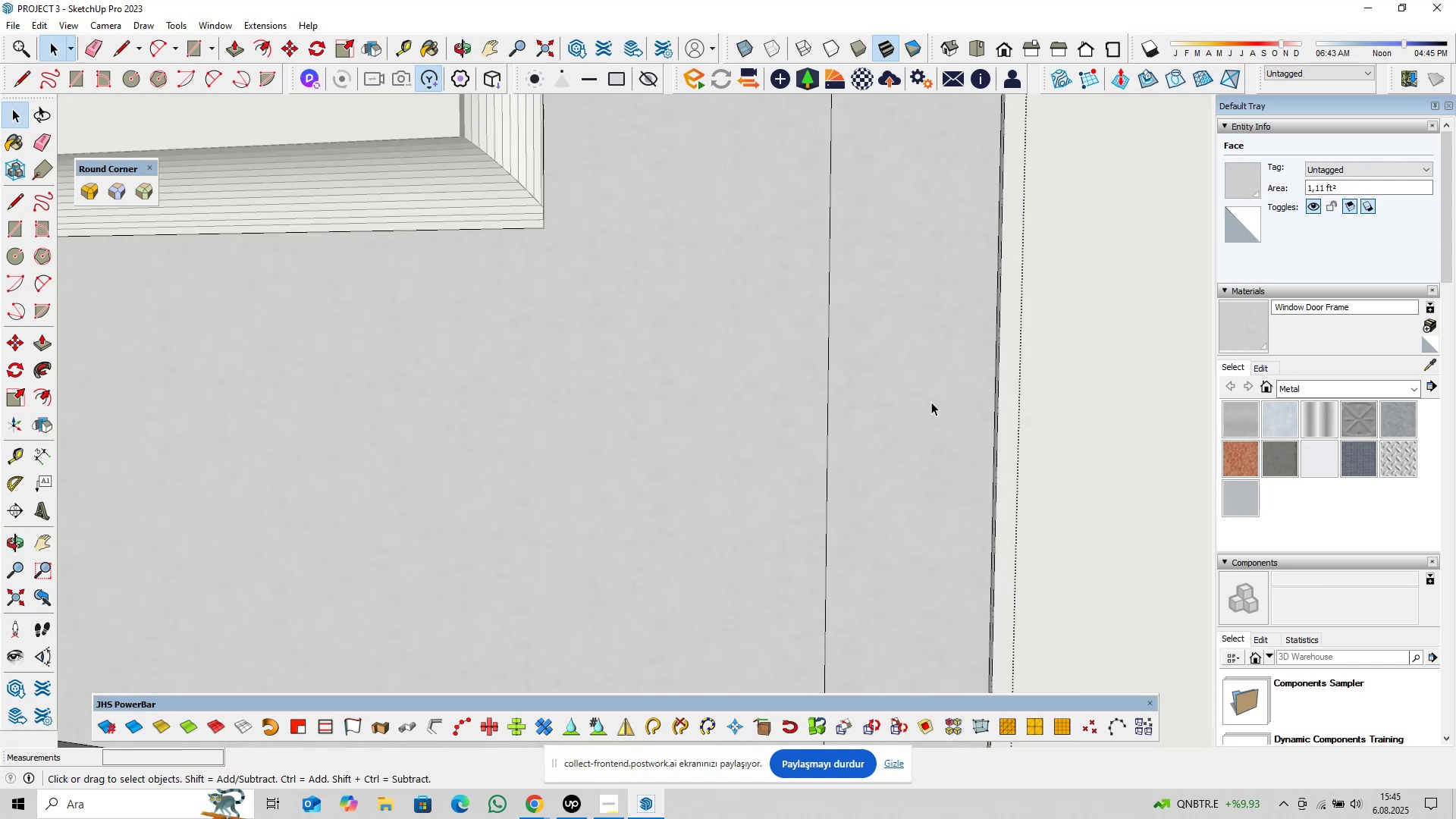 
scroll: coordinate [783, 442], scroll_direction: down, amount: 13.0
 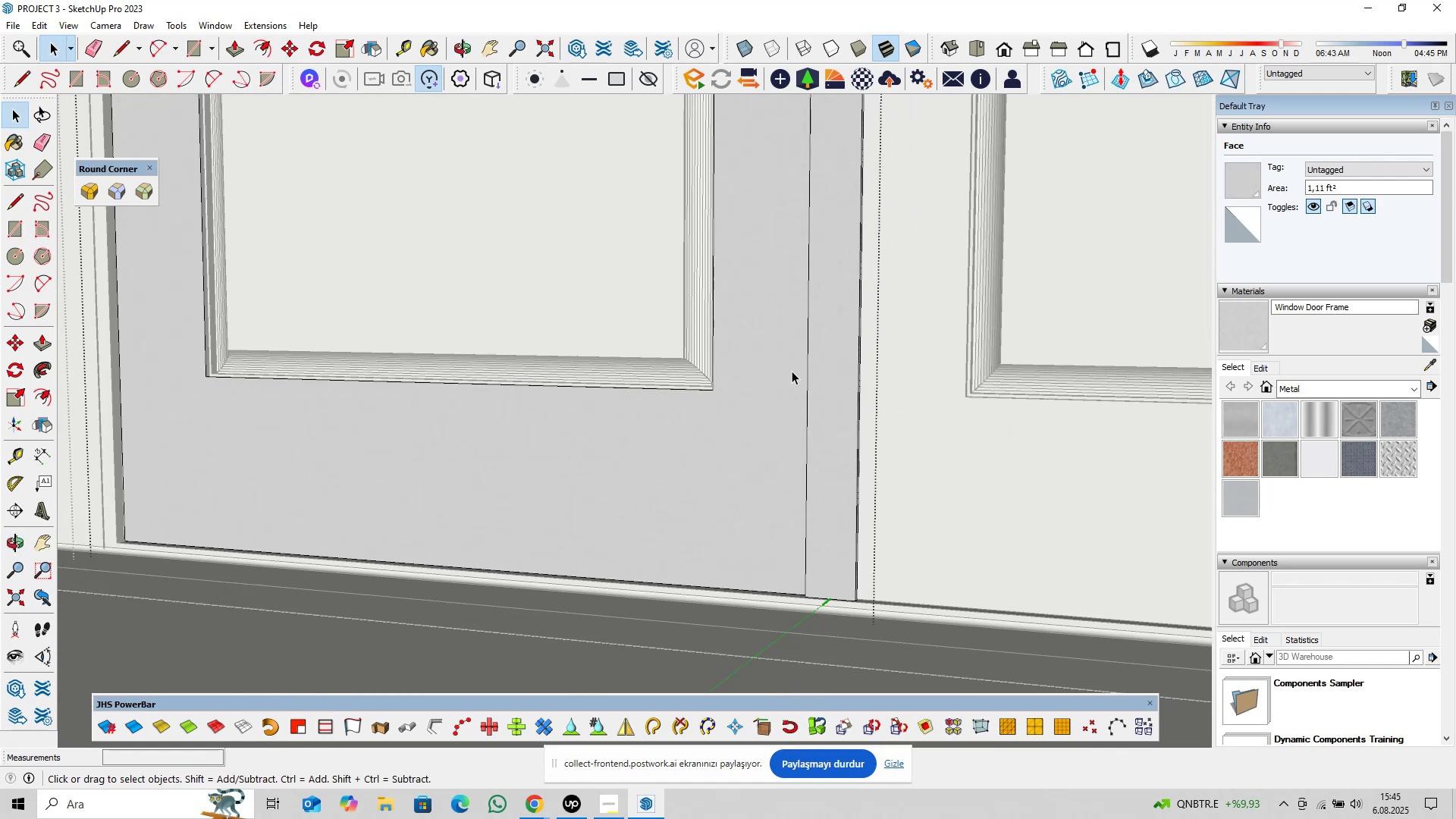 
hold_key(key=ShiftLeft, duration=0.35)
 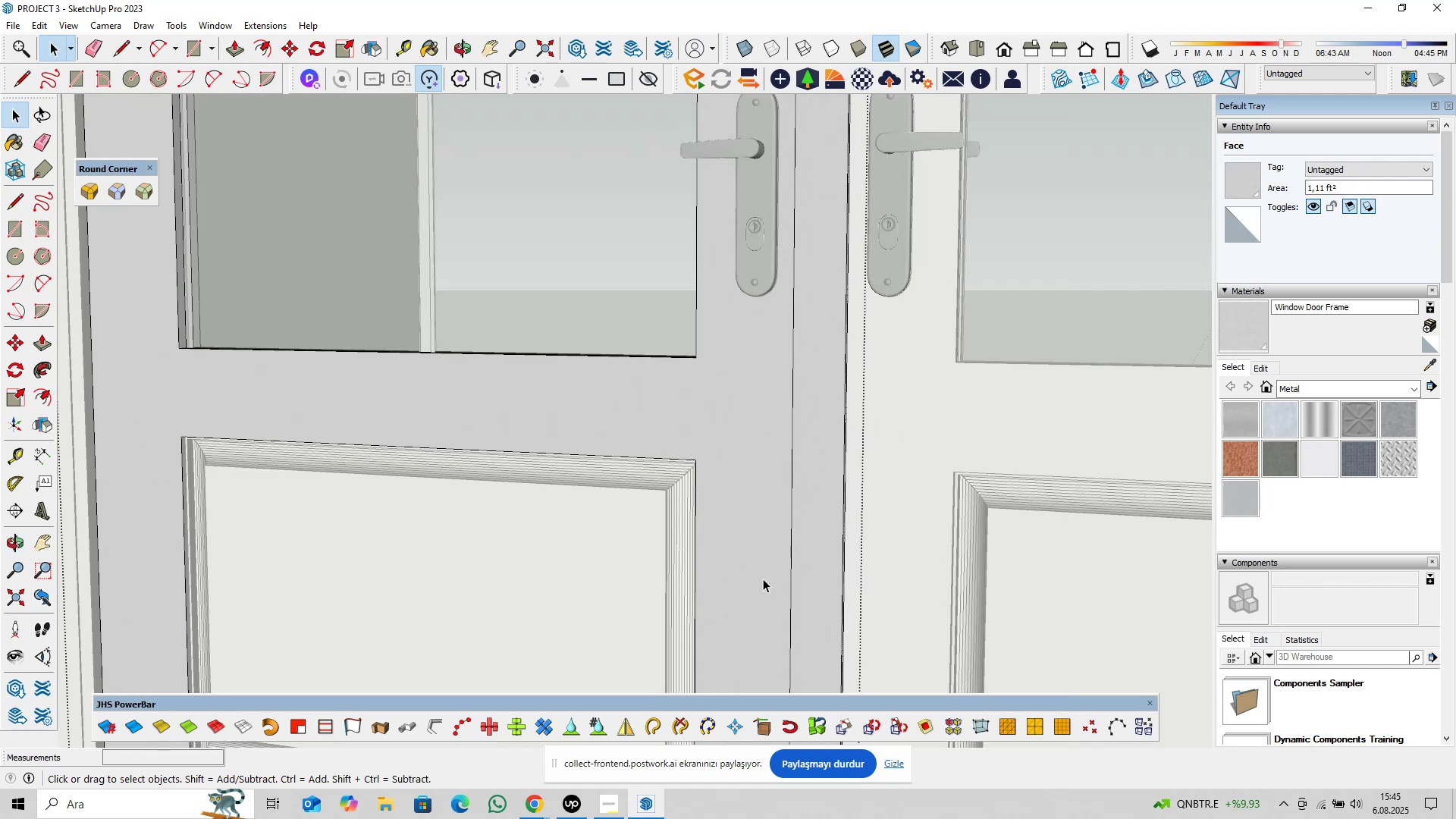 
scroll: coordinate [771, 556], scroll_direction: down, amount: 5.0
 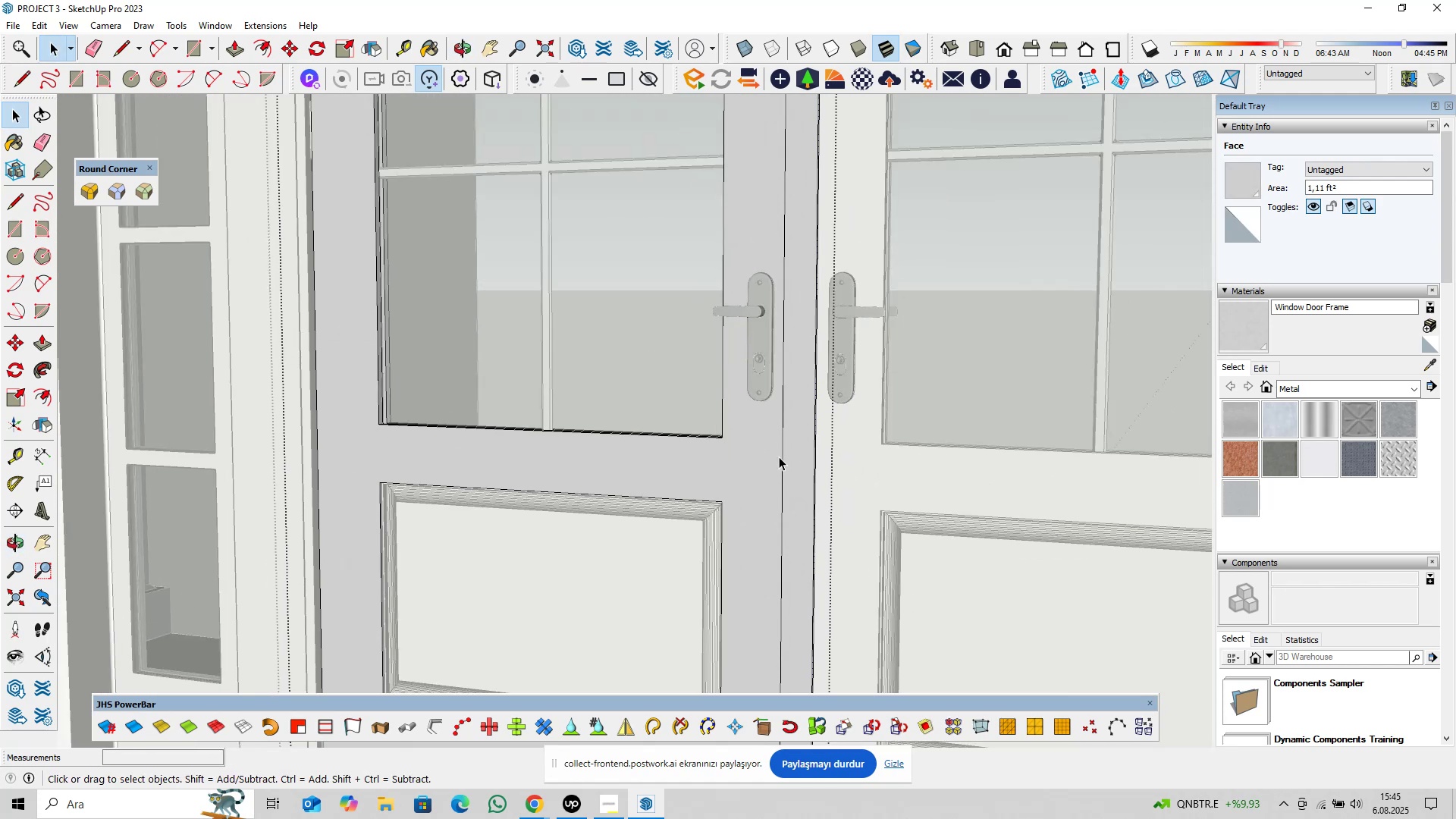 
hold_key(key=ShiftLeft, duration=1.3)
 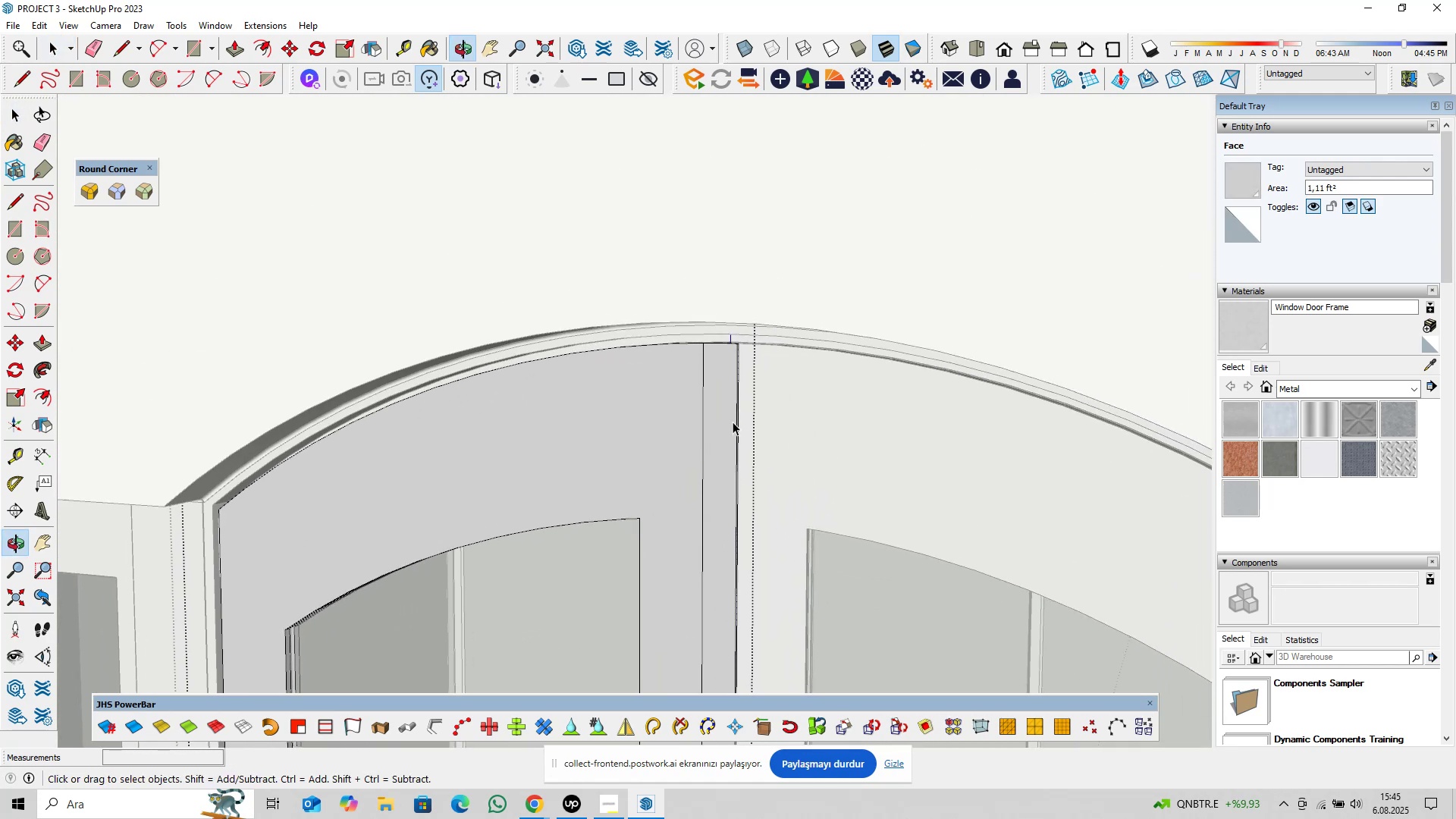 
scroll: coordinate [724, 398], scroll_direction: up, amount: 33.0
 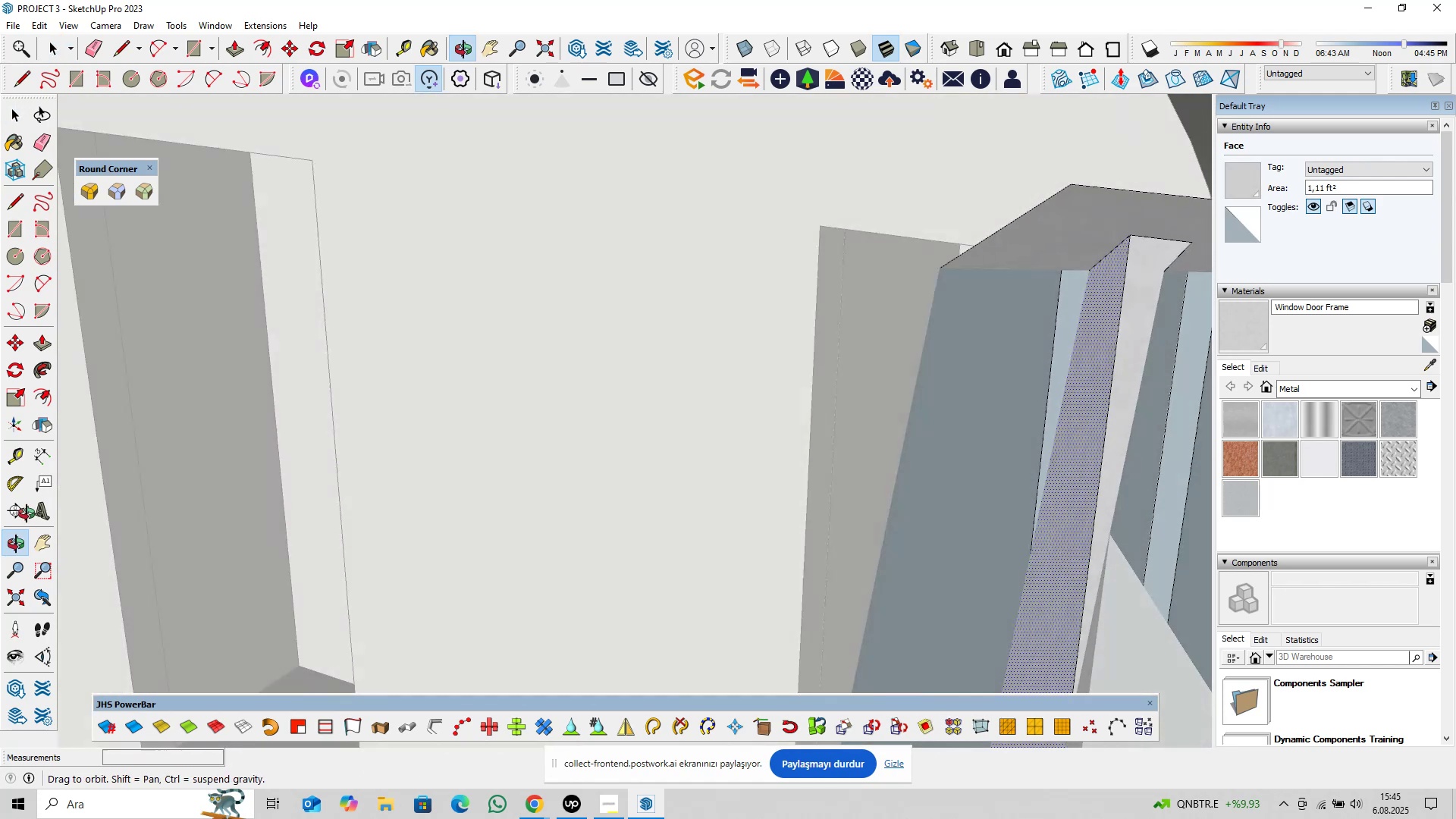 
scroll: coordinate [981, 444], scroll_direction: down, amount: 3.0
 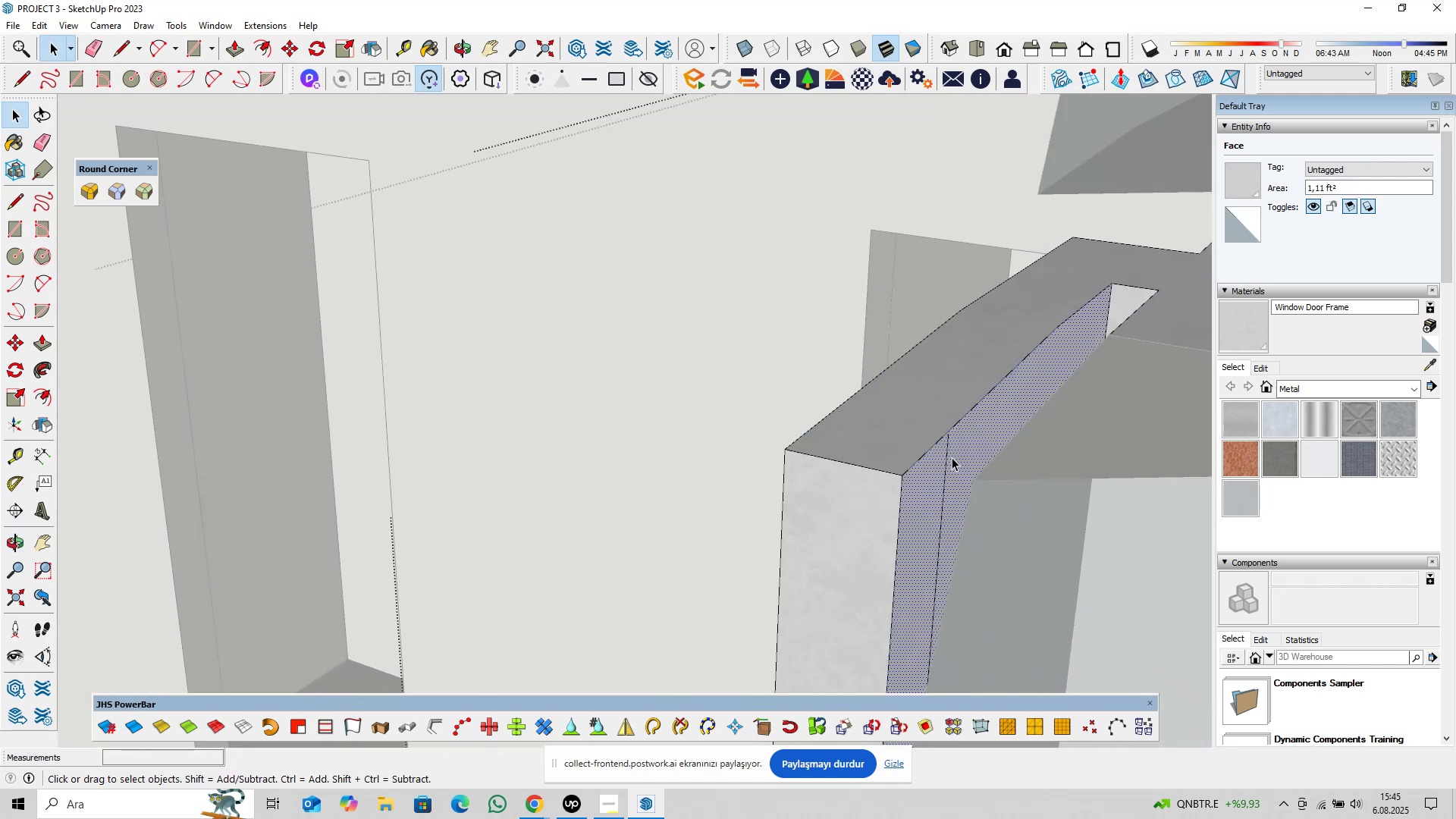 
hold_key(key=ShiftLeft, duration=0.34)
 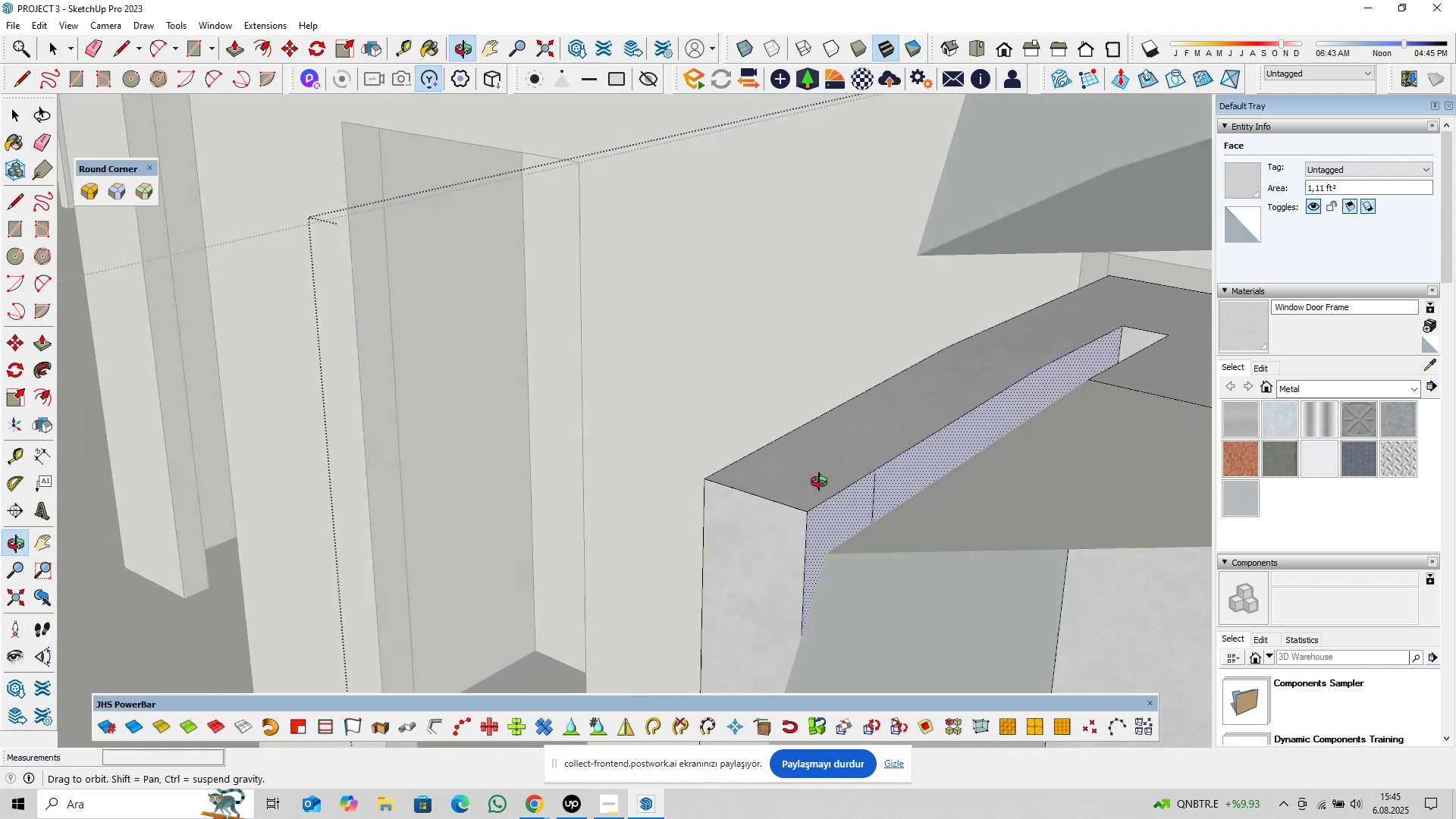 
scroll: coordinate [873, 502], scroll_direction: up, amount: 1.0
 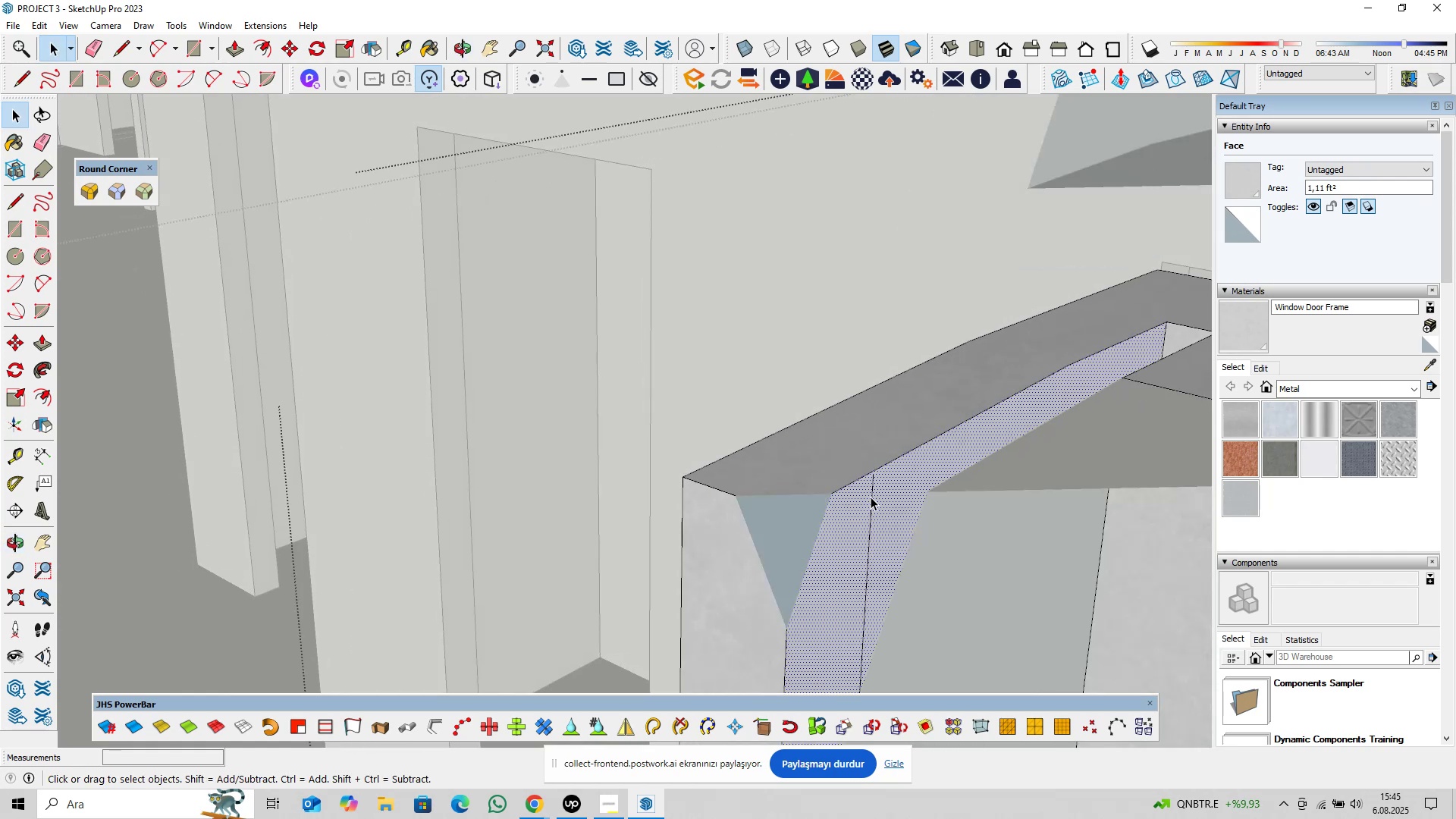 
type(pl)
 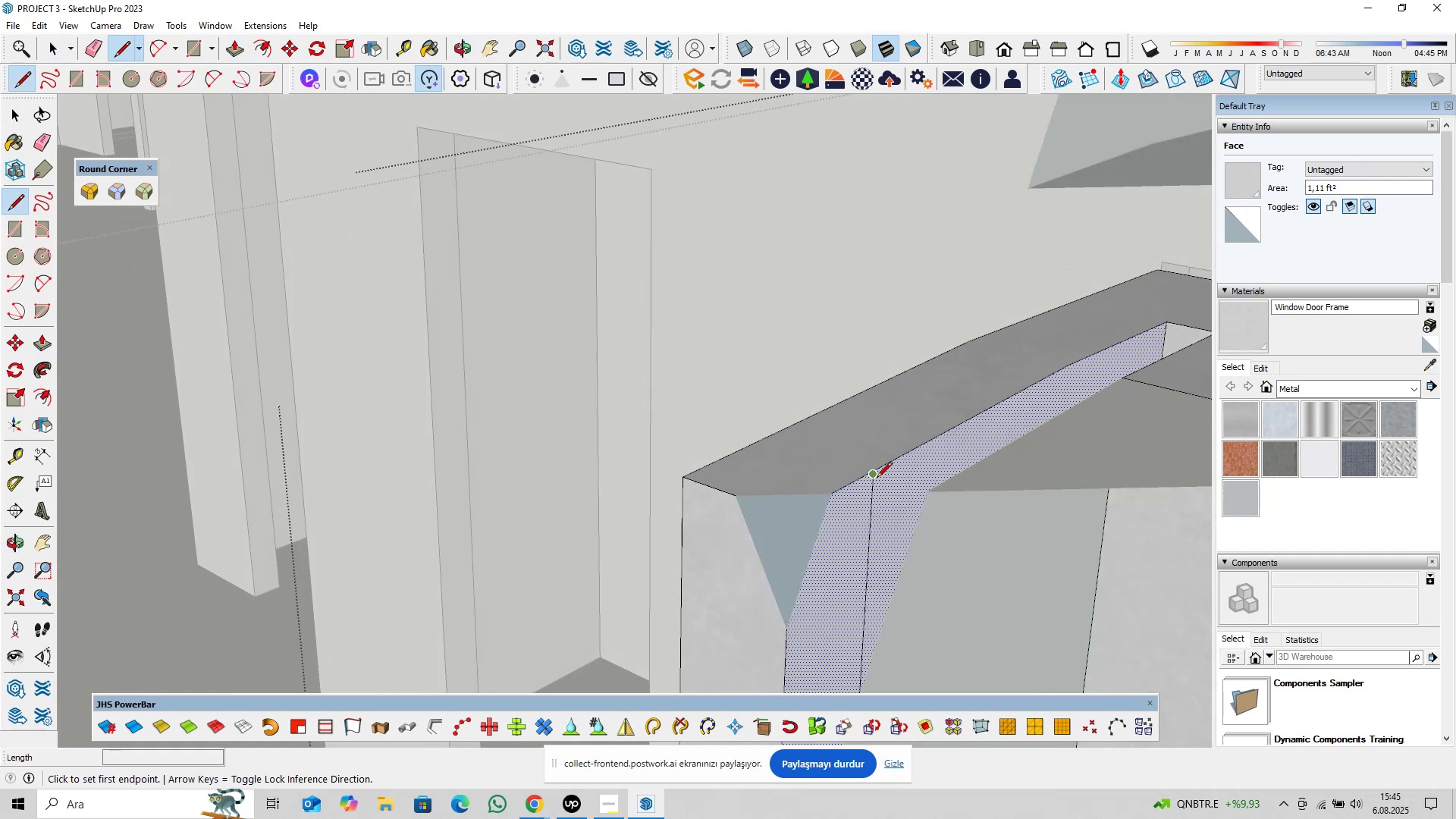 
left_click([877, 479])
 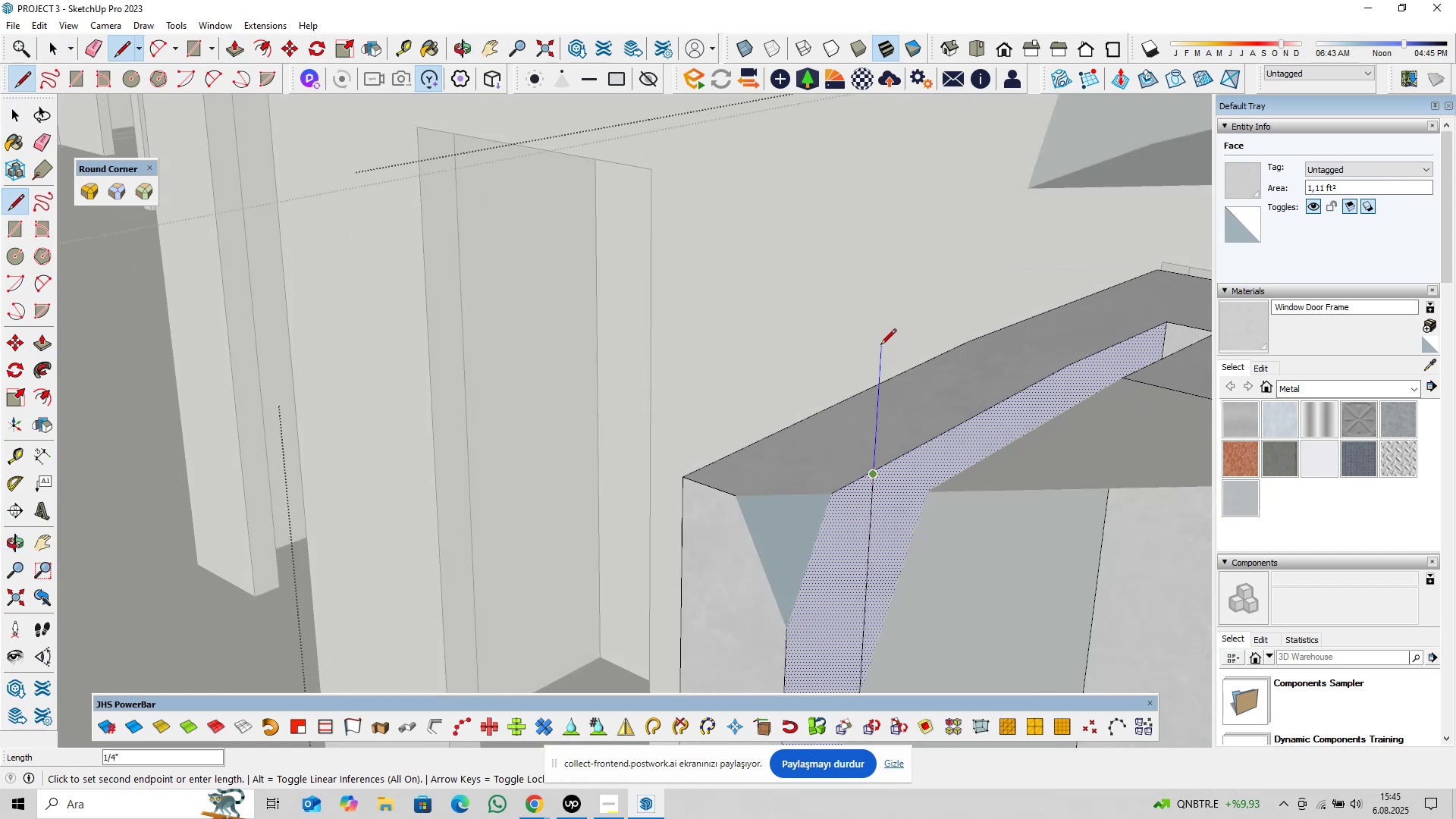 
left_click([880, 346])
 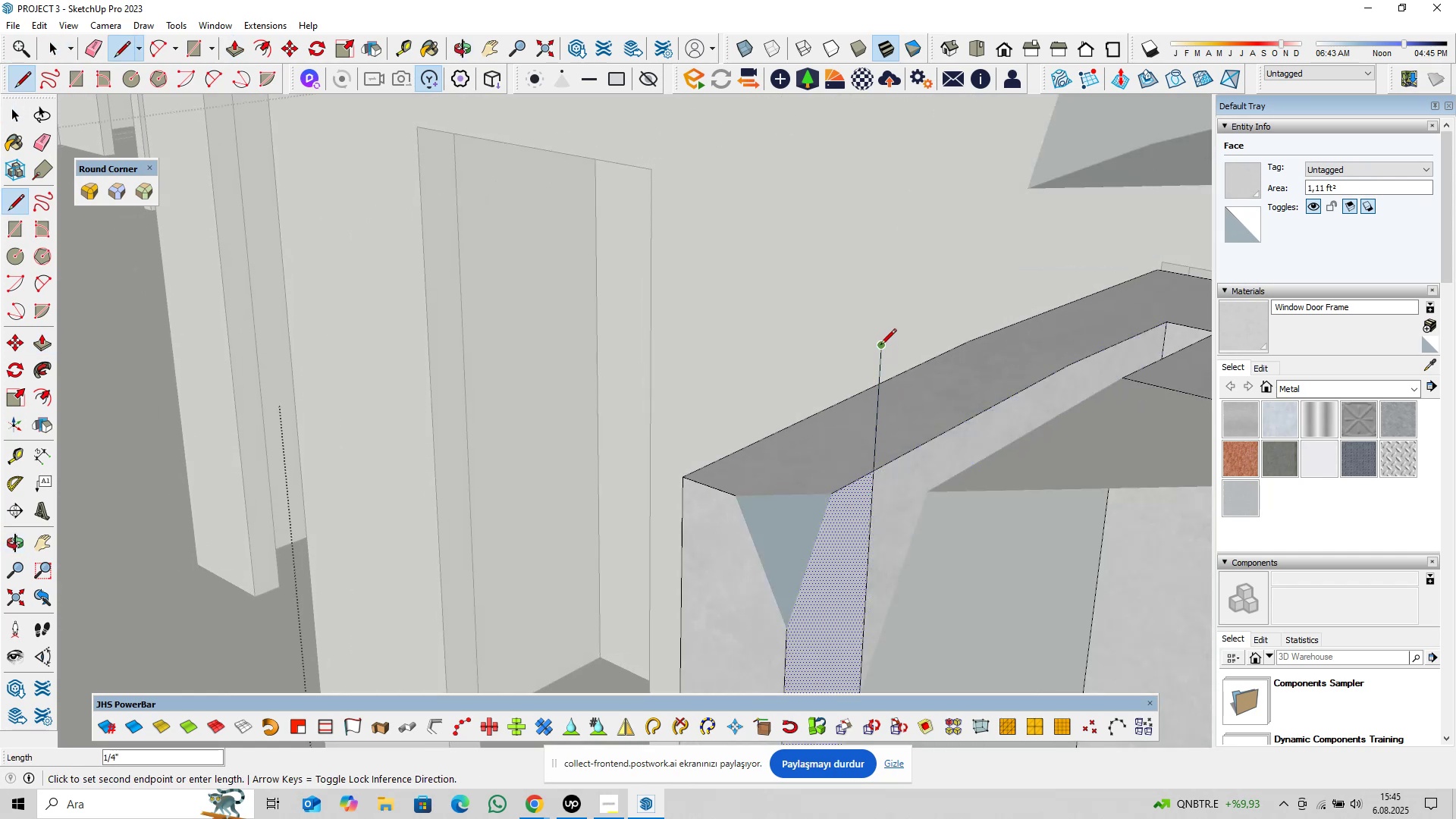 
key(Space)
 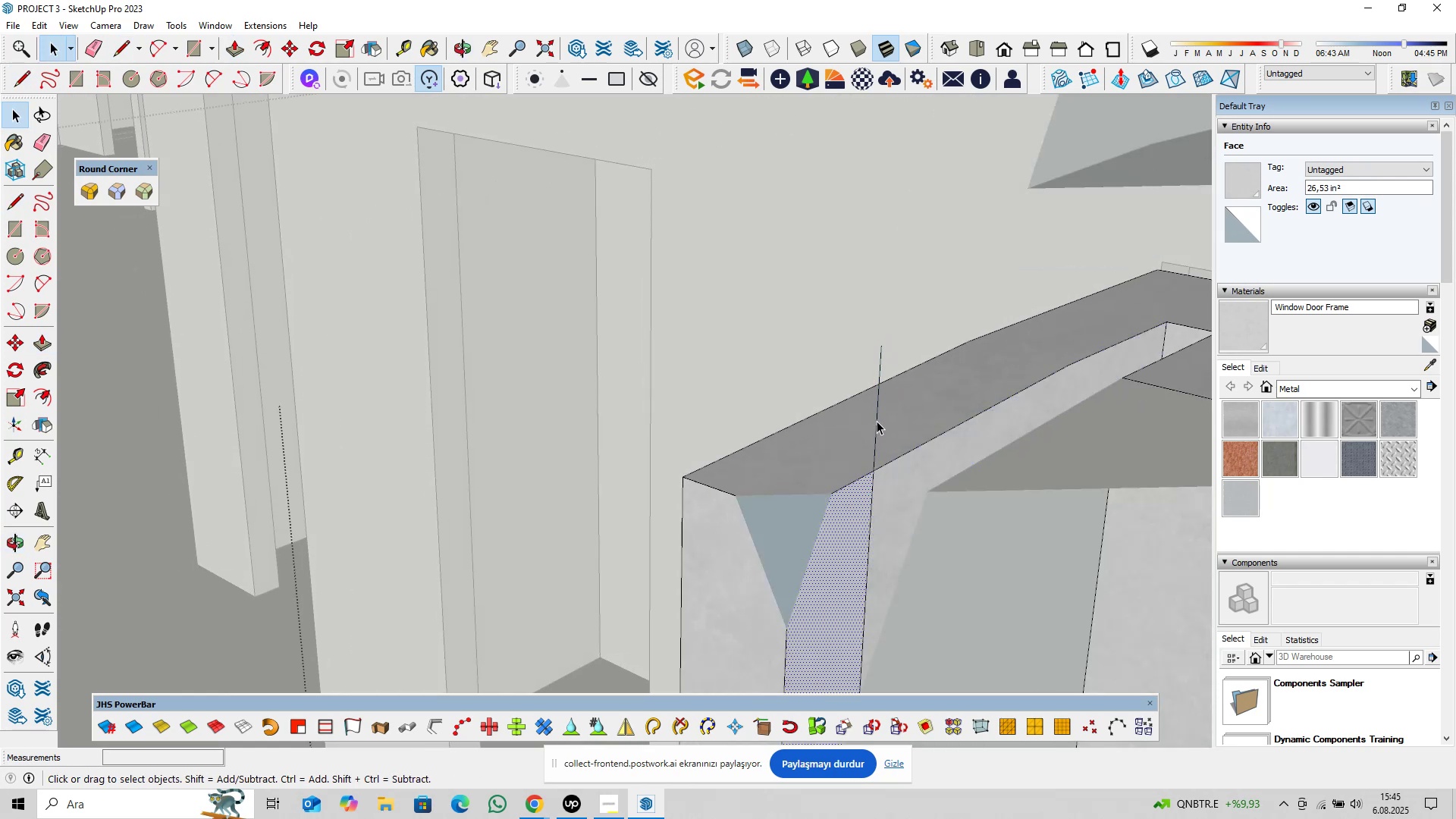 
left_click([878, 418])
 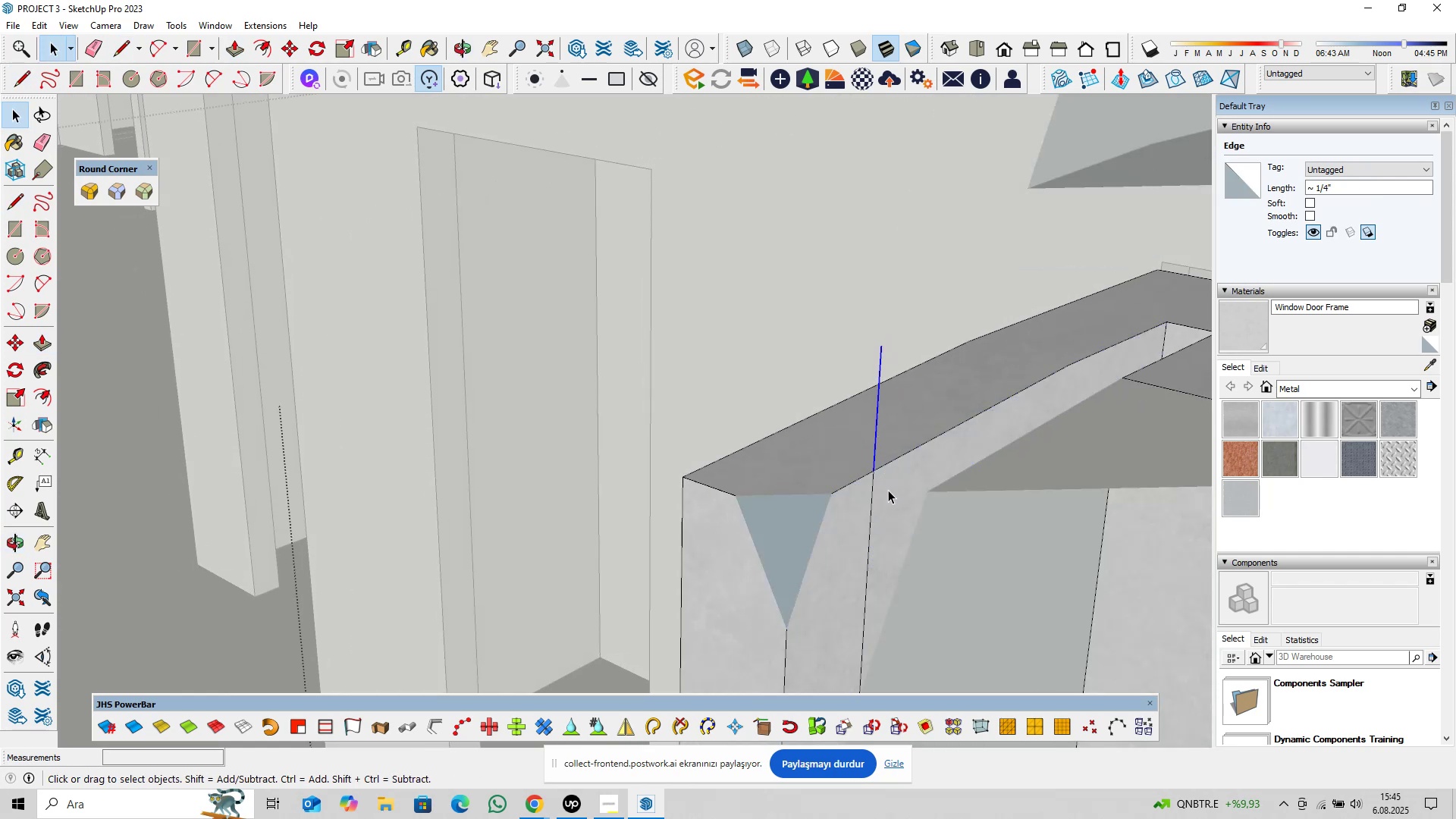 
key(Delete)
 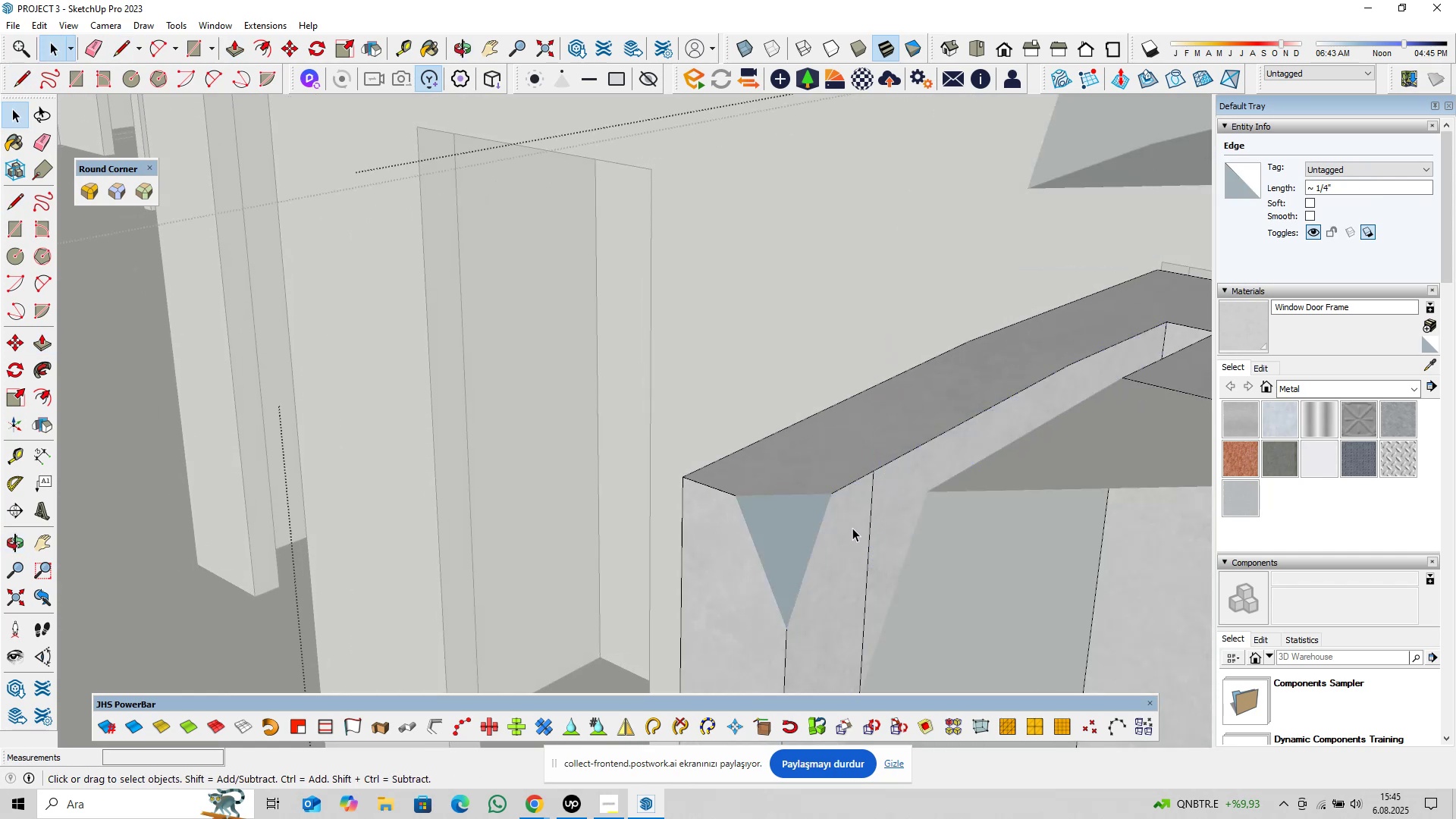 
left_click([852, 528])
 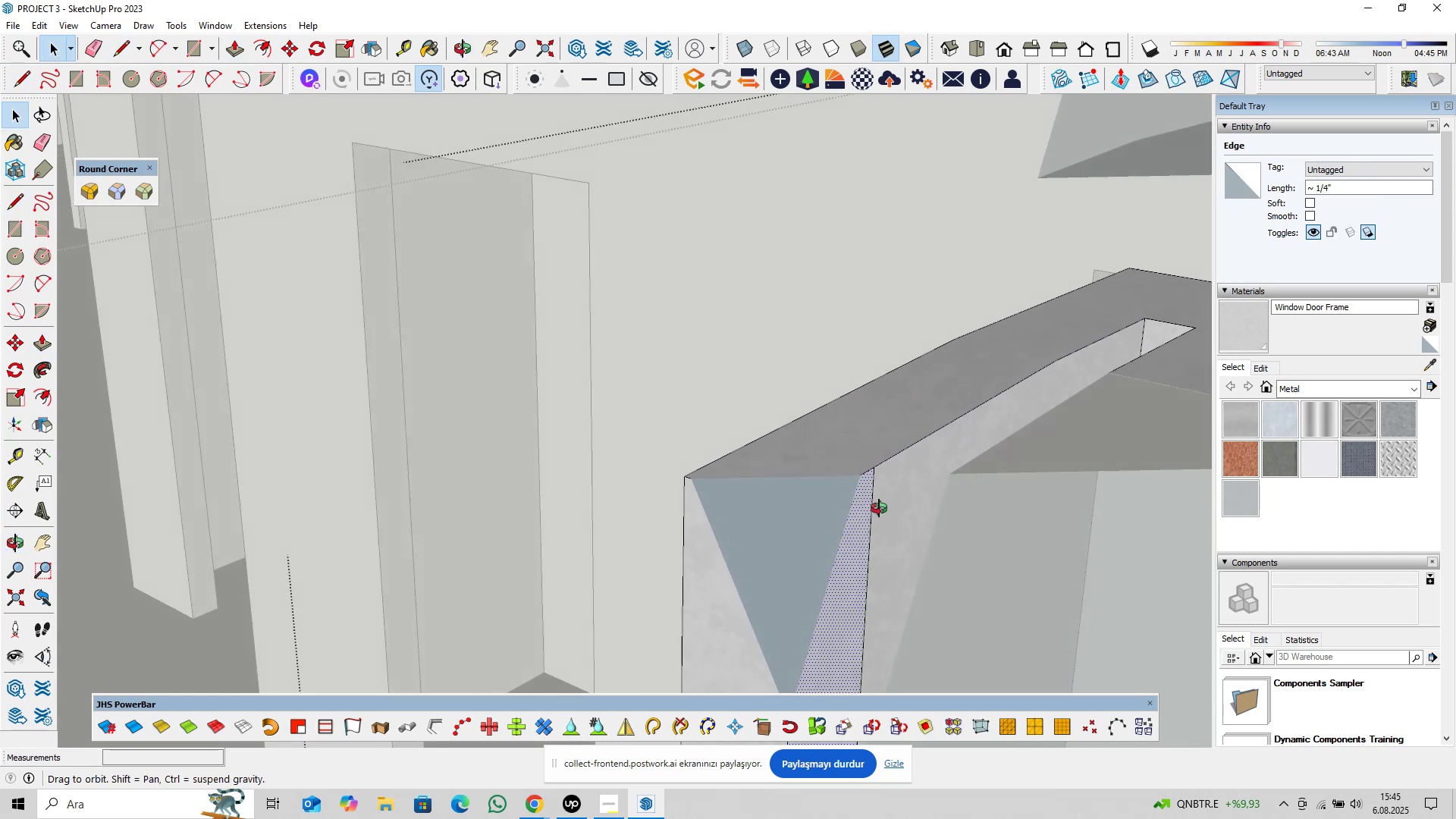 
key(Control+S)
 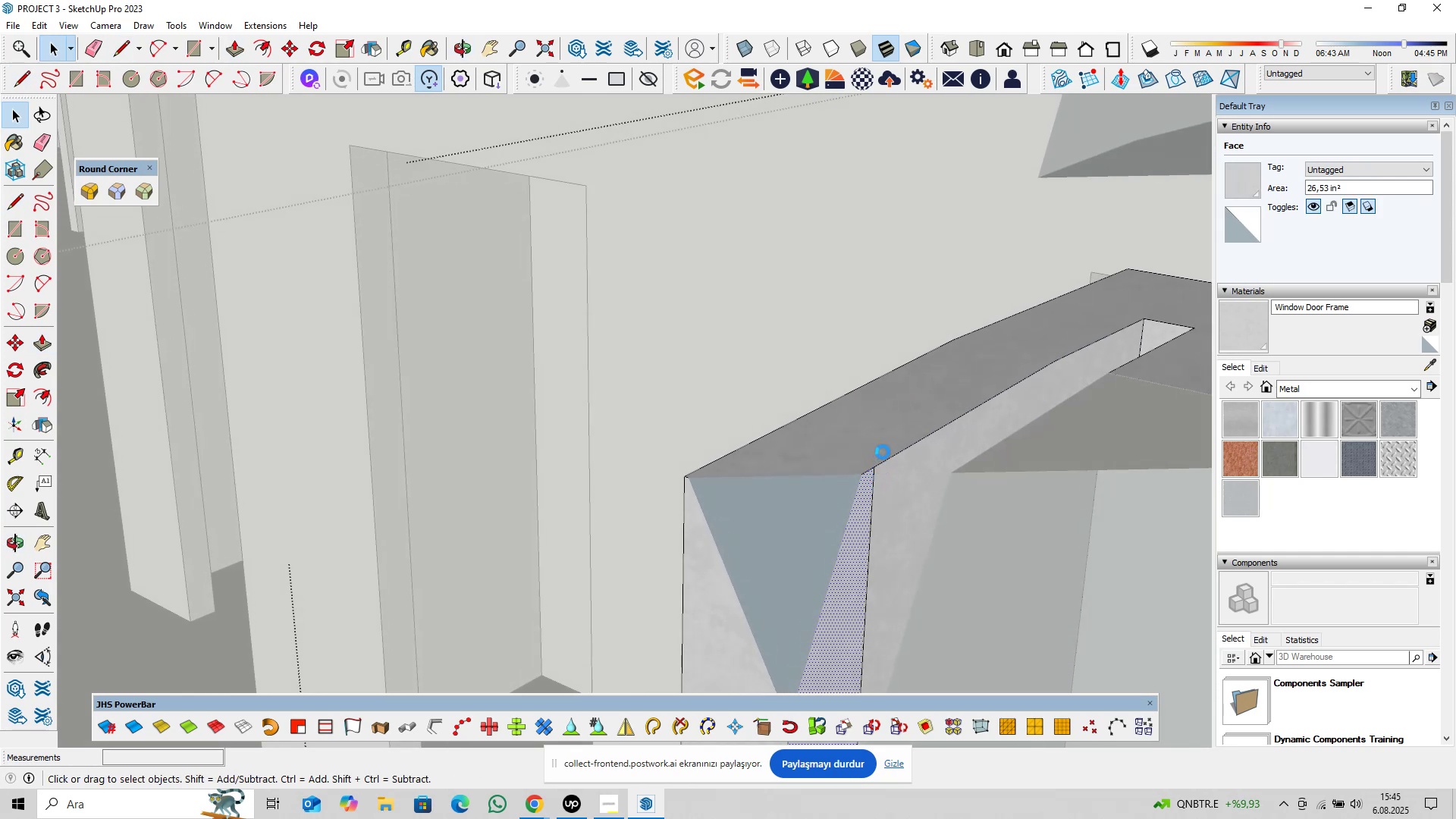 
key(M)
 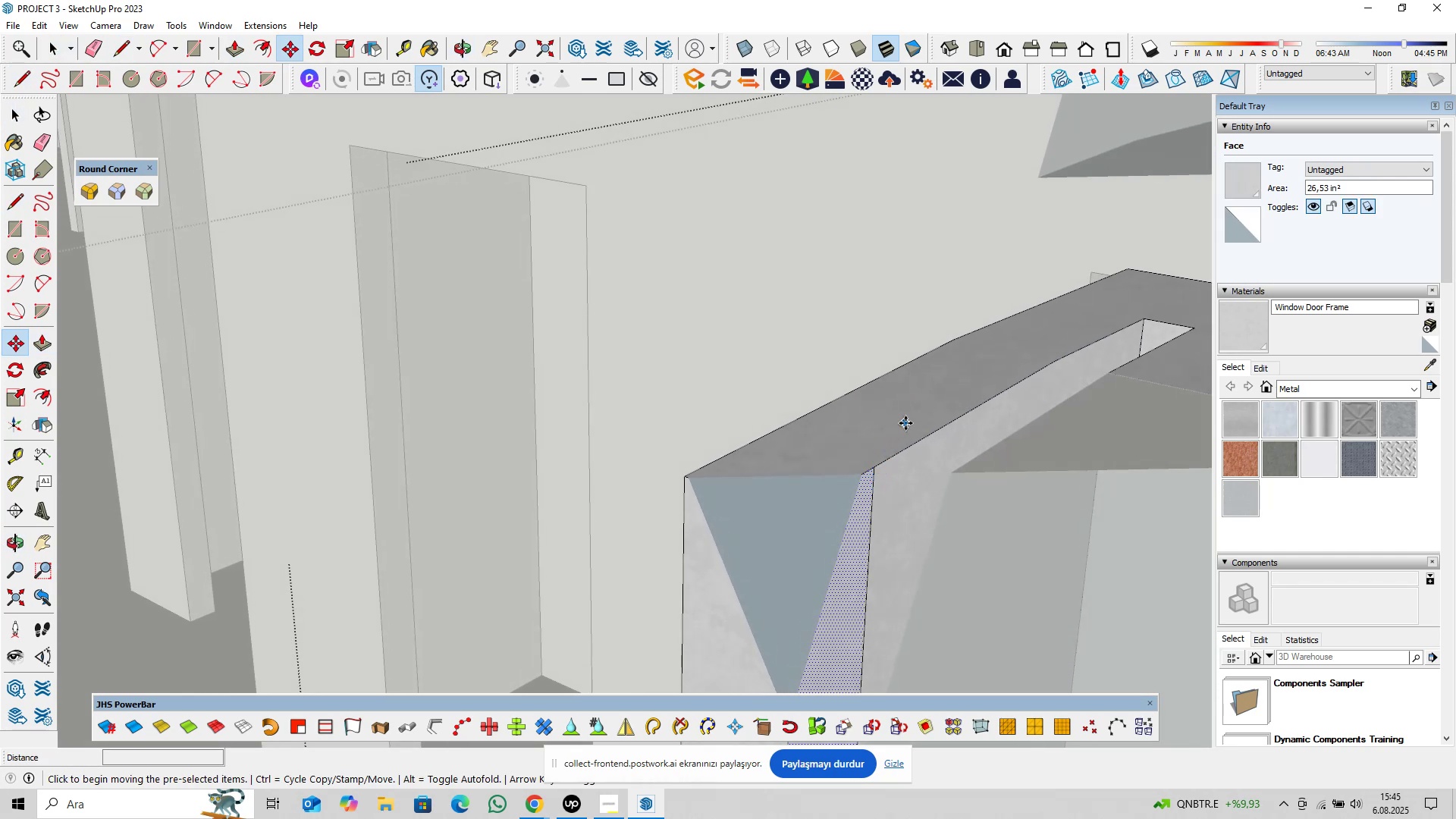 
left_click([905, 423])
 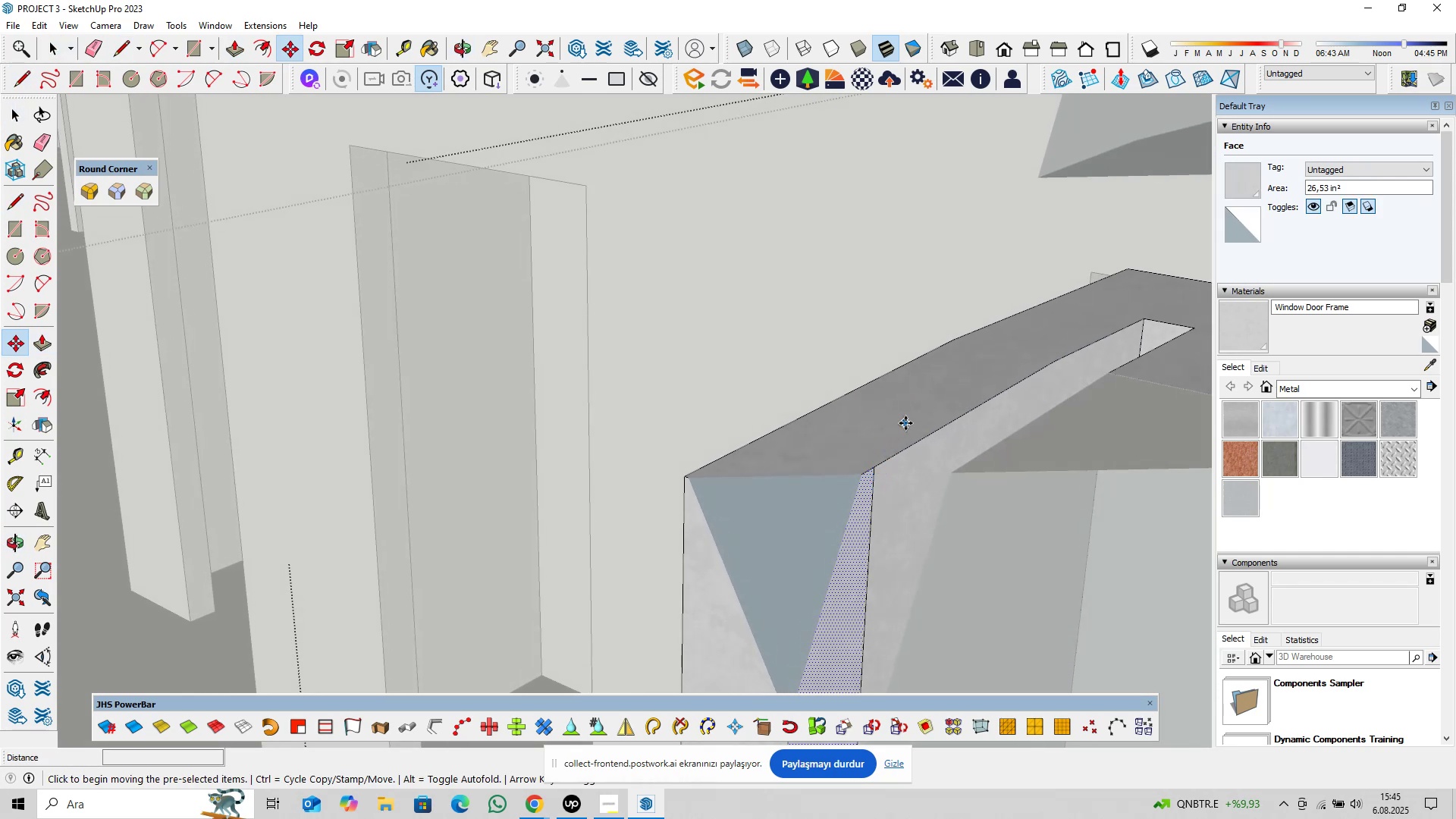 
key(Control+ControlLeft)
 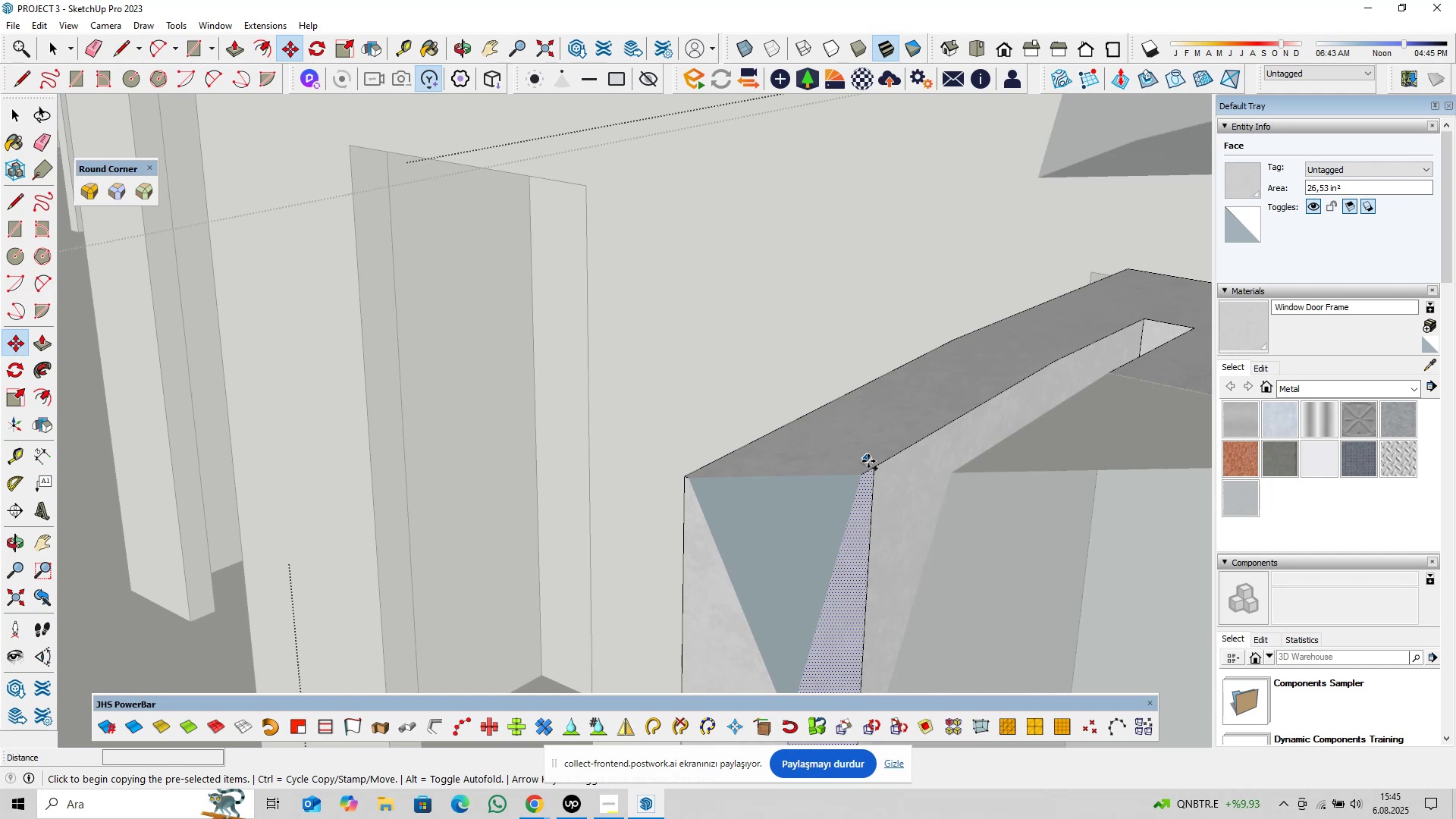 
key(Space)
 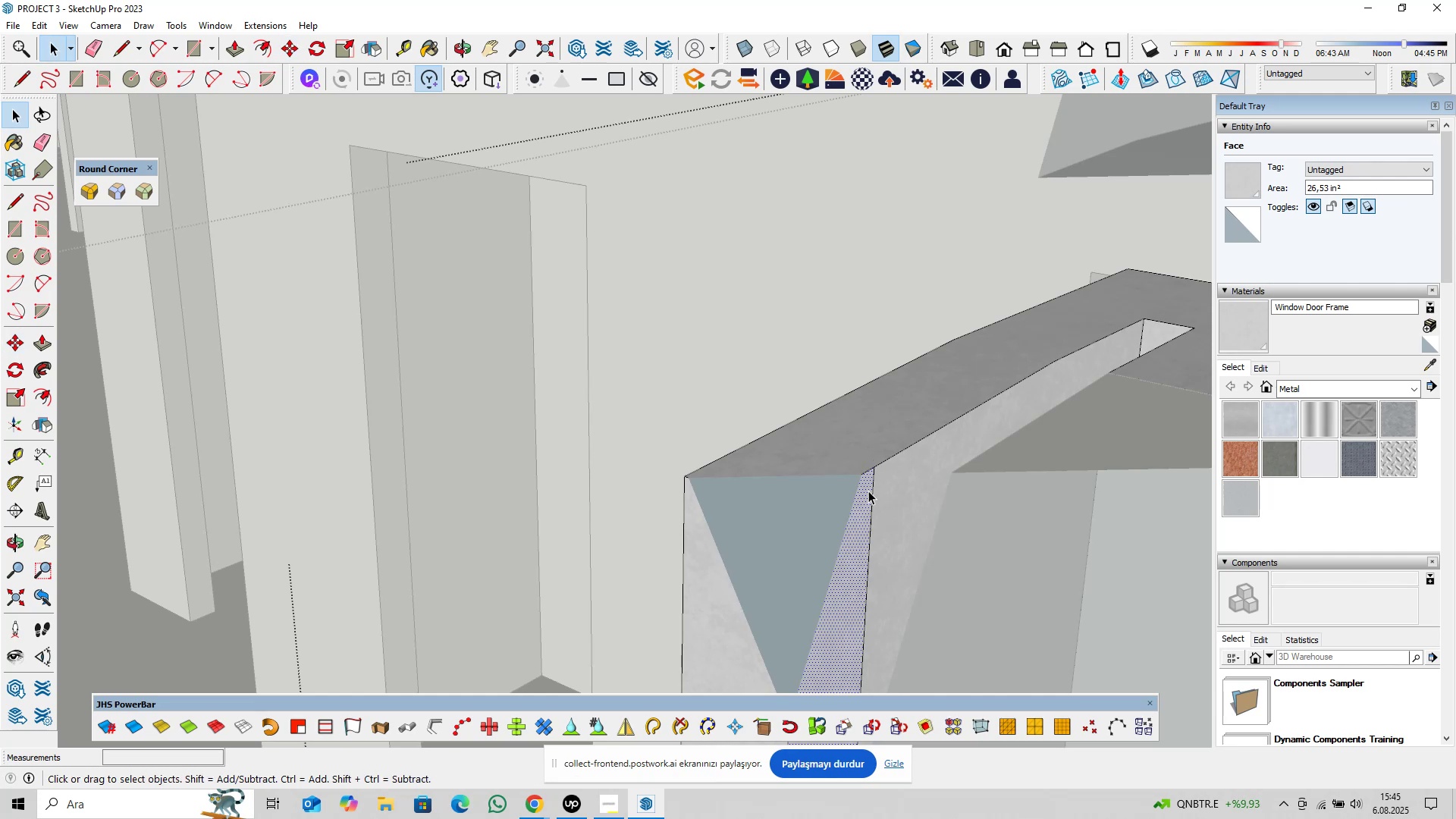 
left_click([868, 491])
 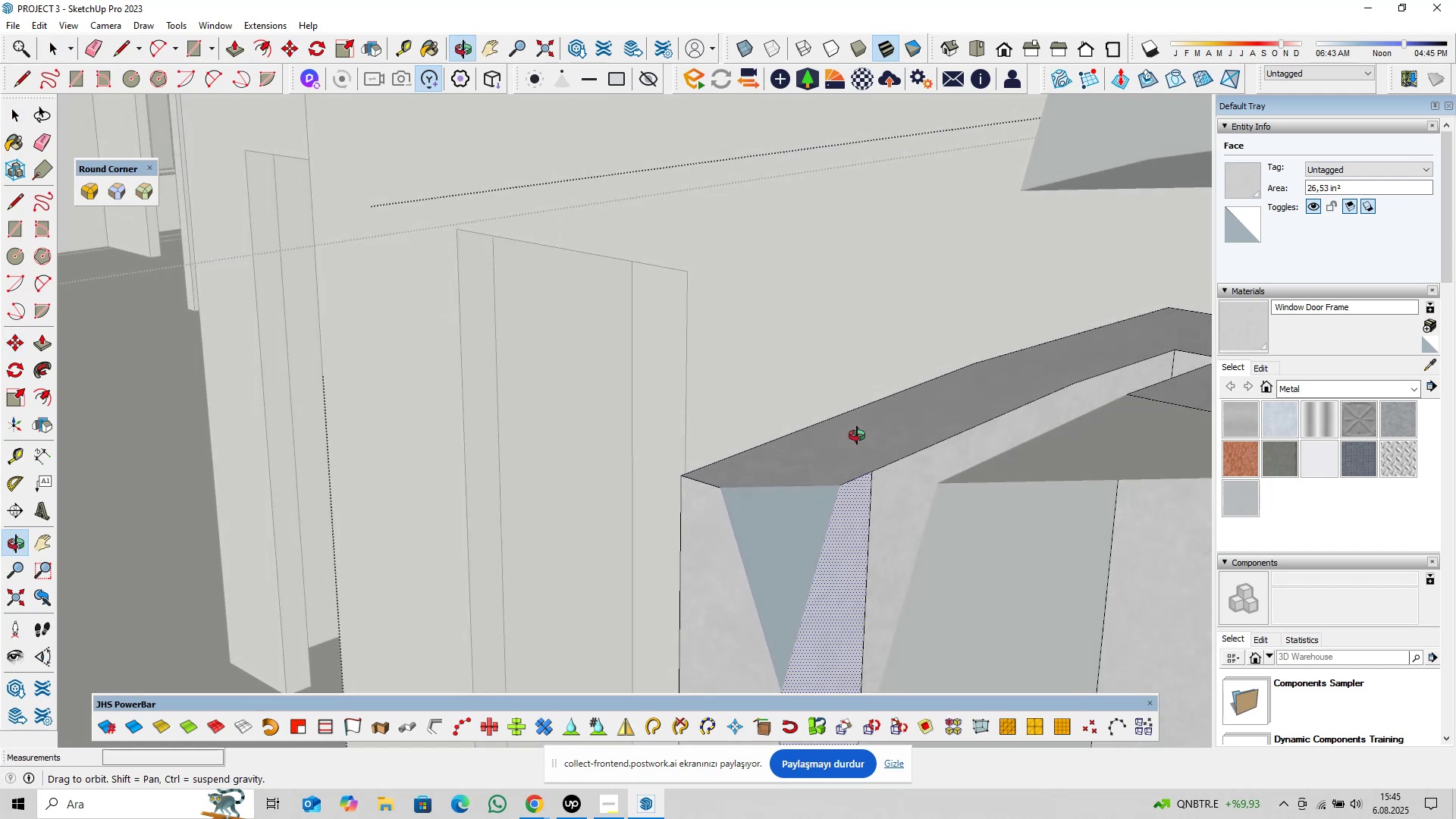 
key(M)
 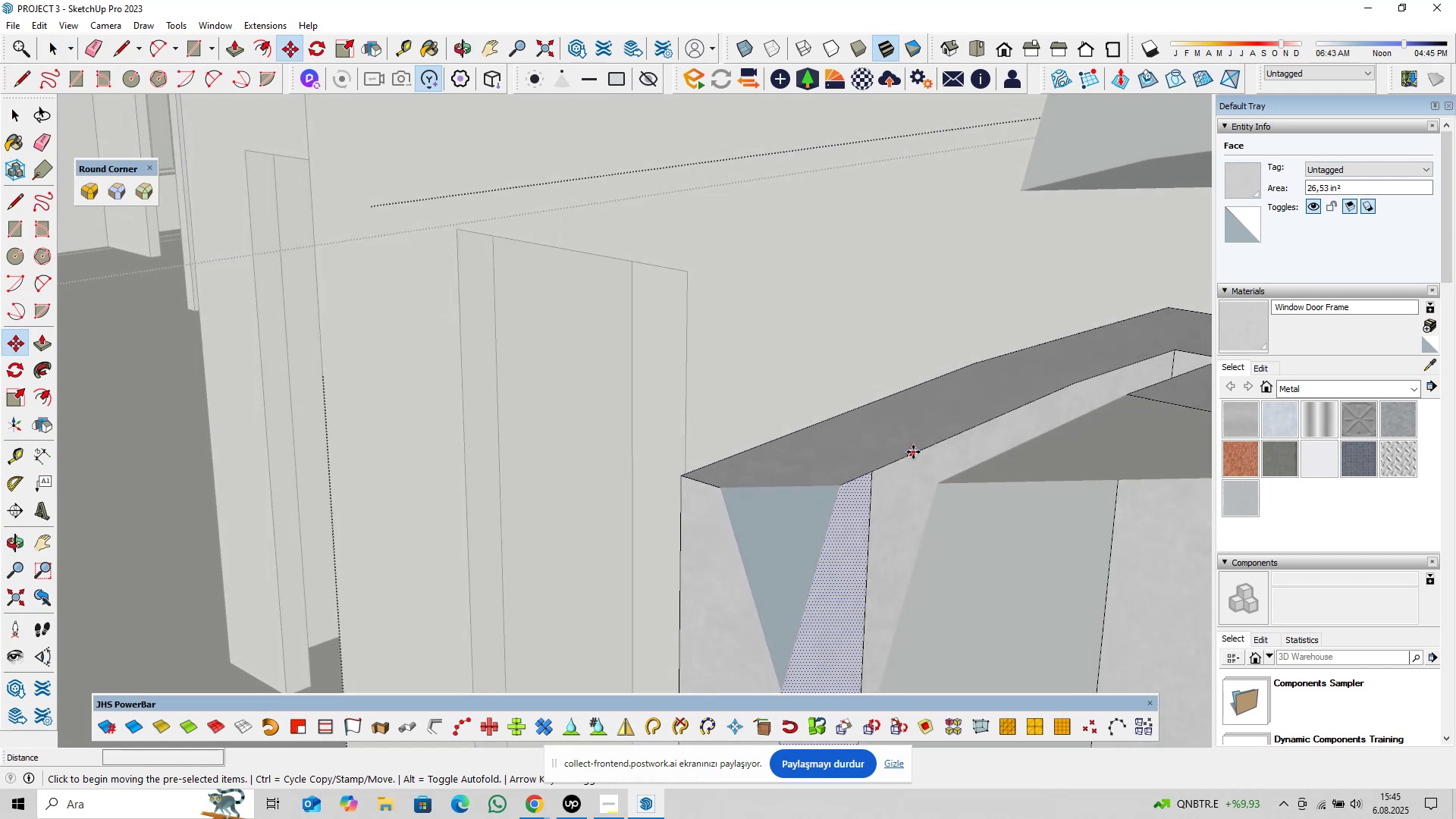 
left_click([913, 452])
 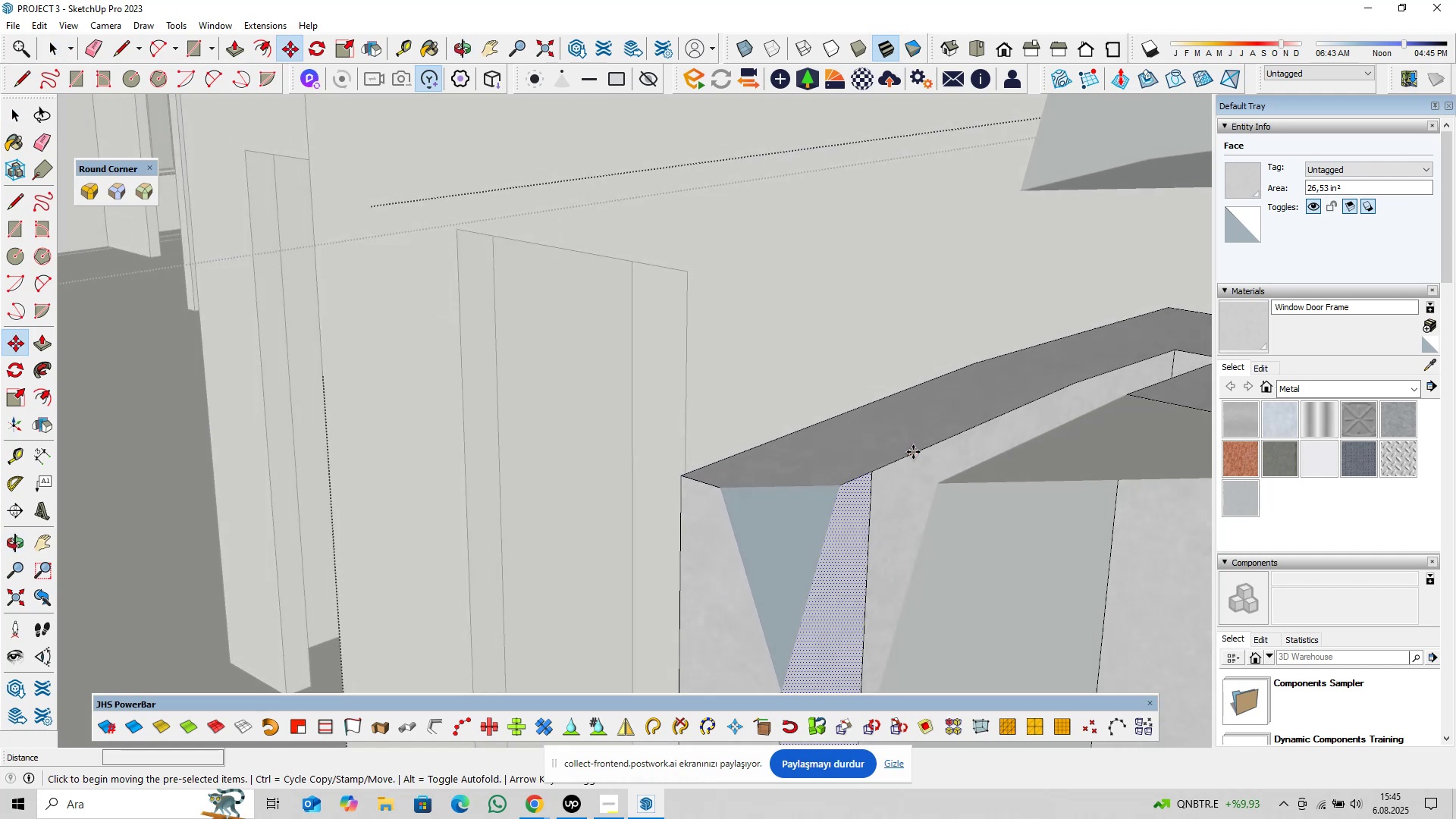 
key(Control+ControlLeft)
 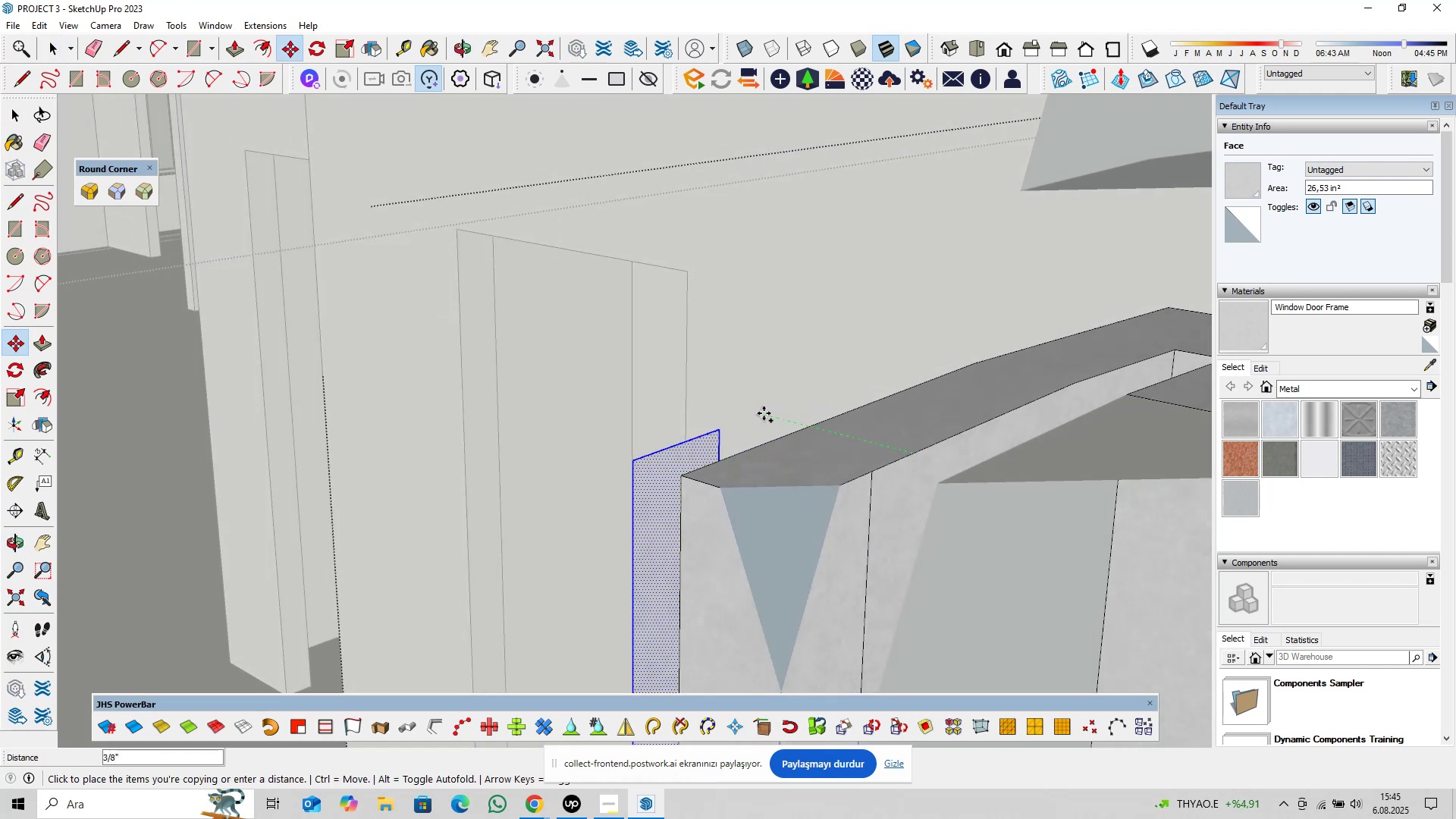 
key(1)
 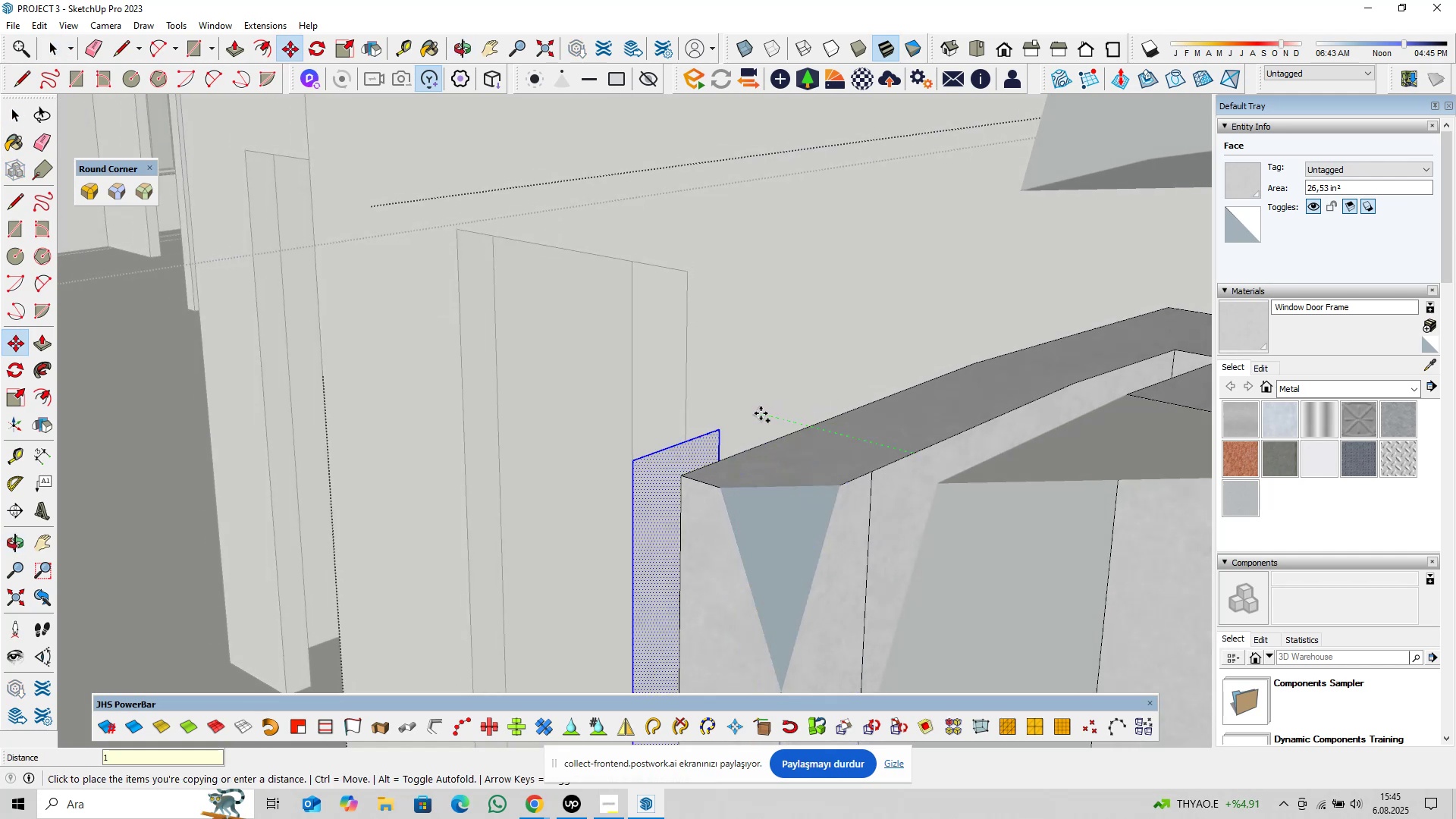 
key(Enter)
 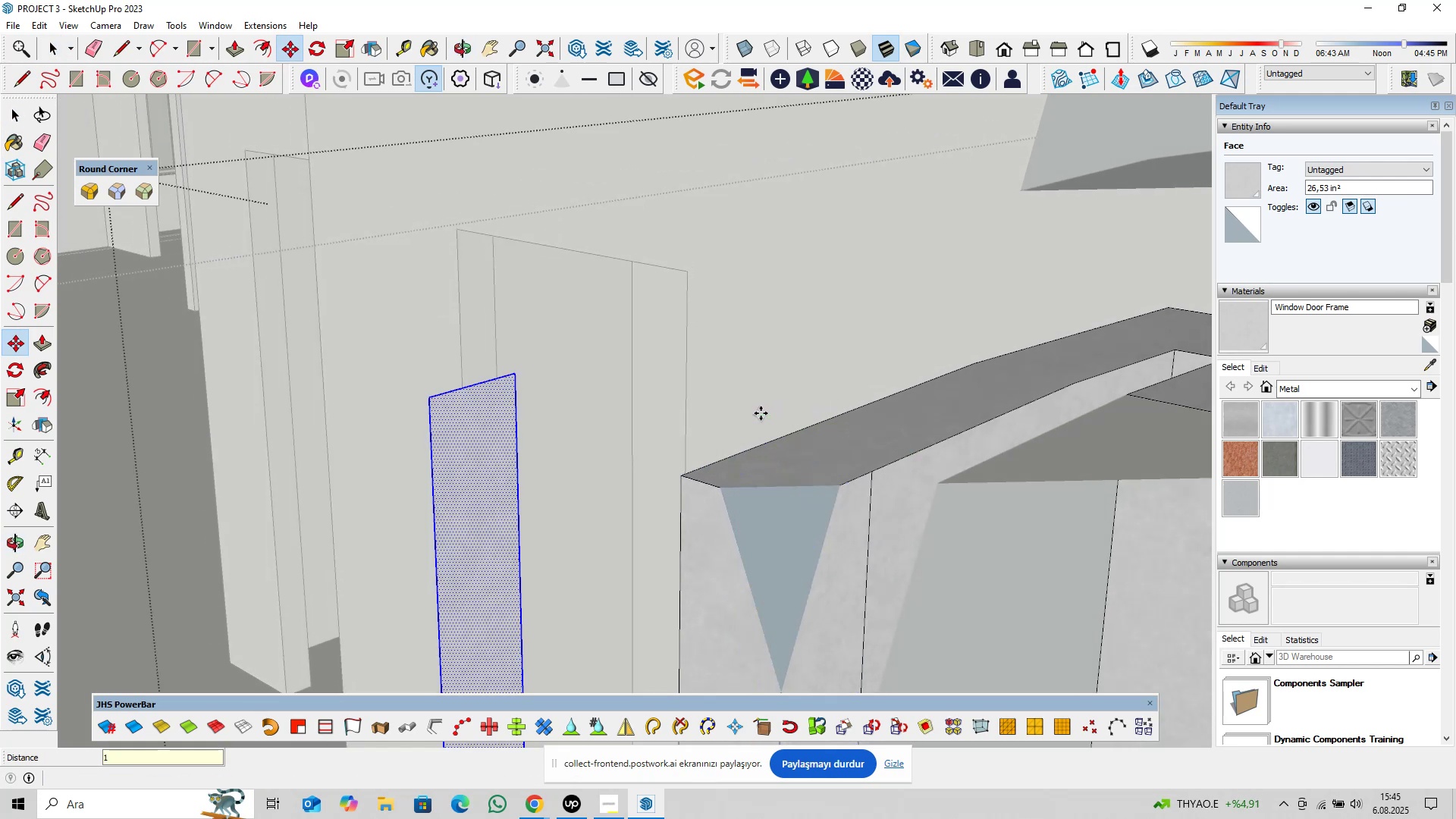 
key(Space)
 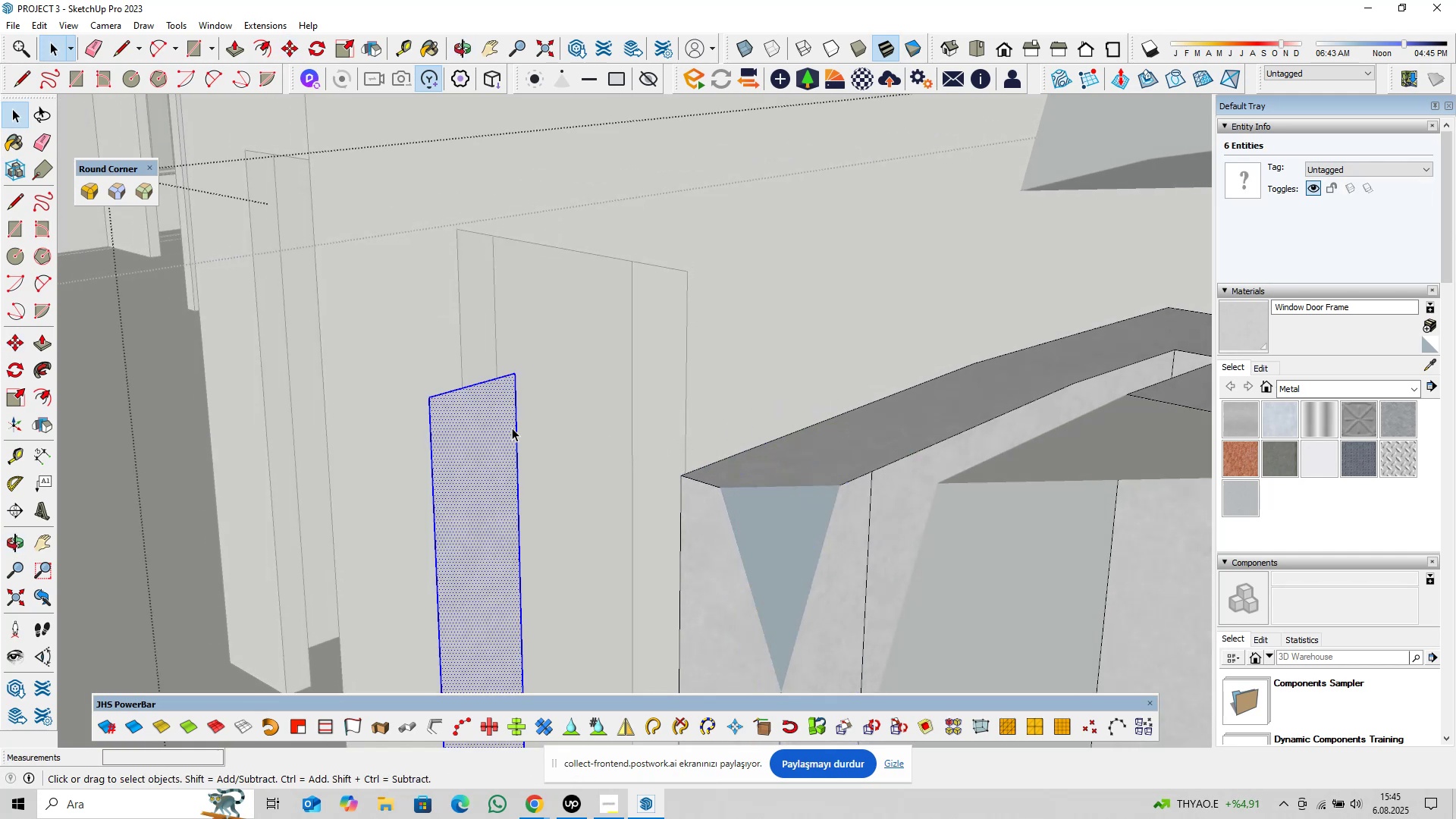 
right_click([509, 428])
 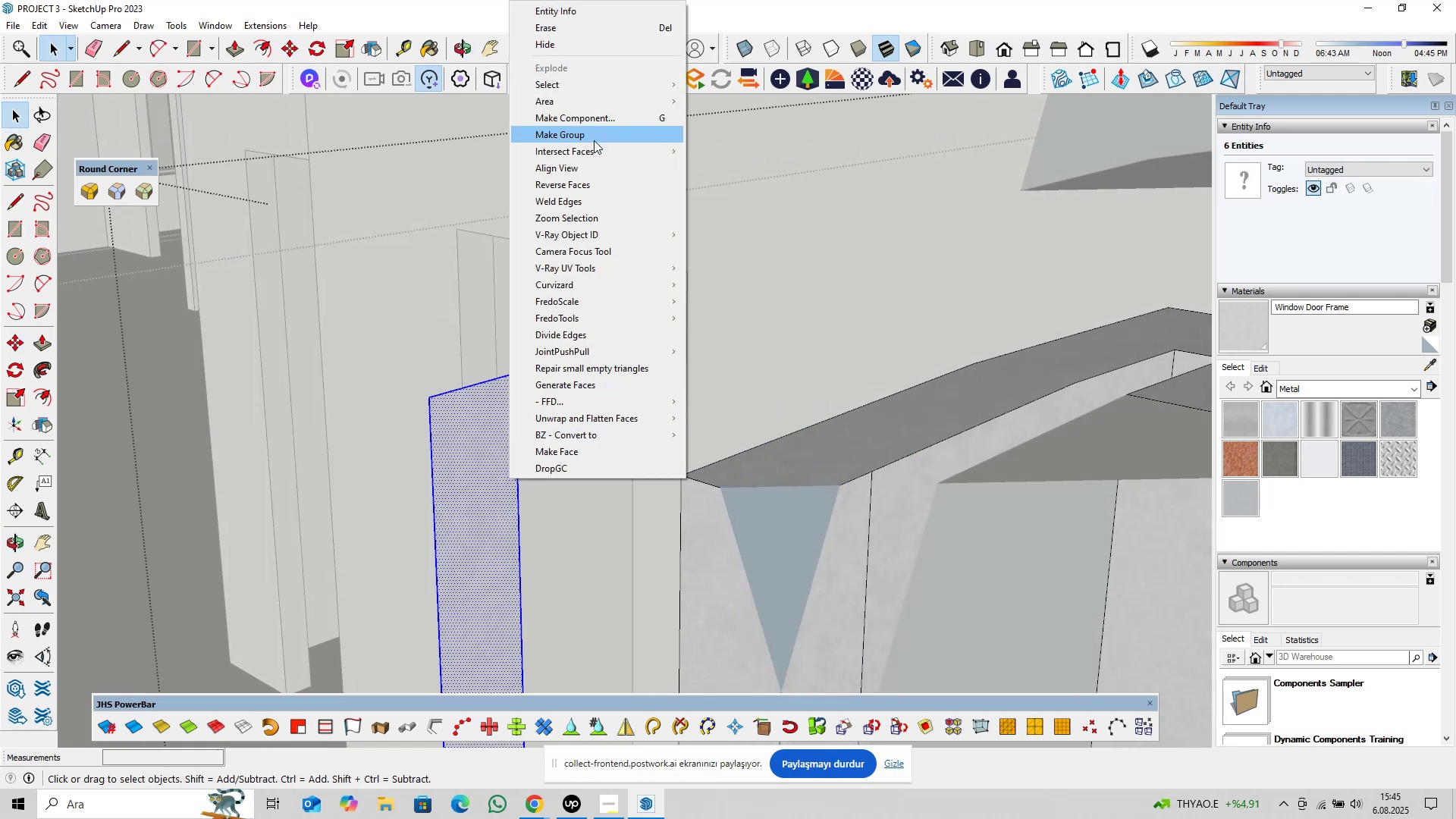 
left_click([594, 133])
 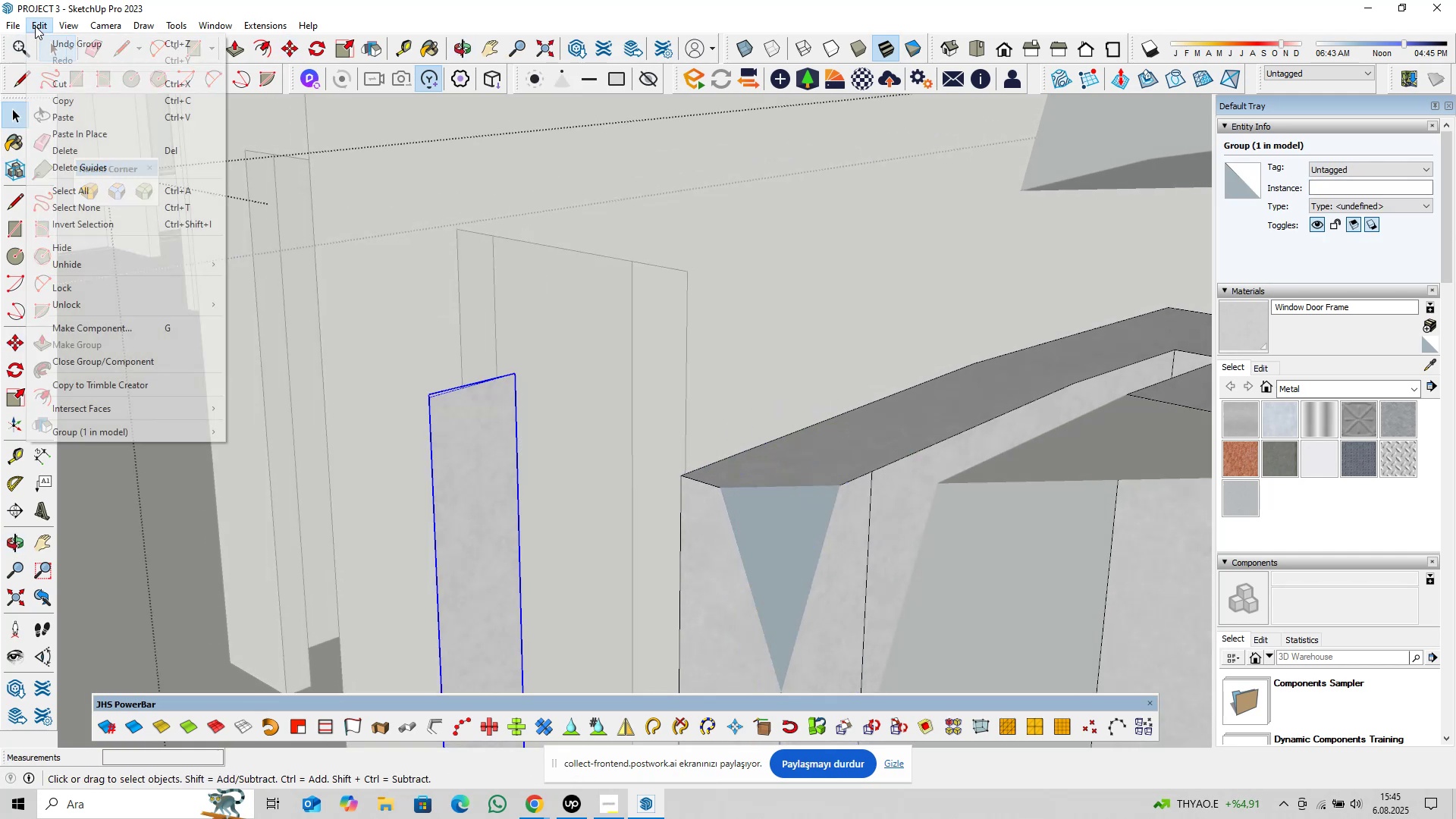 
double_click([70, 77])
 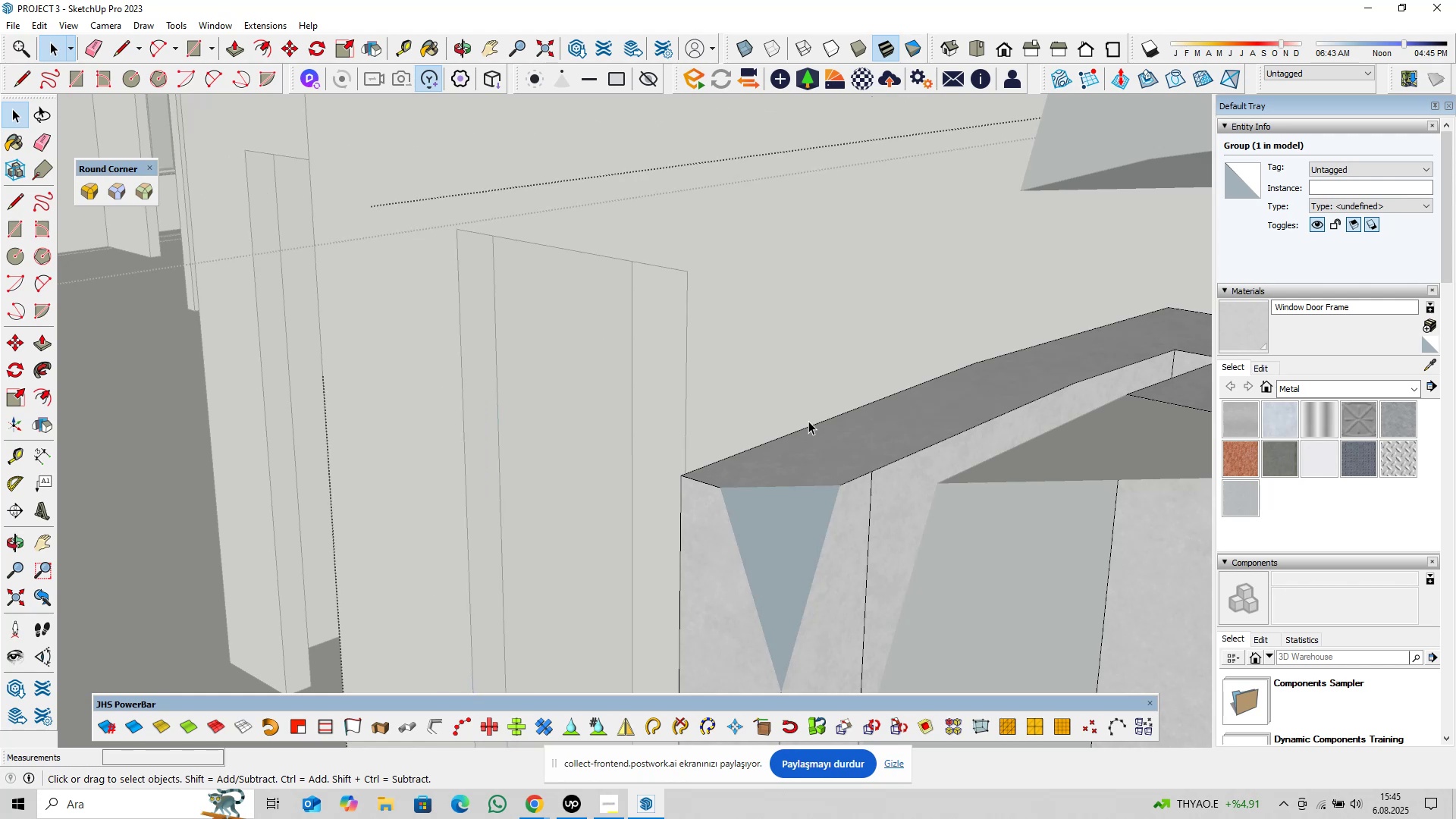 
key(Escape)
 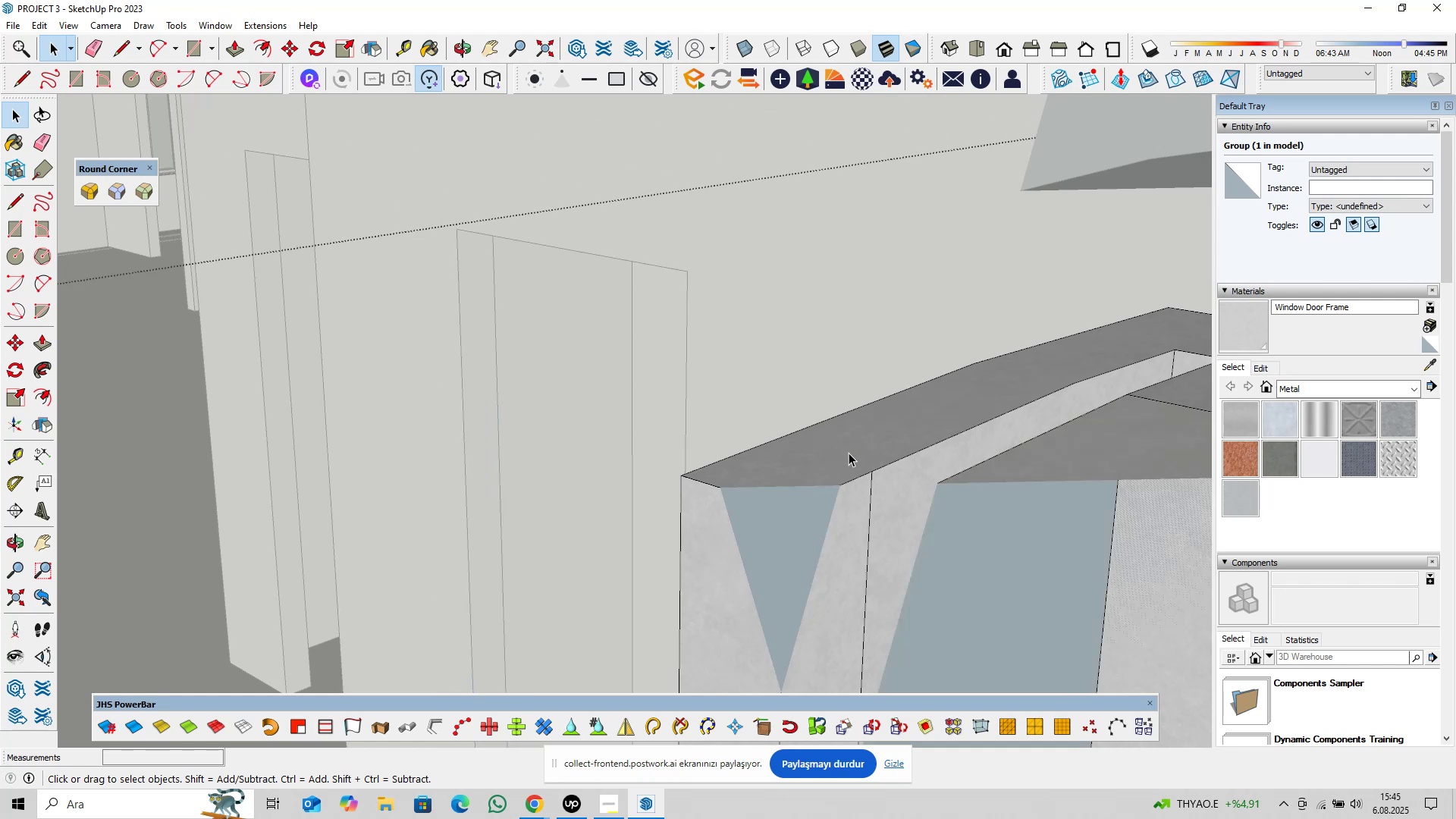 
left_click([849, 453])
 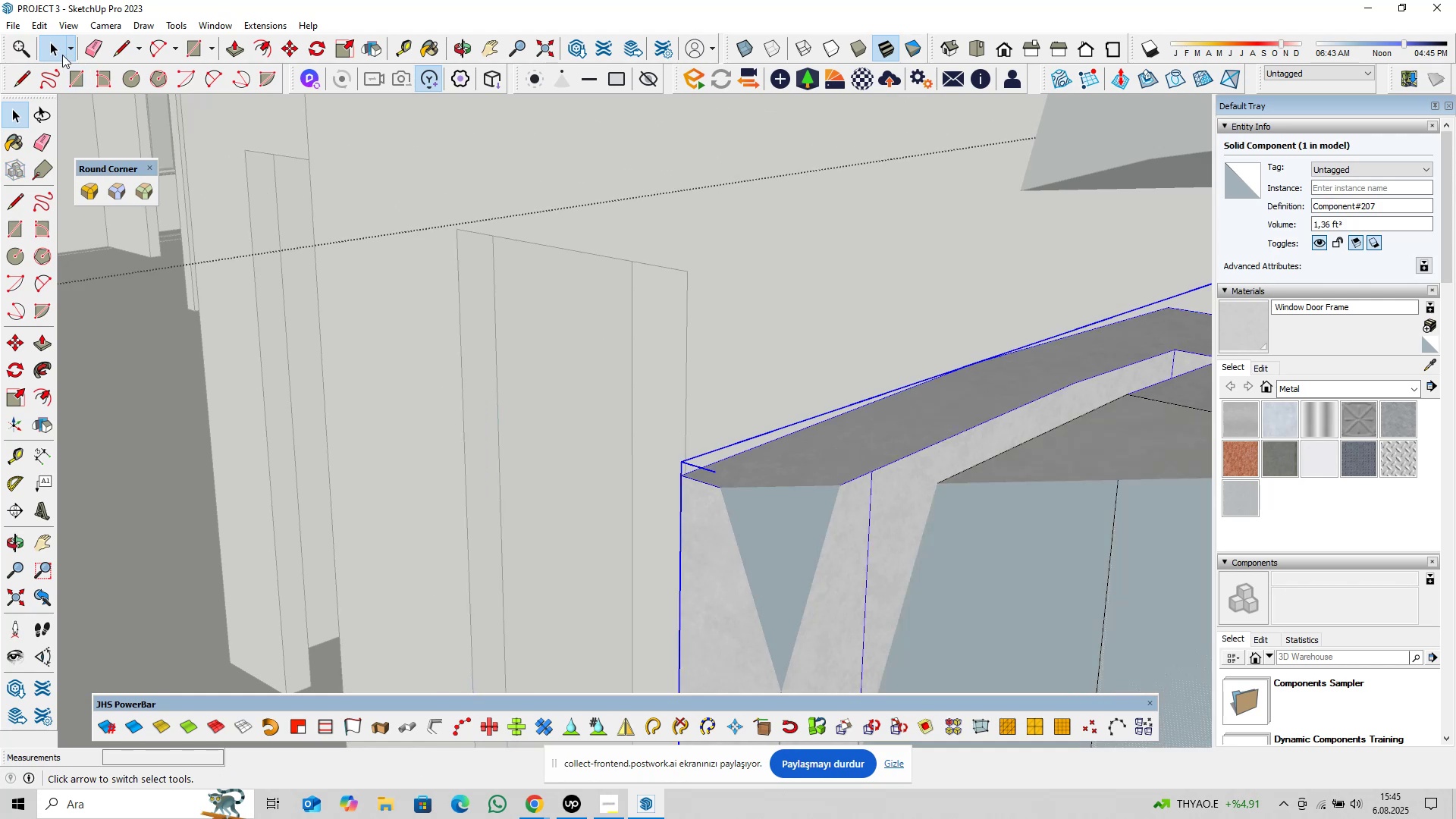 
left_click([40, 21])
 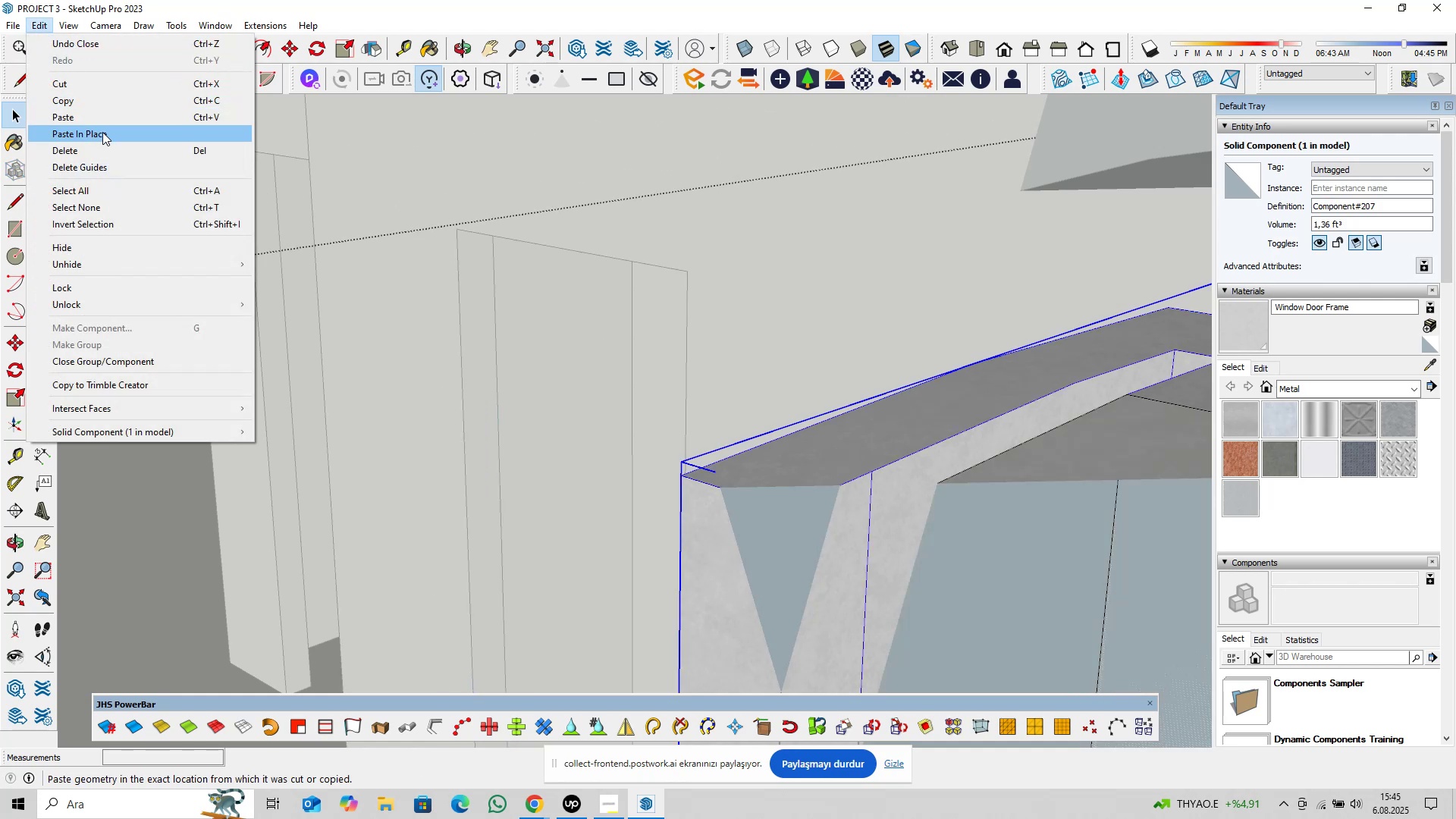 
left_click([102, 132])
 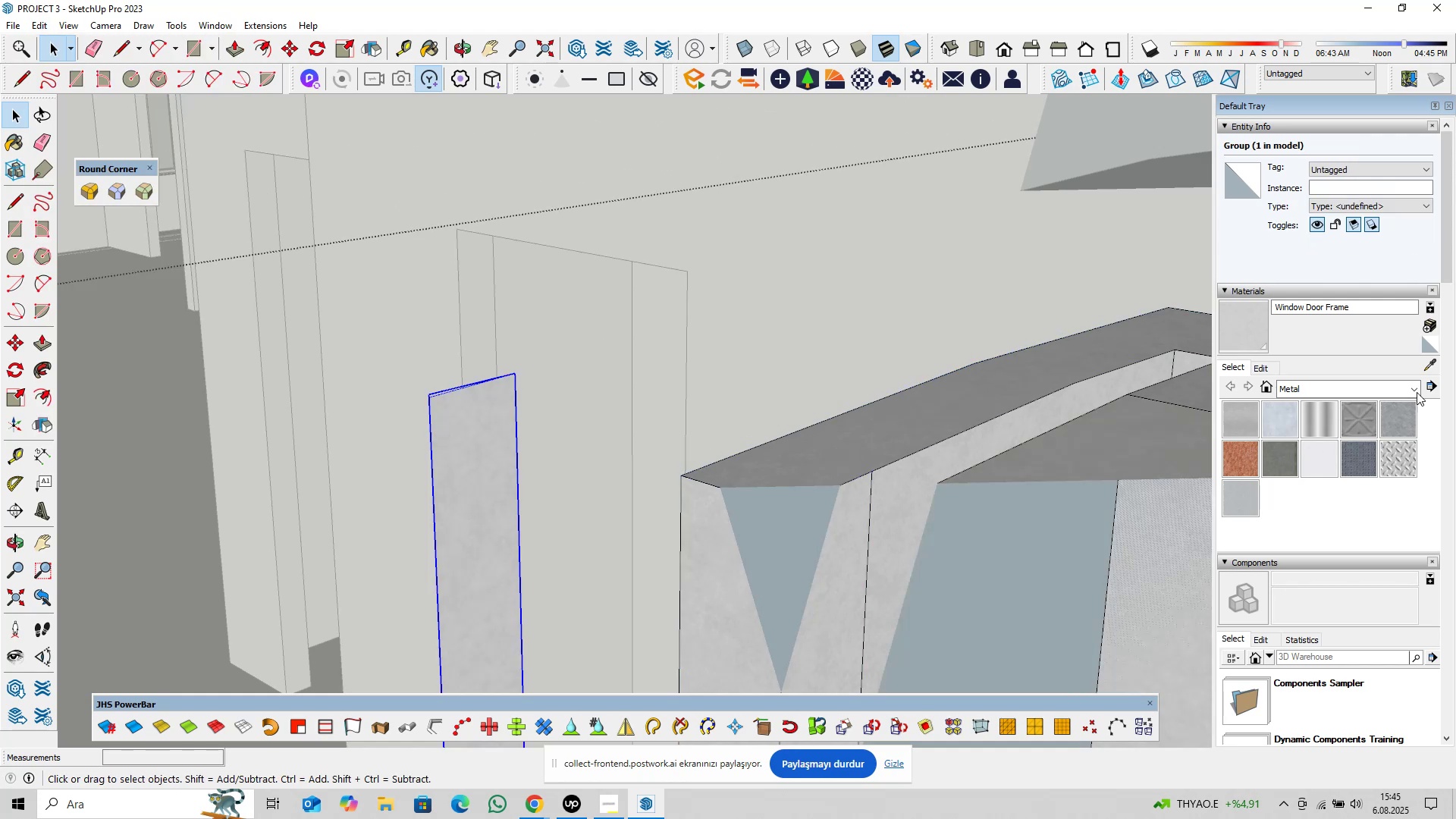 
left_click([1429, 365])
 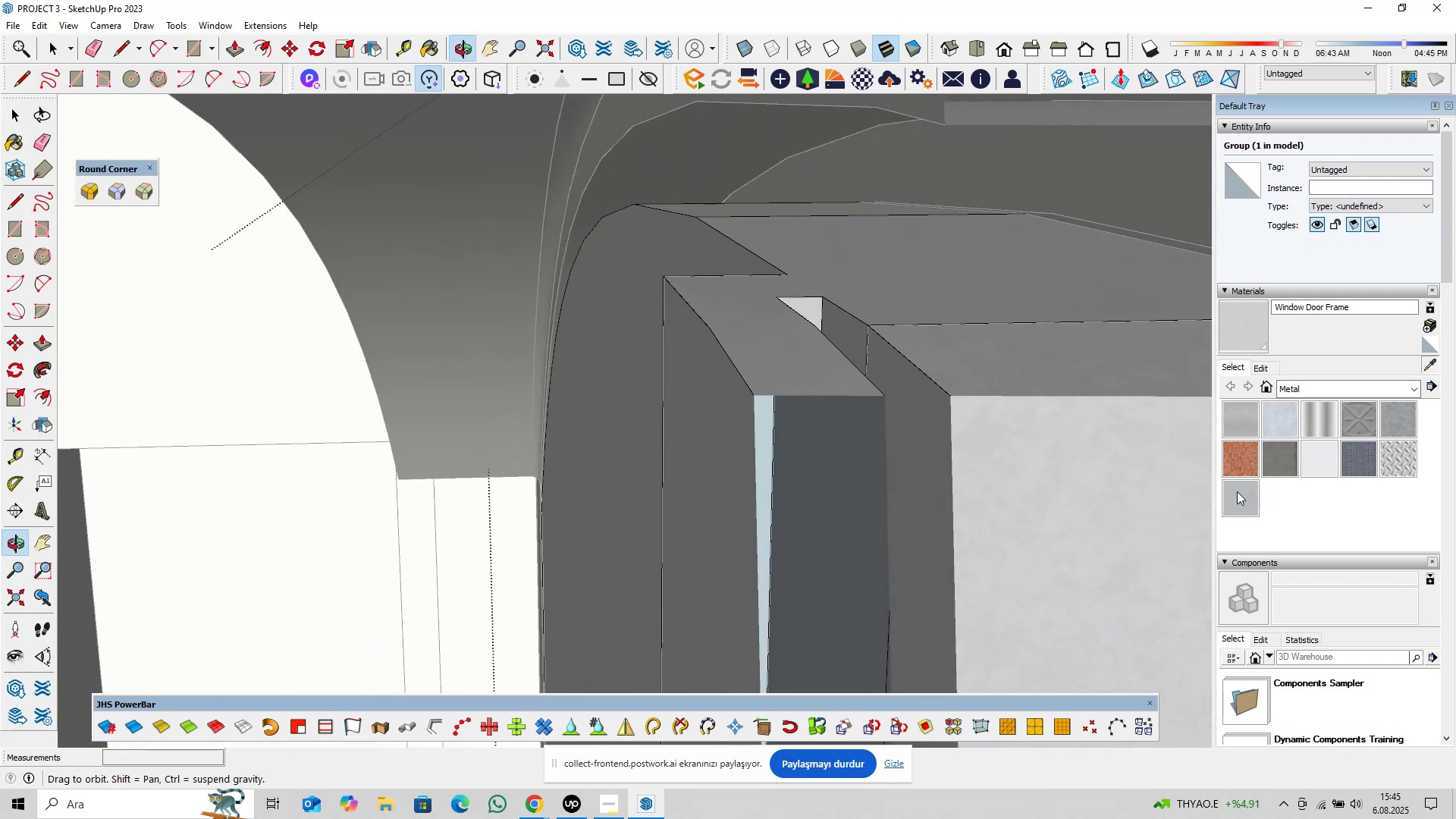 
scroll: coordinate [786, 386], scroll_direction: down, amount: 9.0
 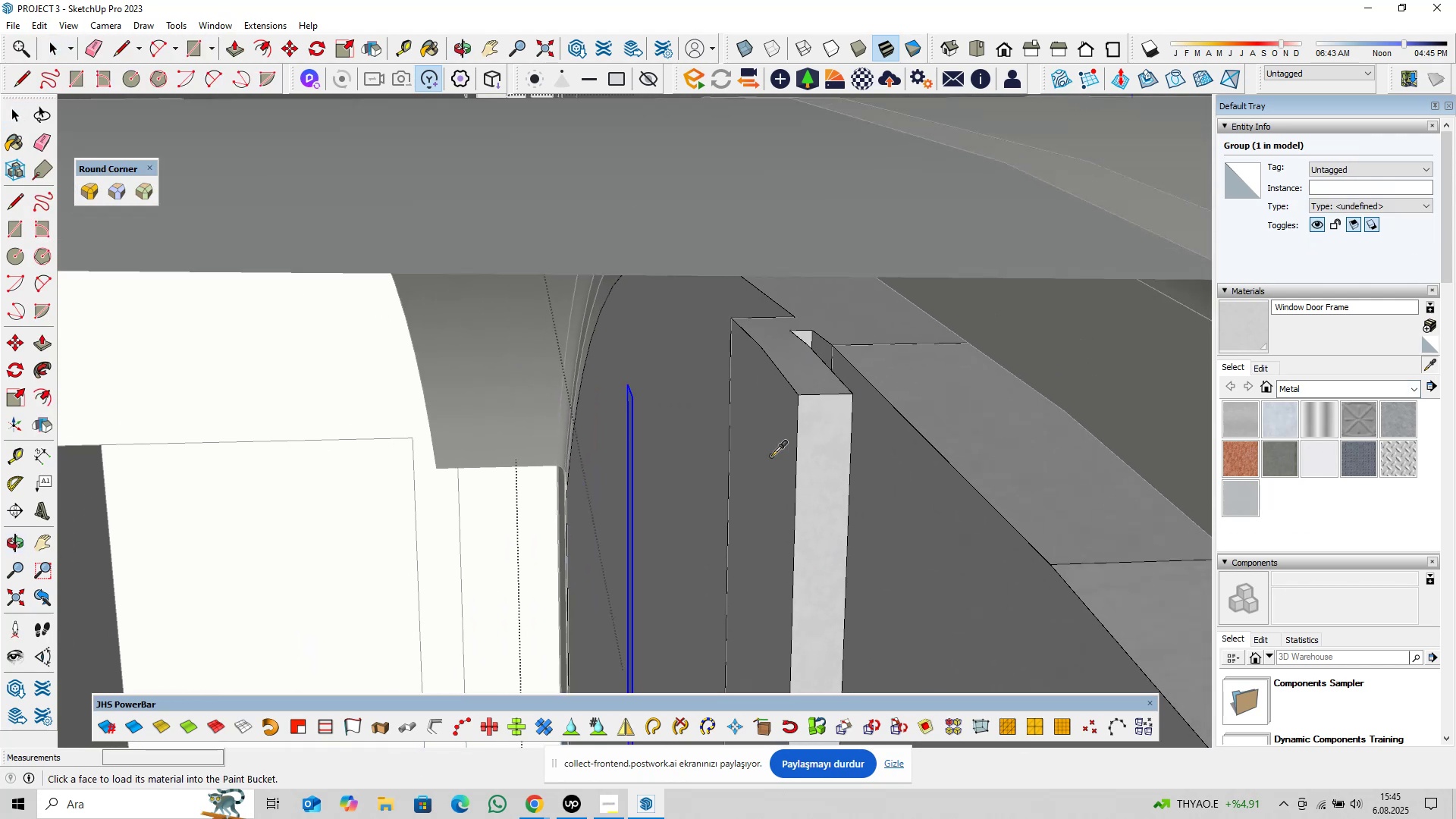 
hold_key(key=ShiftLeft, duration=0.34)
 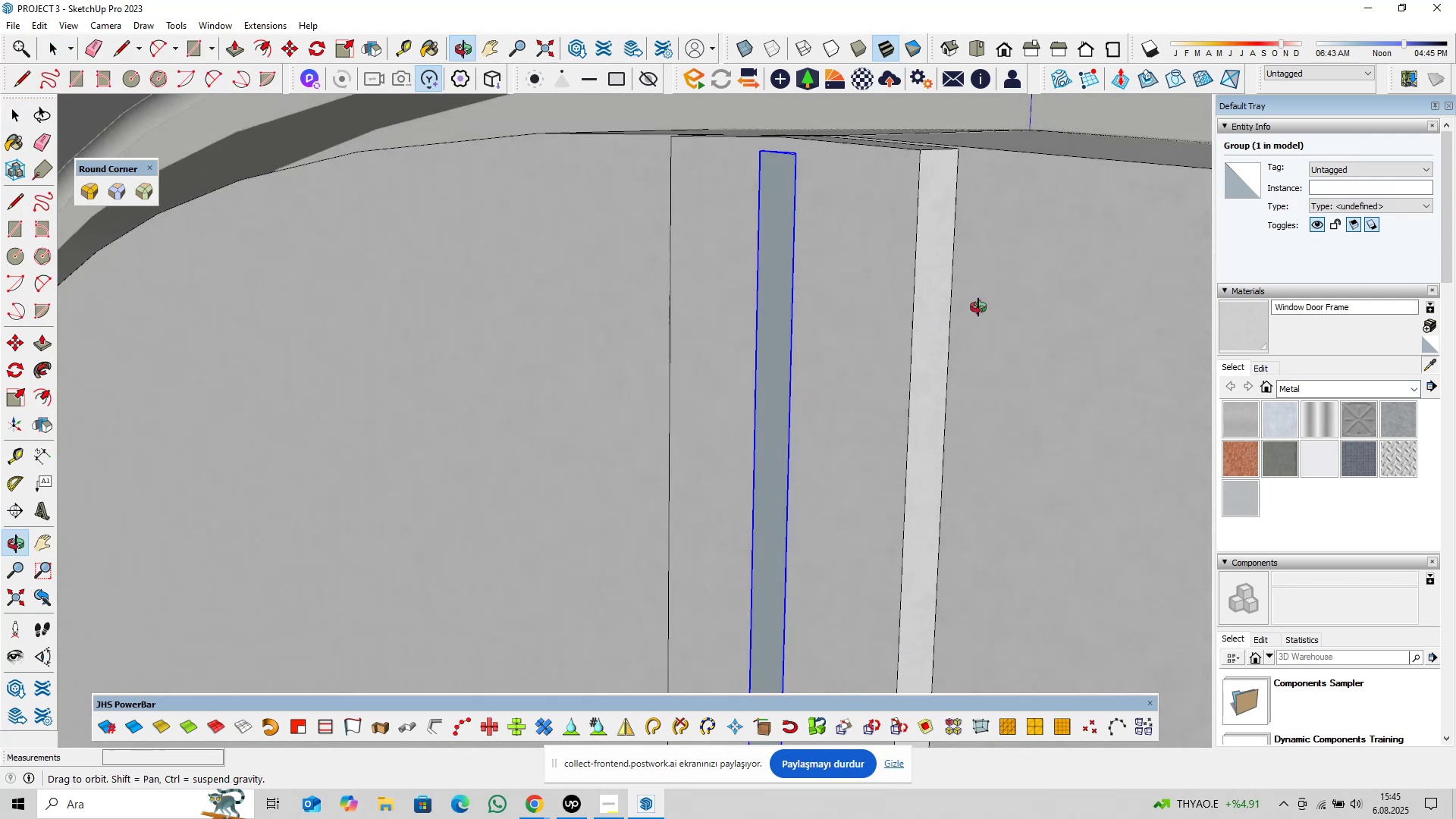 
key(Space)
 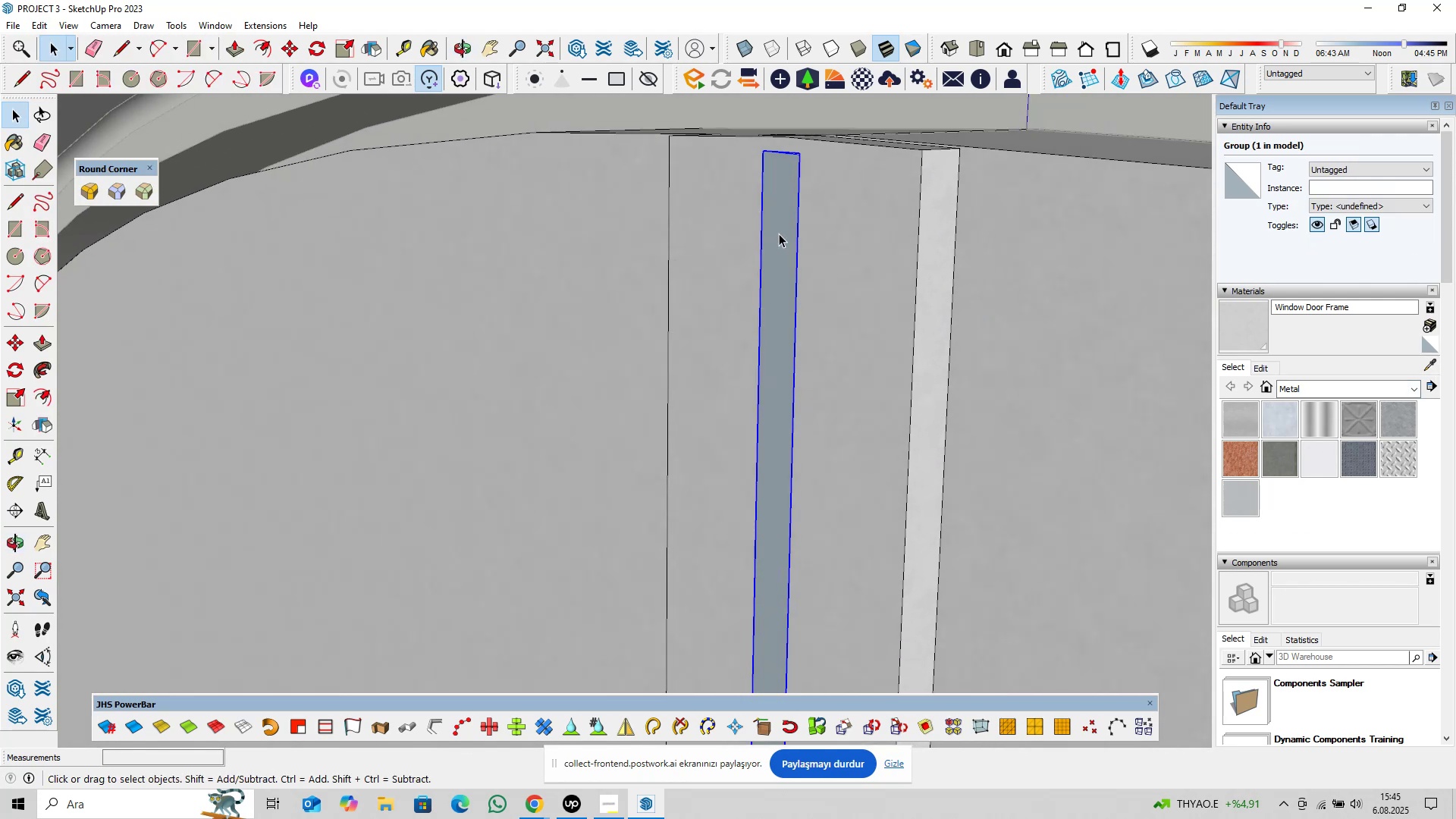 
right_click([779, 234])
 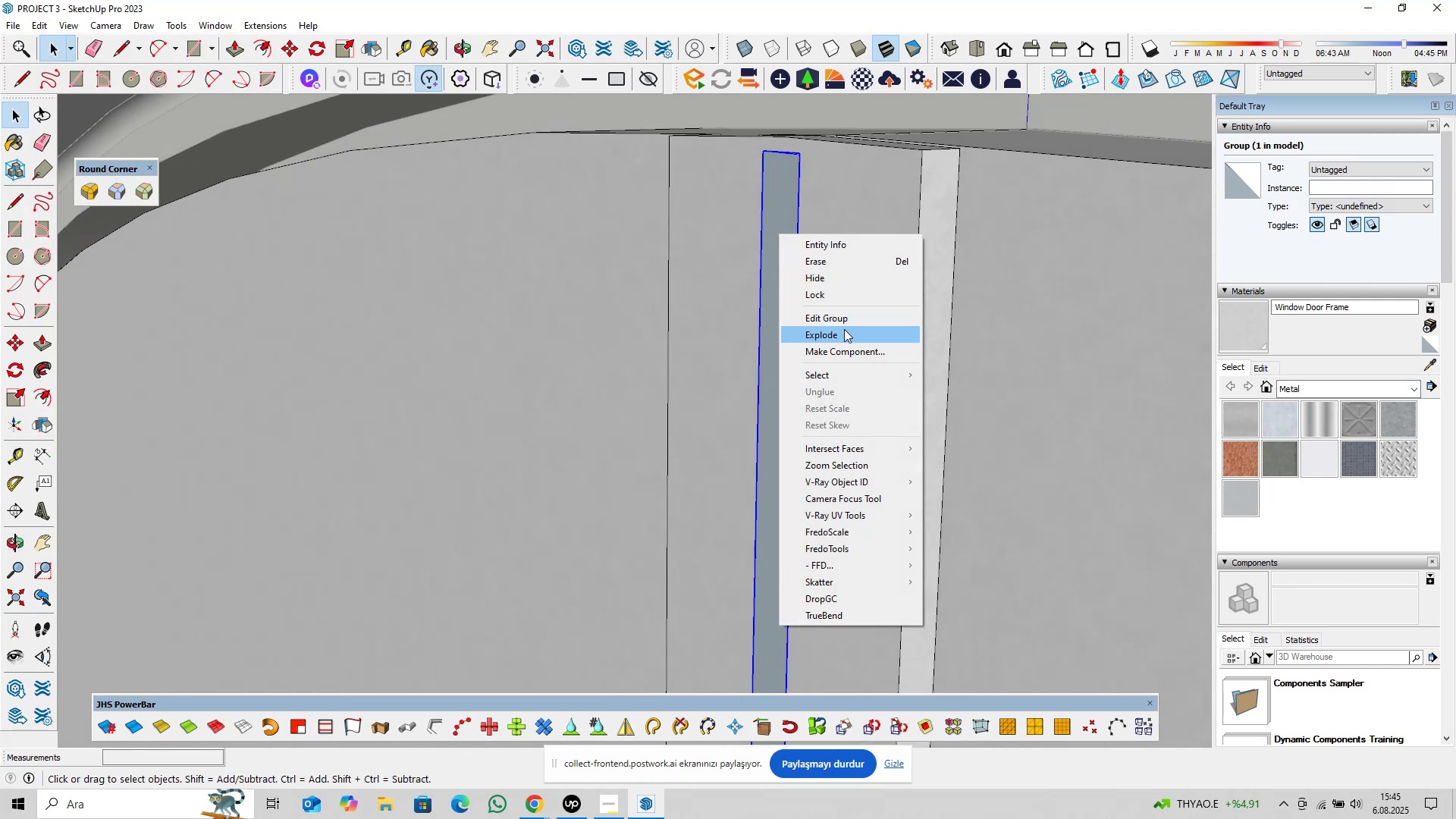 
left_click([844, 329])
 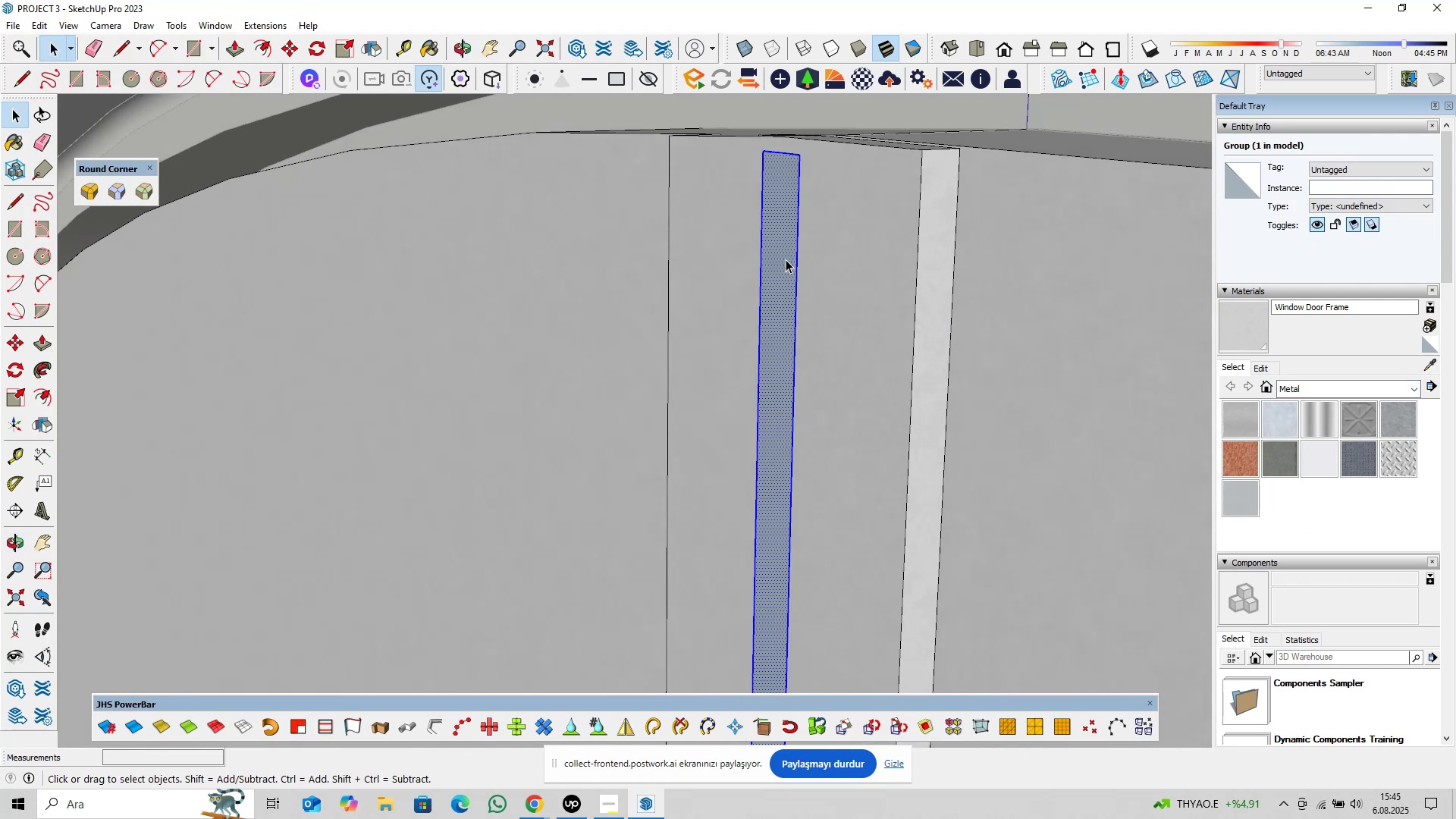 
right_click([785, 259])
 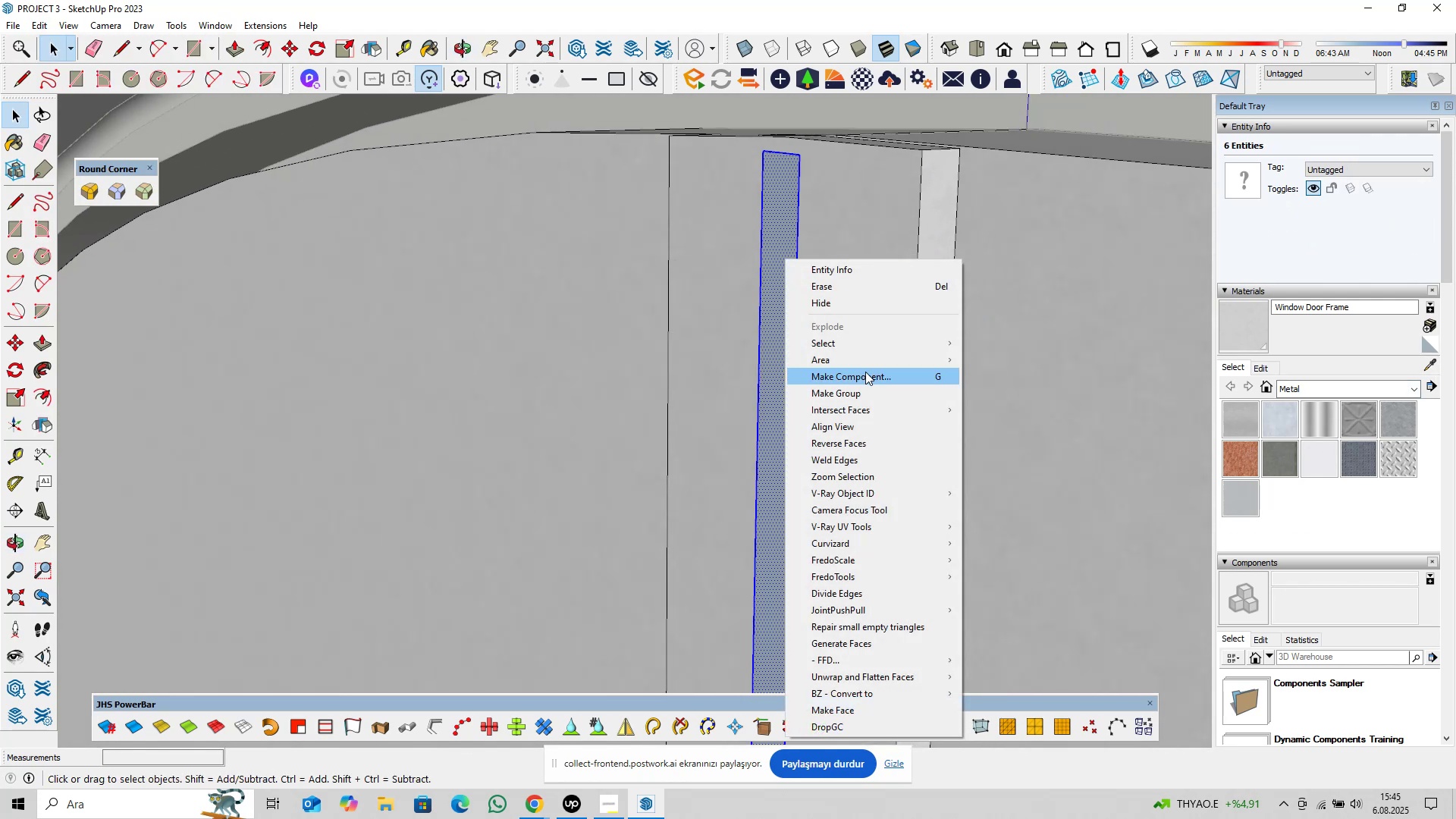 
left_click([868, 378])
 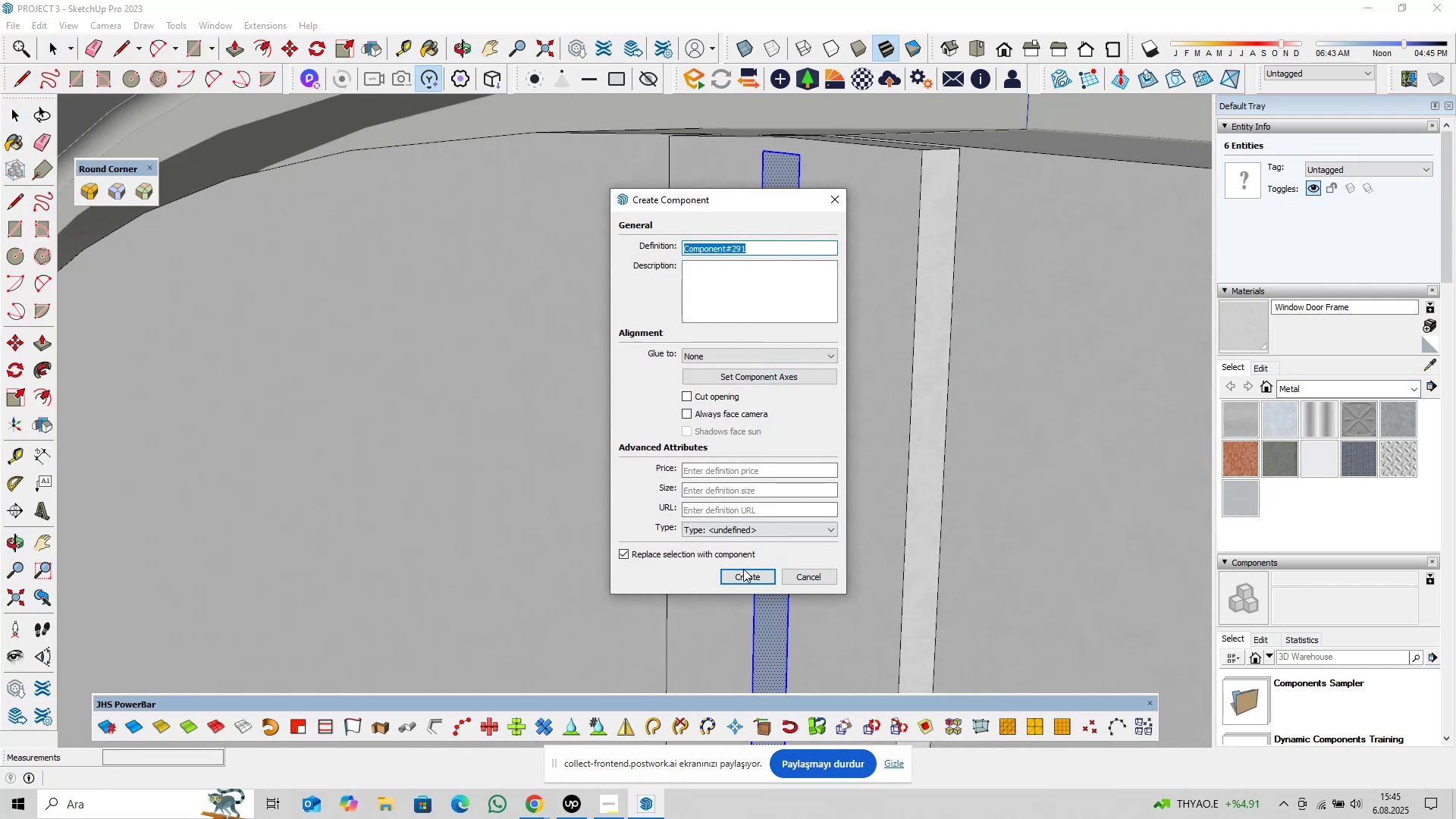 
left_click([748, 579])
 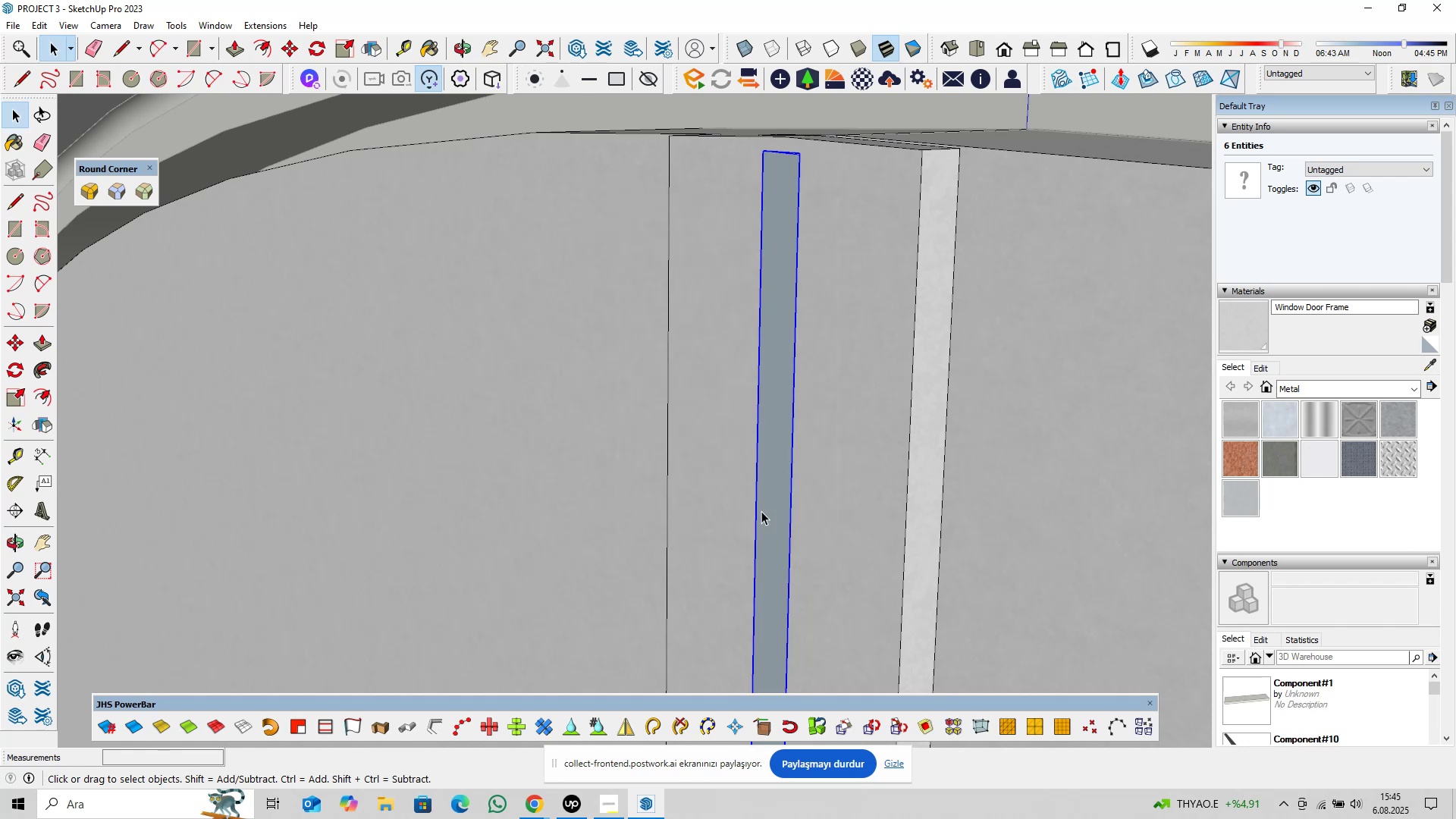 
key(Shift+ShiftLeft)
 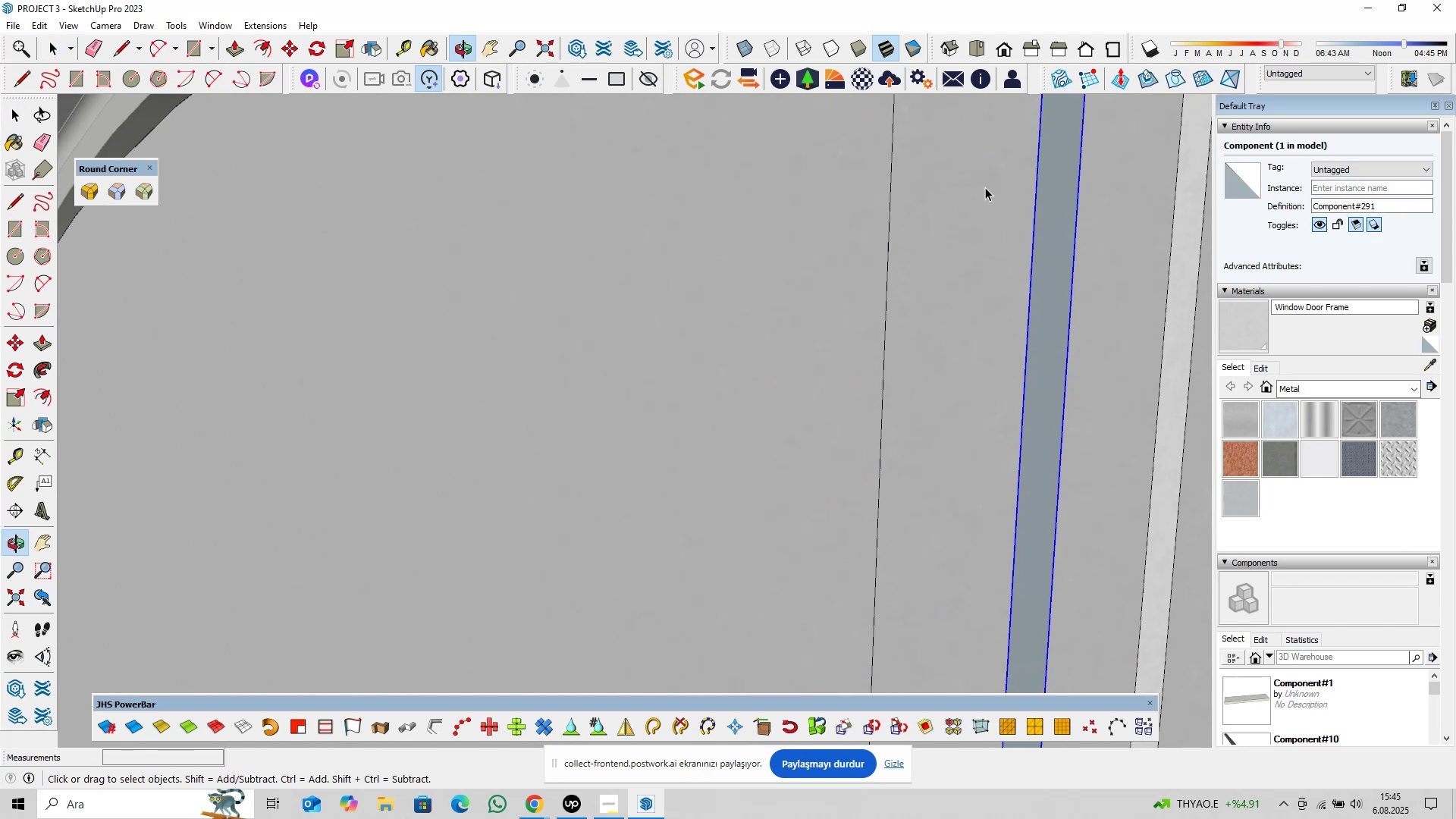 
scroll: coordinate [872, 296], scroll_direction: down, amount: 11.0
 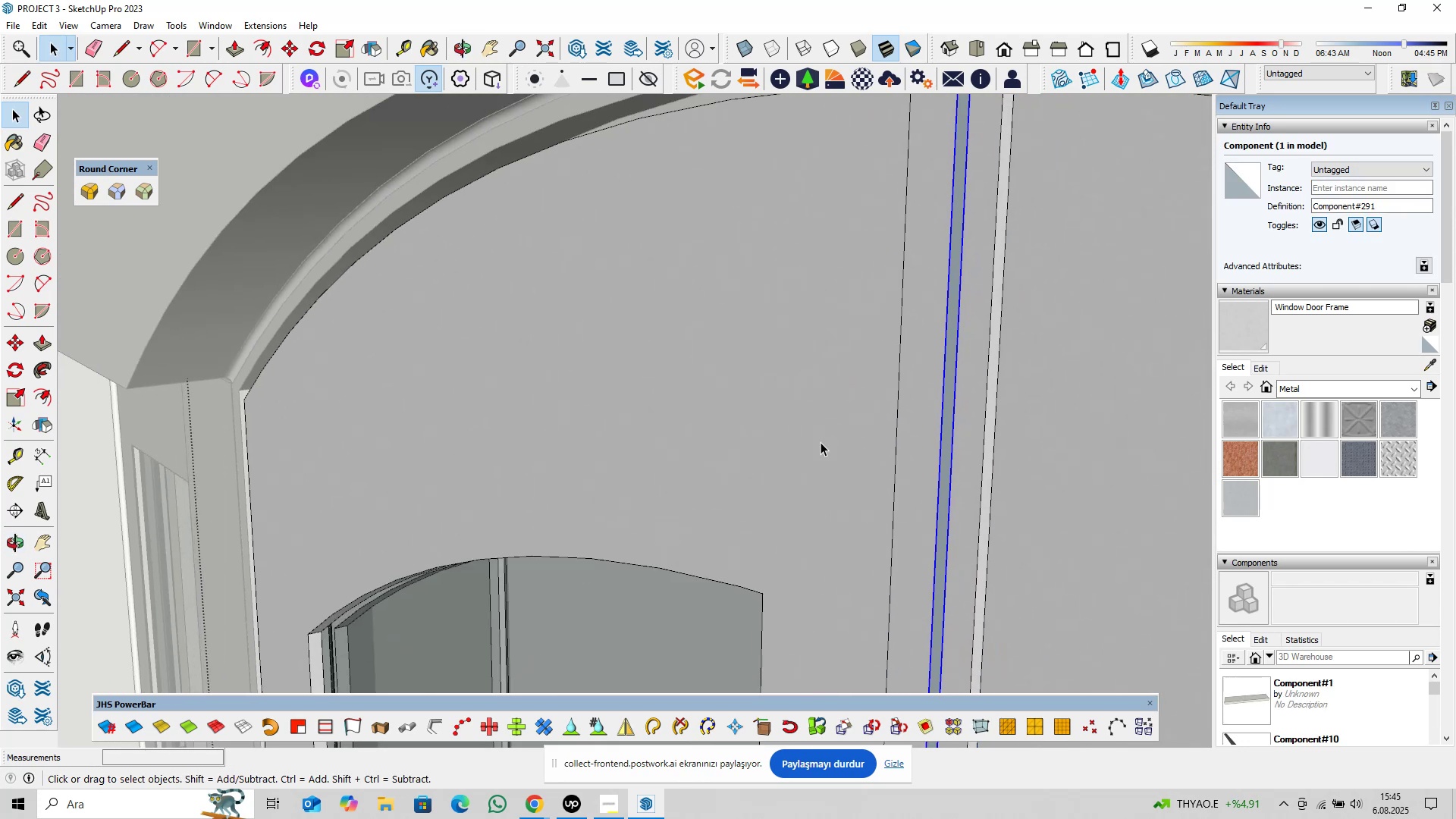 
hold_key(key=ShiftLeft, duration=0.31)
 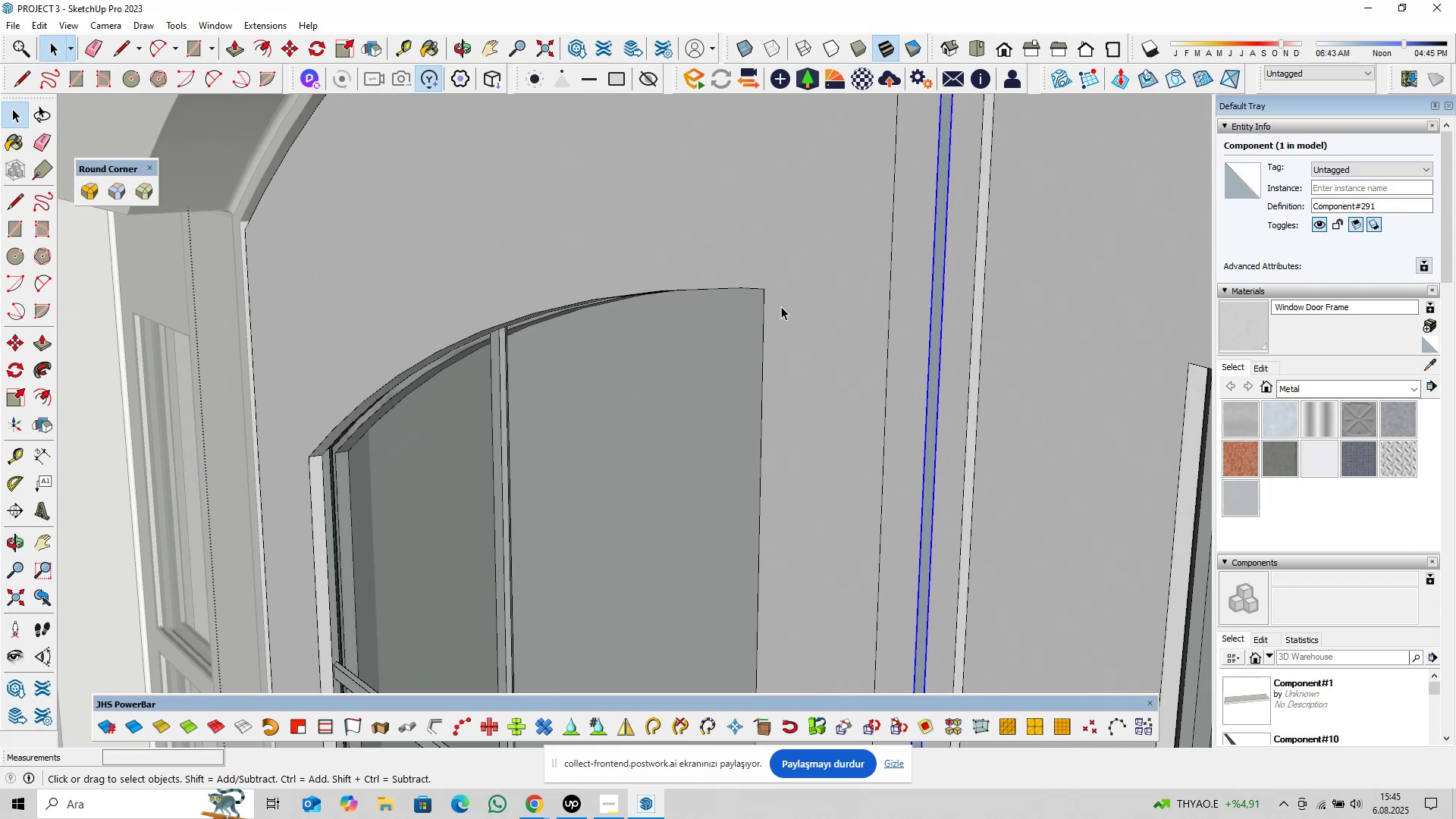 
key(Control+S)
 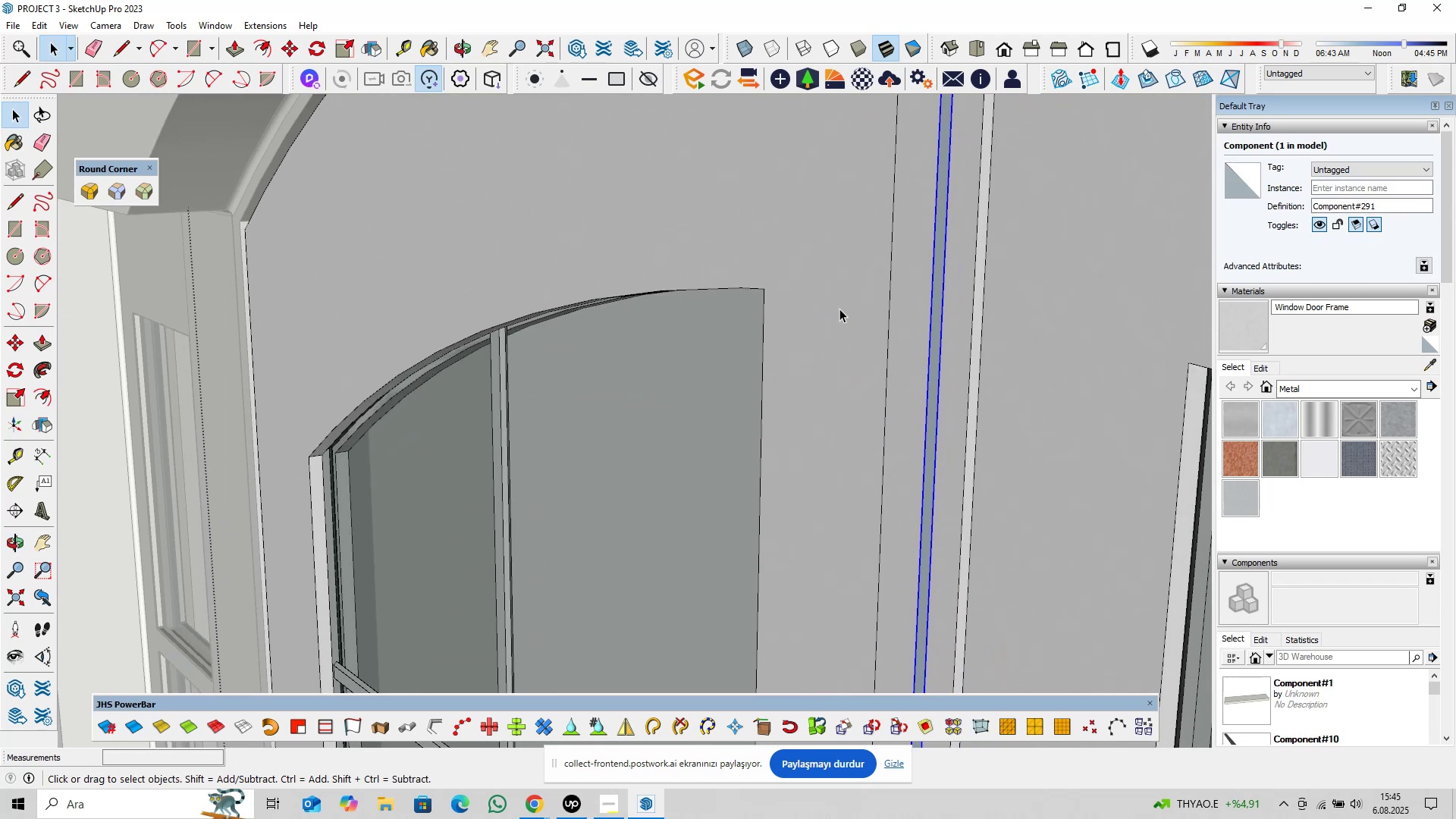 
left_click([1429, 368])
 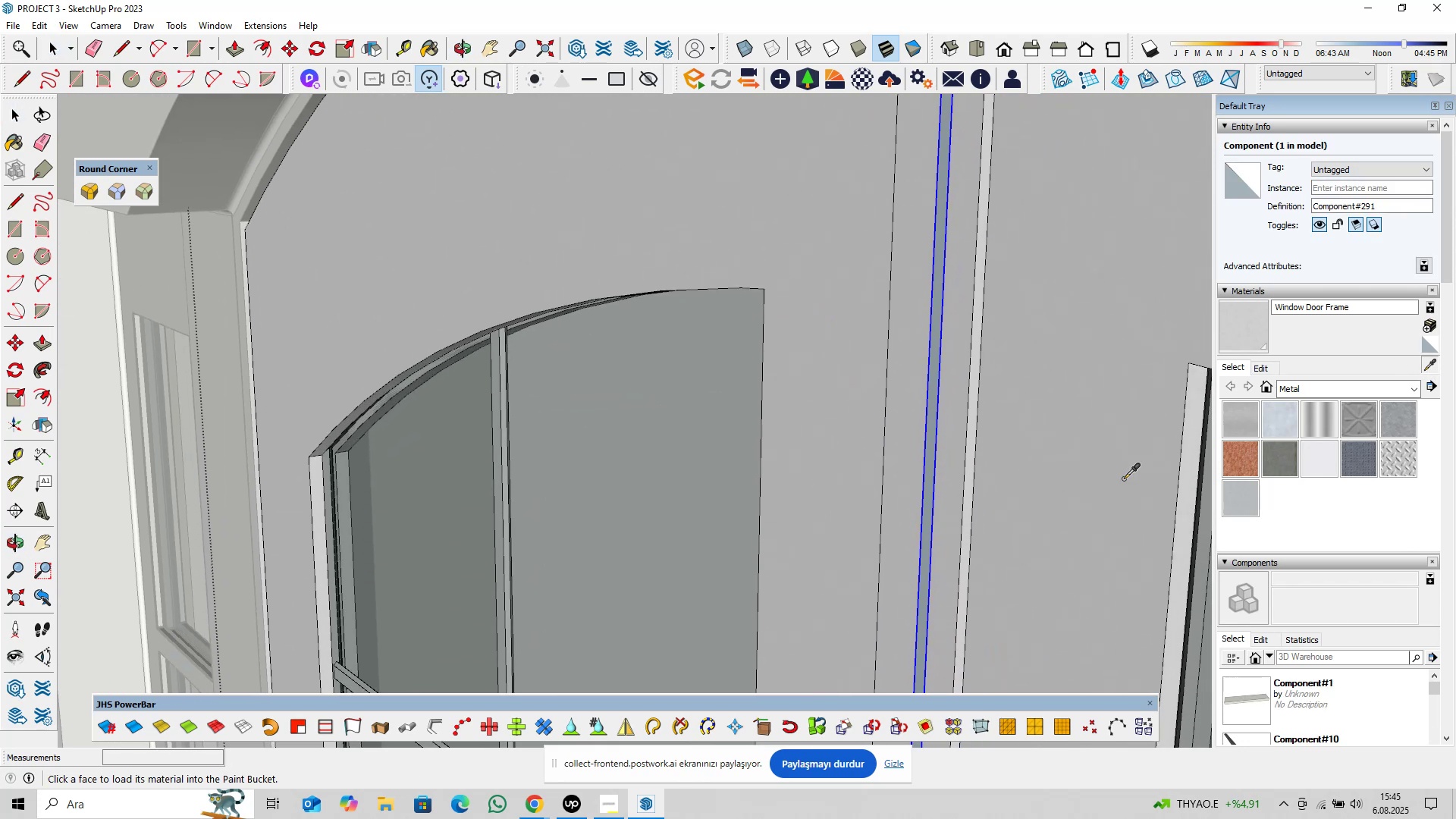 
hold_key(key=ShiftLeft, duration=0.53)
 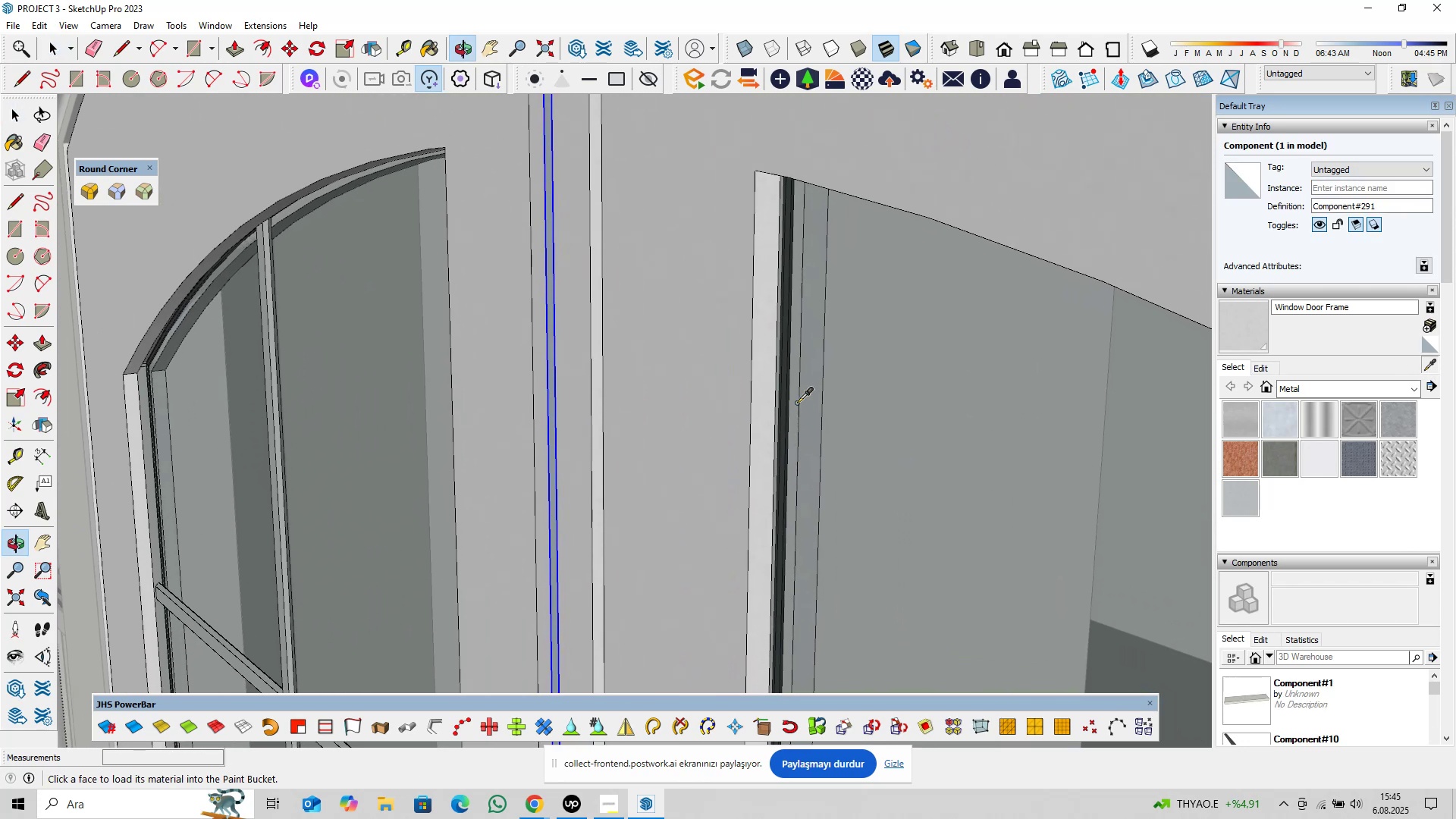 
scroll: coordinate [864, 449], scroll_direction: up, amount: 23.0
 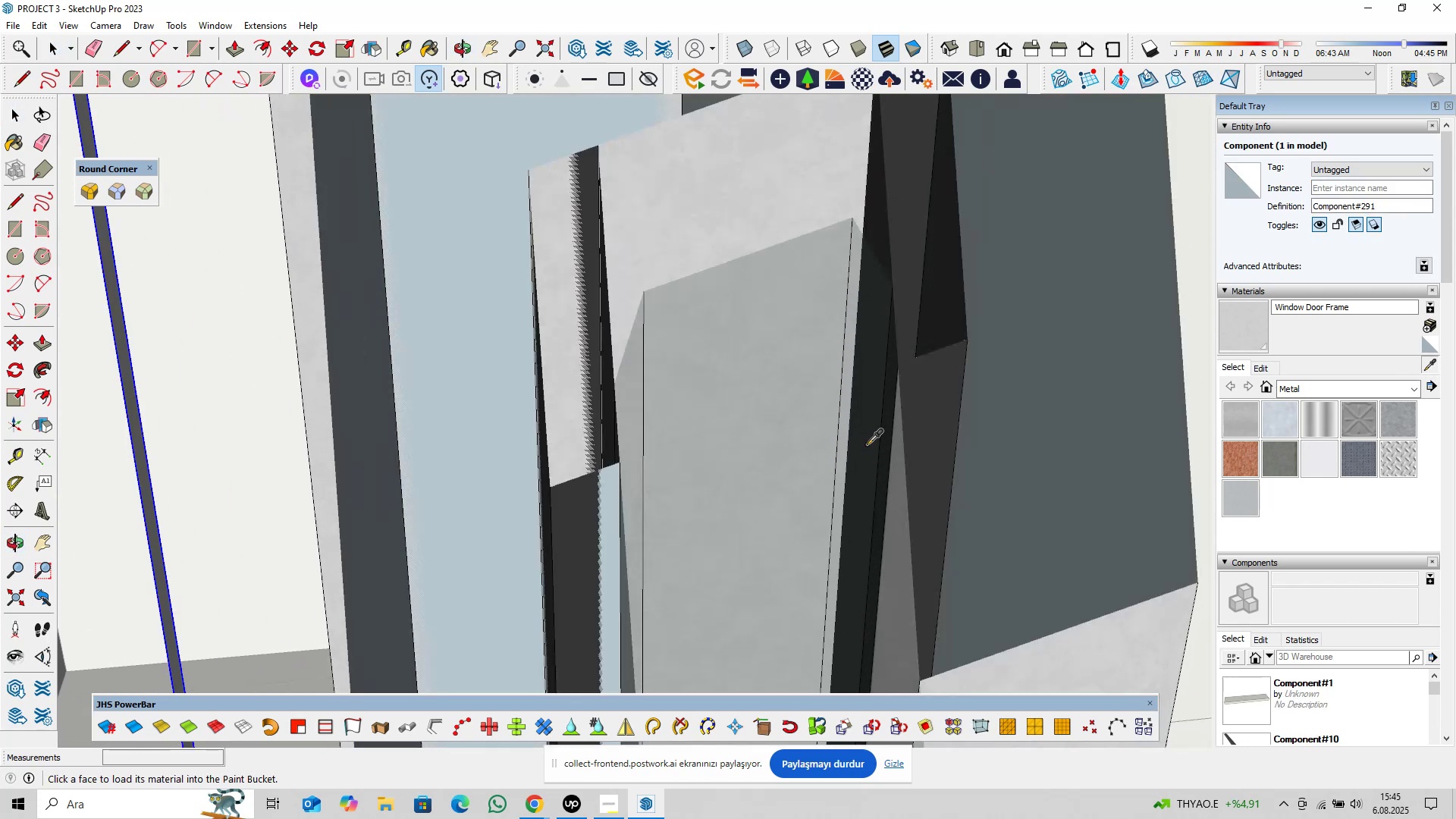 
left_click([871, 437])
 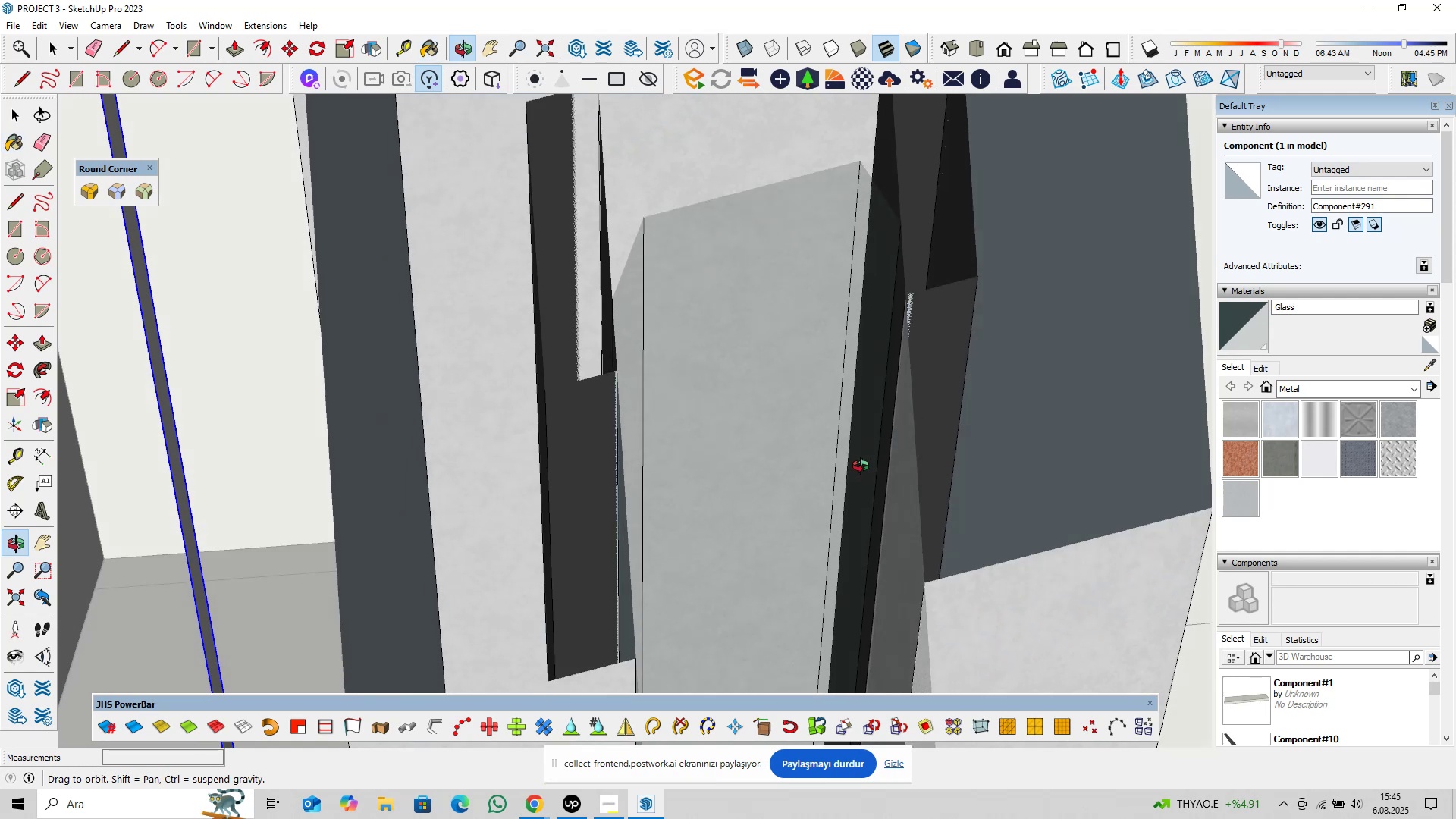 
hold_key(key=ShiftLeft, duration=0.46)
 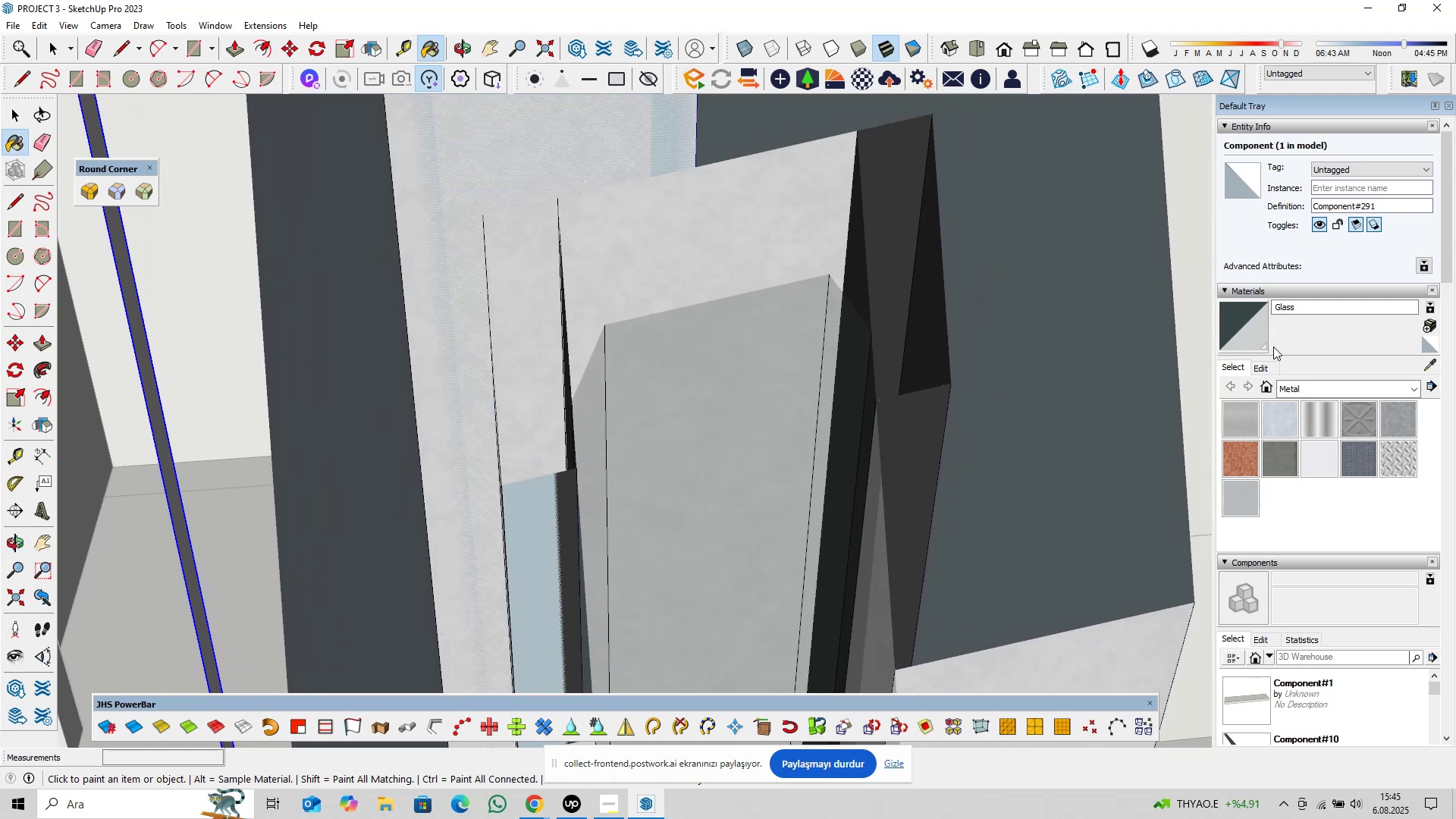 
key(Space)
 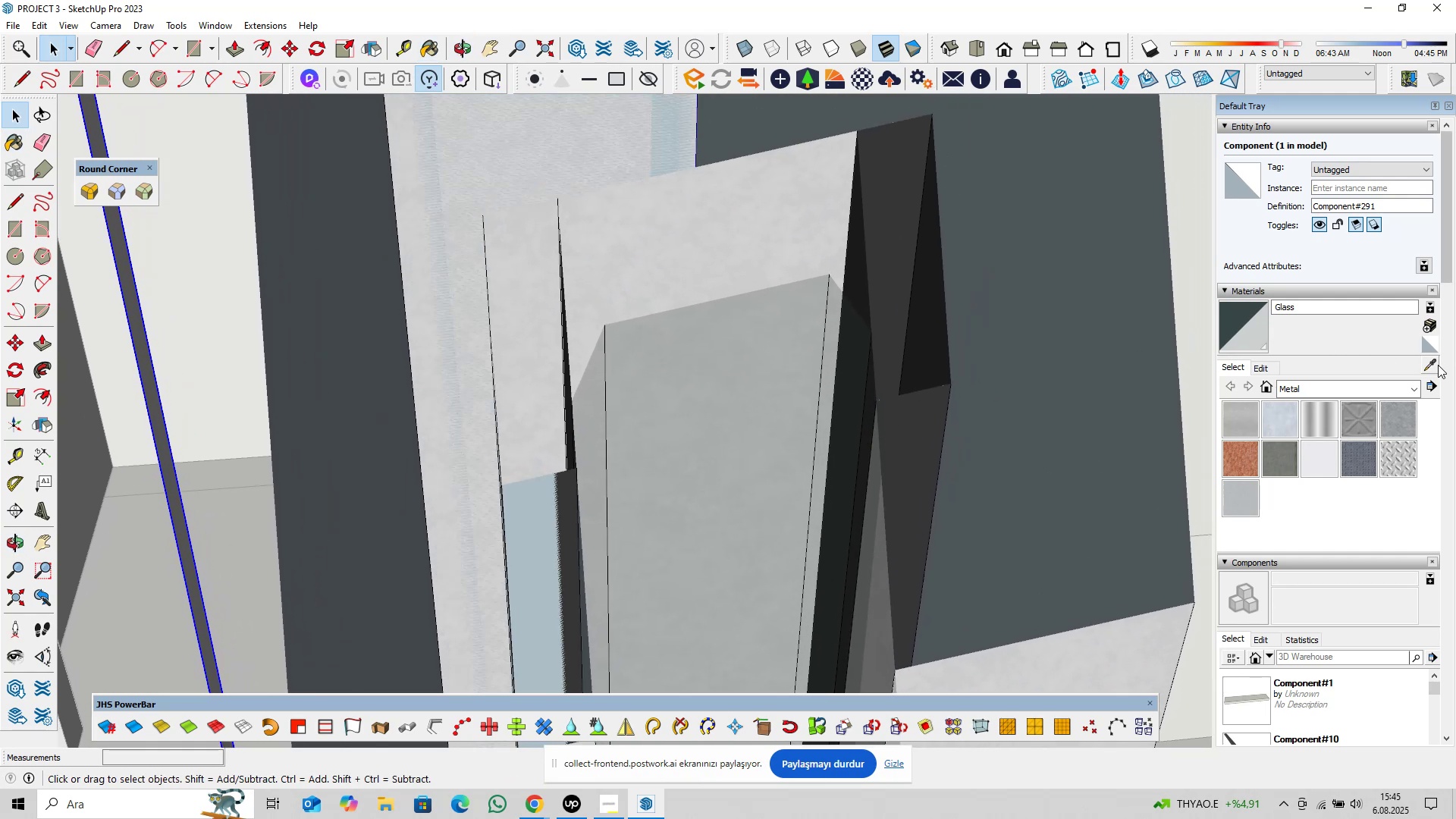 
left_click([1434, 366])
 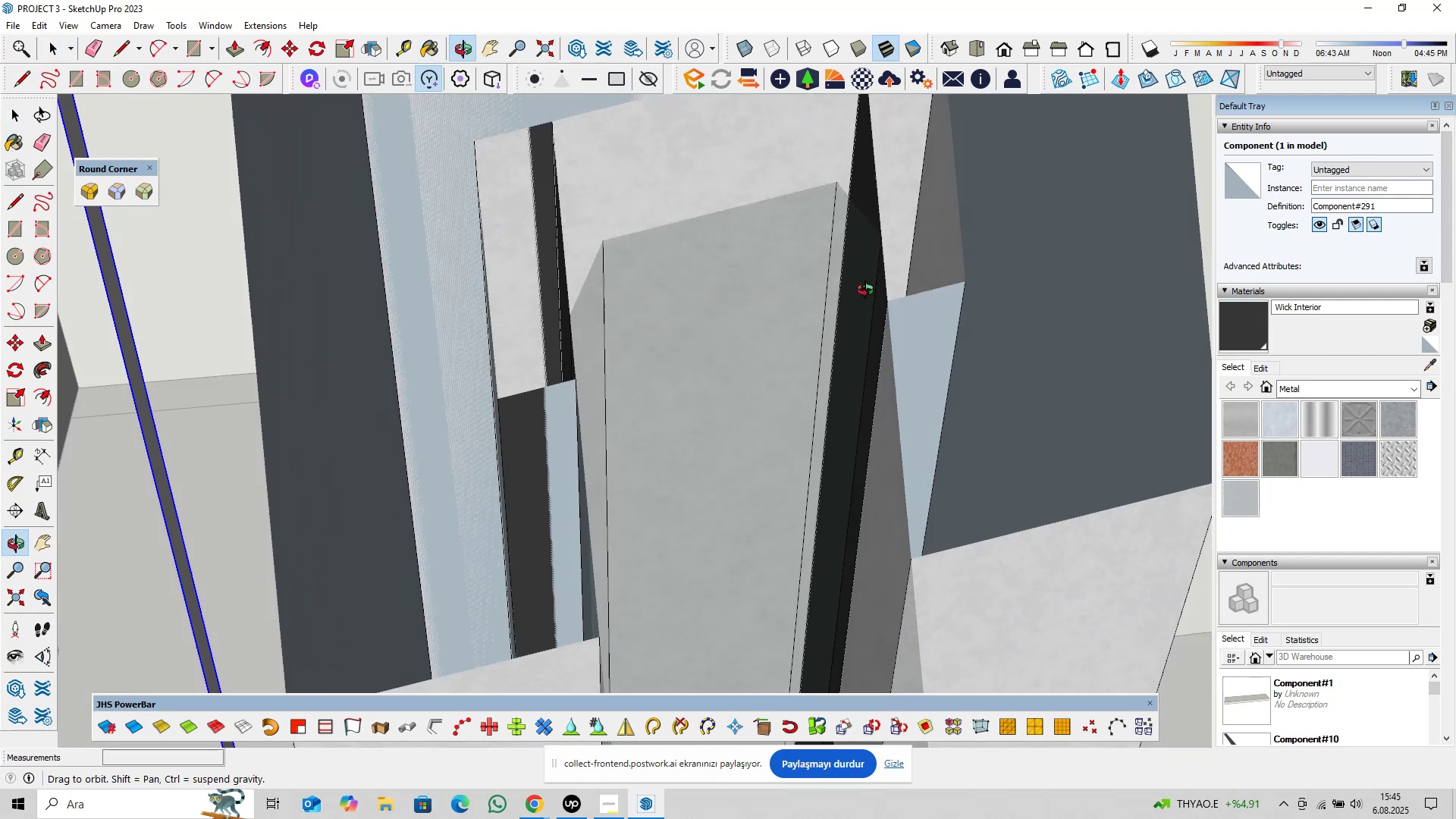 
key(Space)
 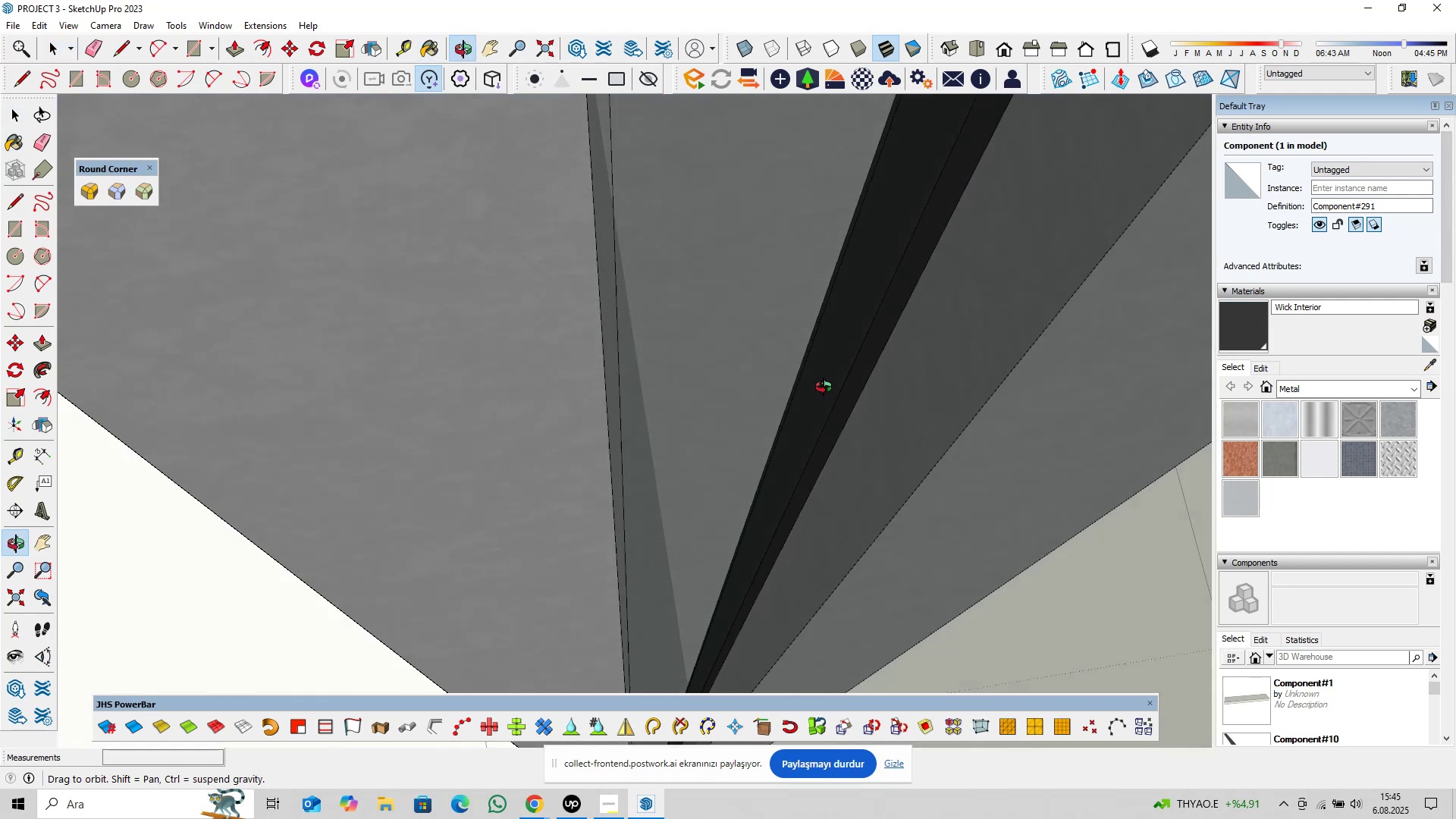 
hold_key(key=ShiftLeft, duration=1.52)
 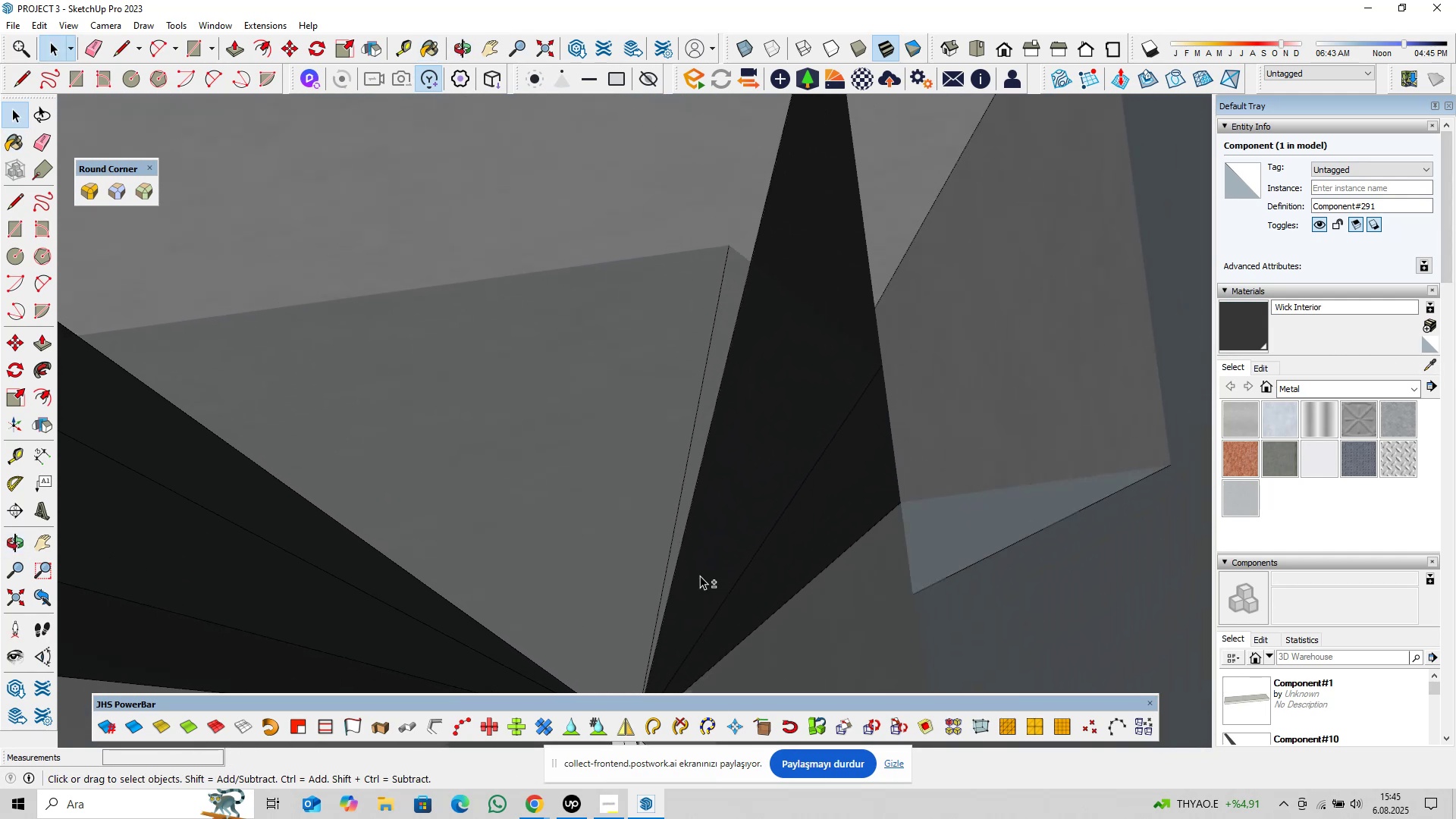 
key(Shift+ShiftLeft)
 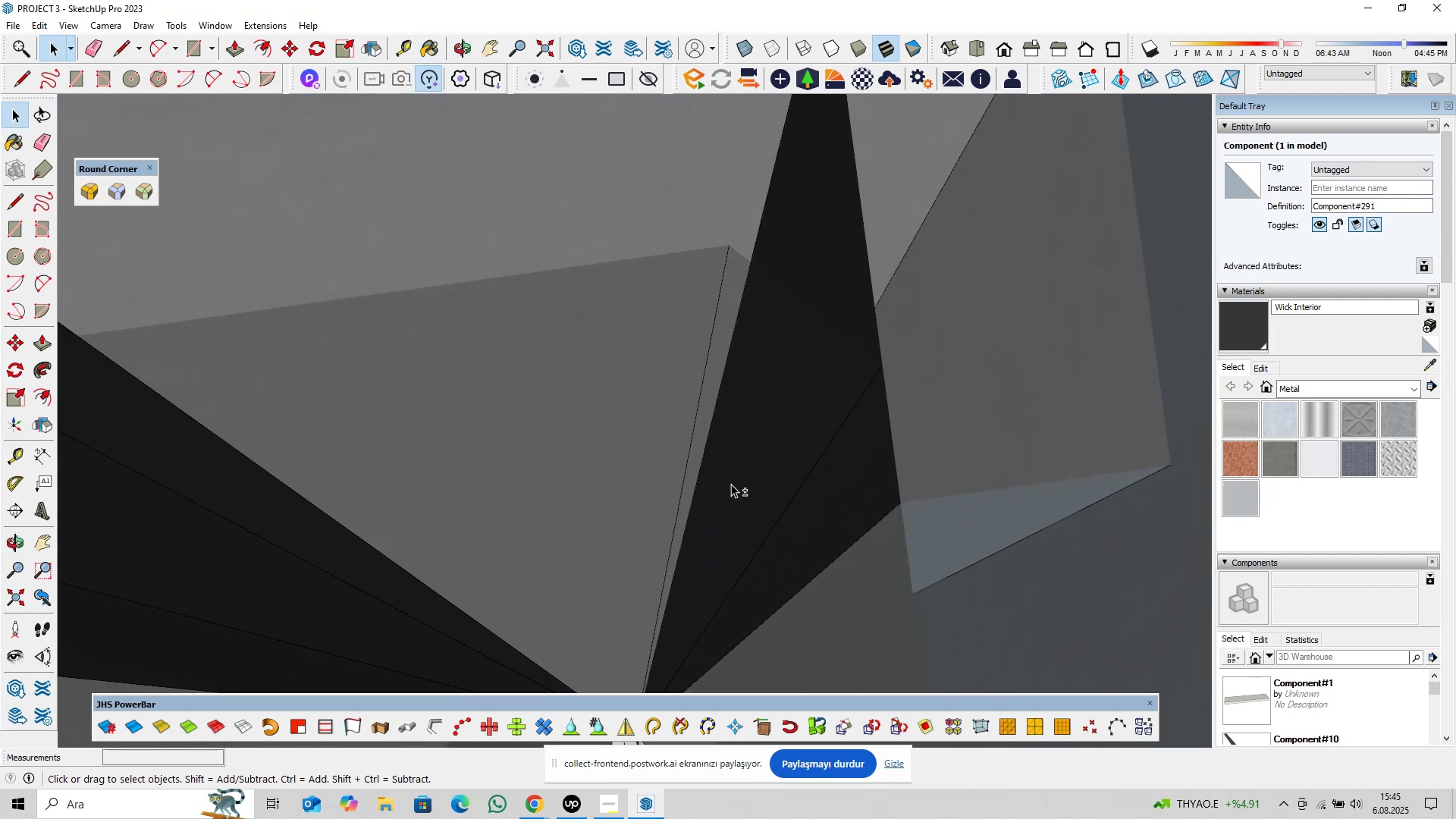 
key(Shift+ShiftLeft)
 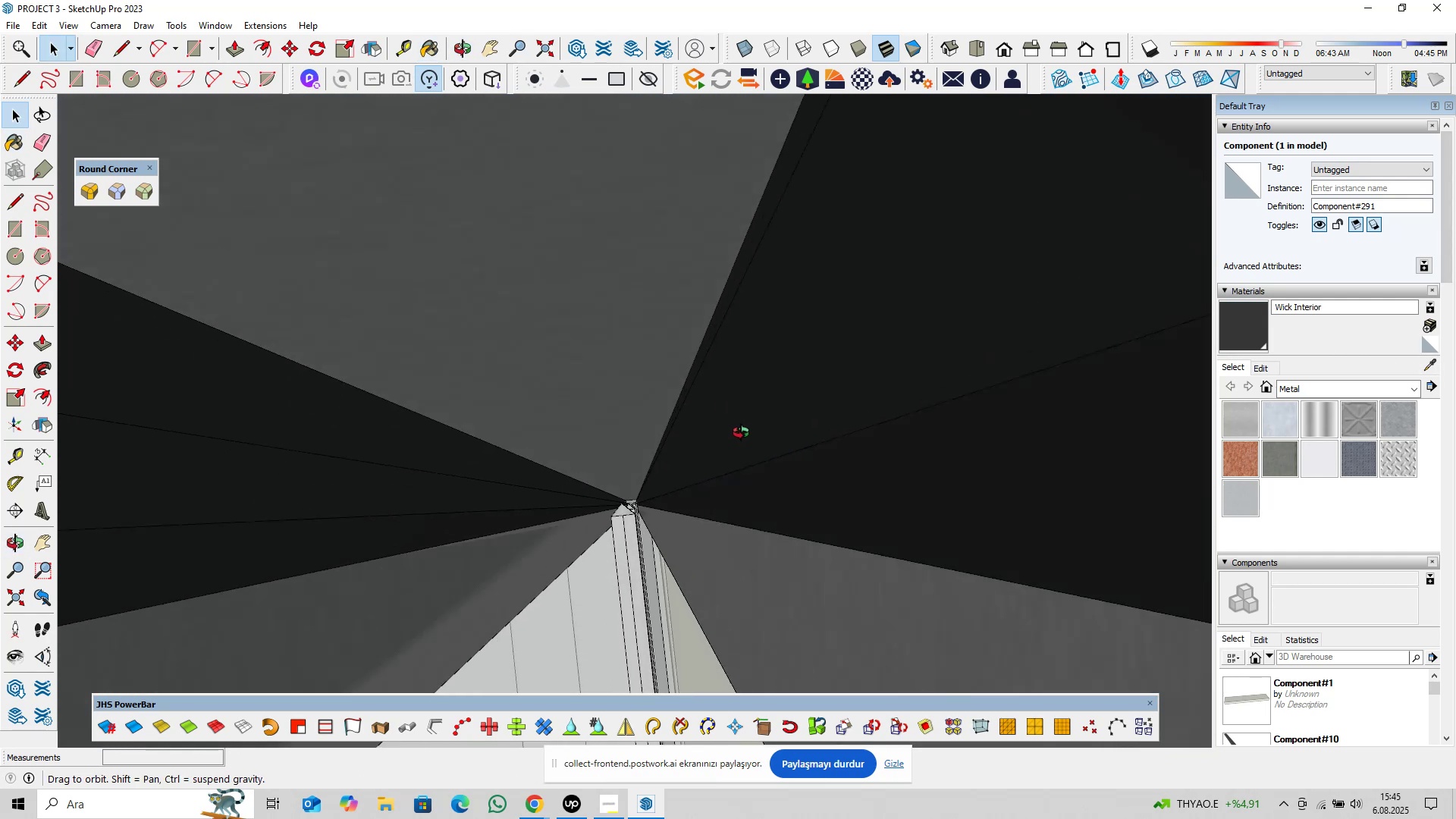 
hold_key(key=ShiftLeft, duration=1.5)
 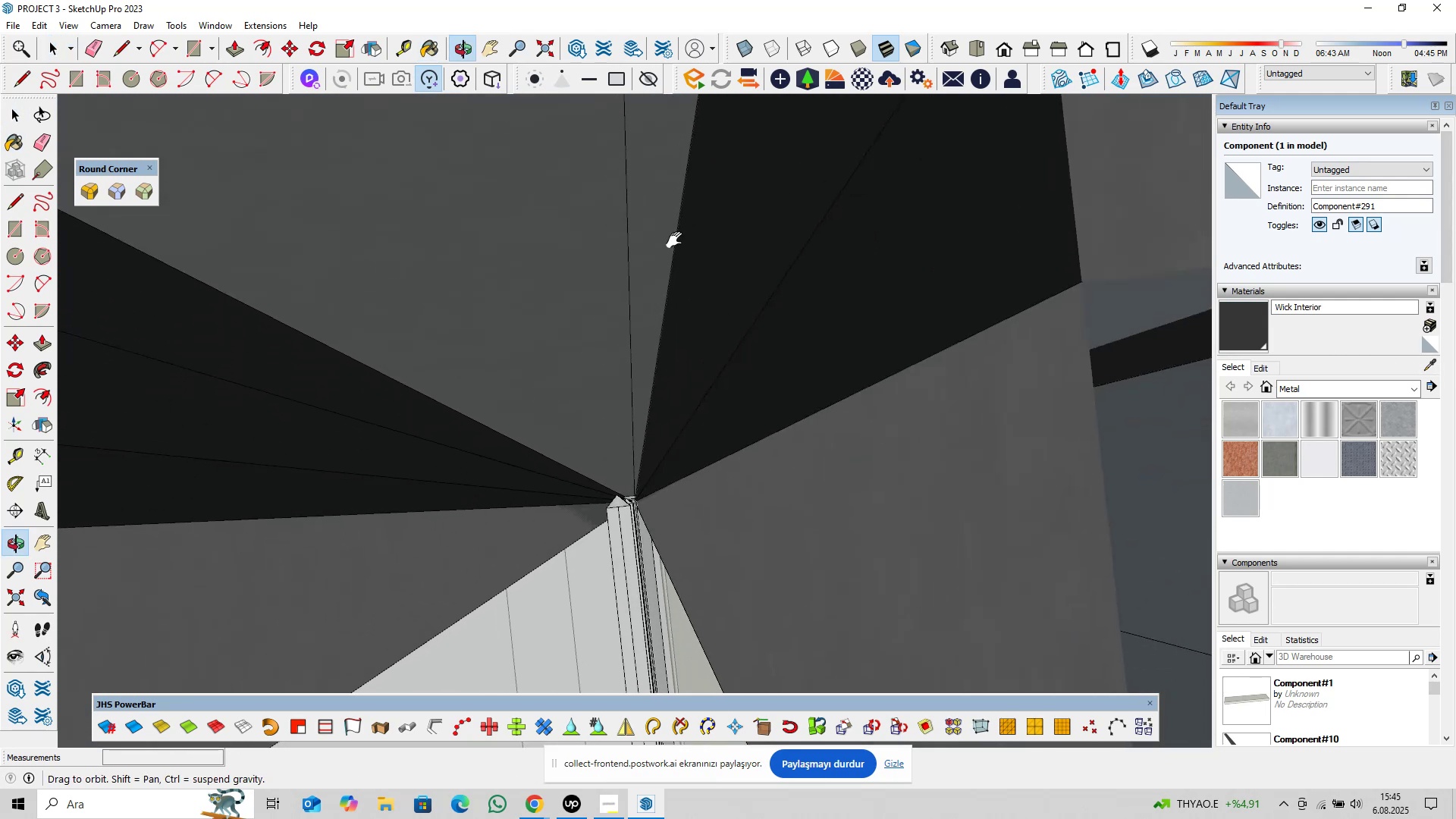 
key(Shift+ShiftLeft)
 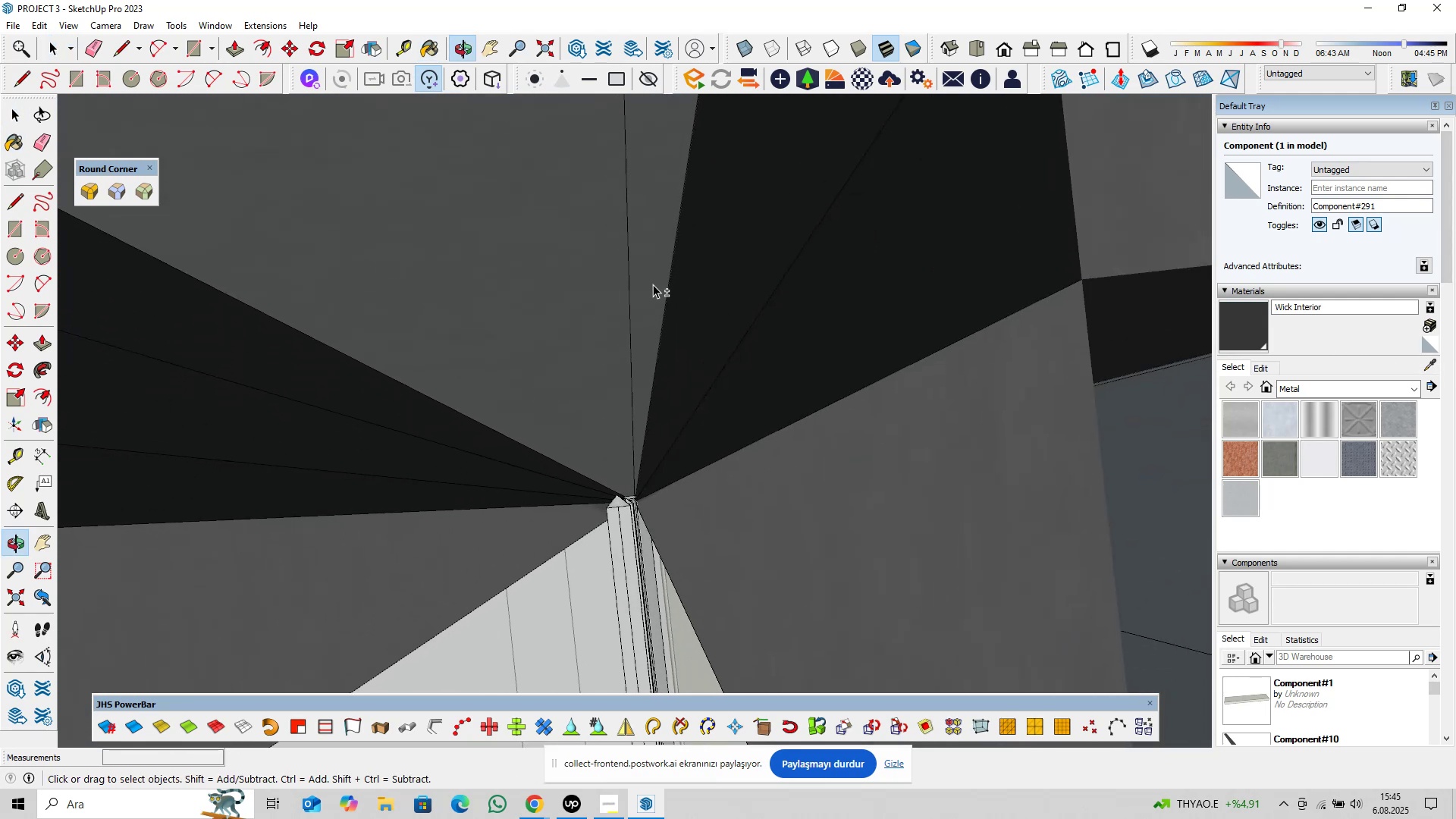 
key(Shift+ShiftLeft)
 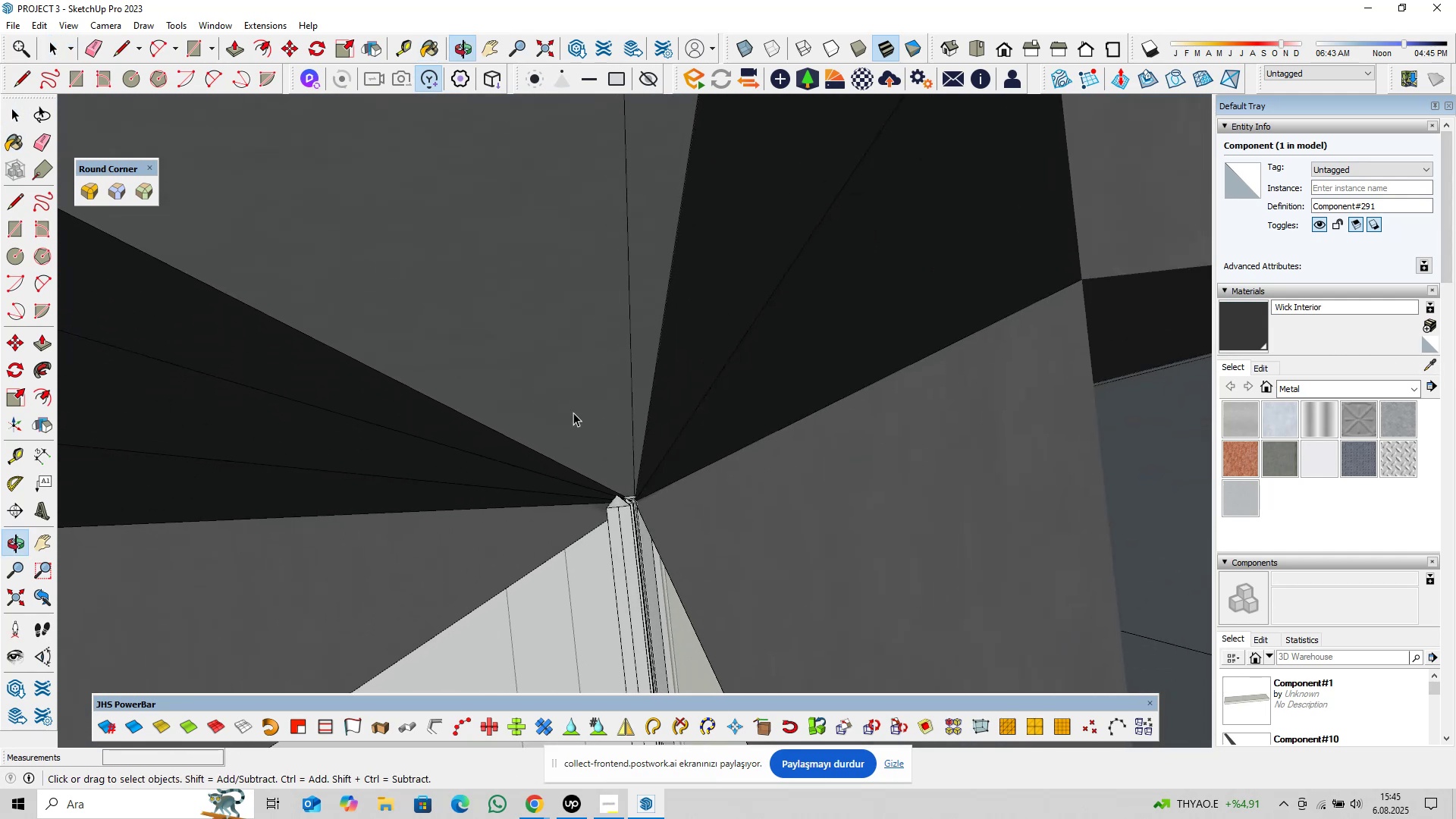 
key(Shift+ShiftLeft)
 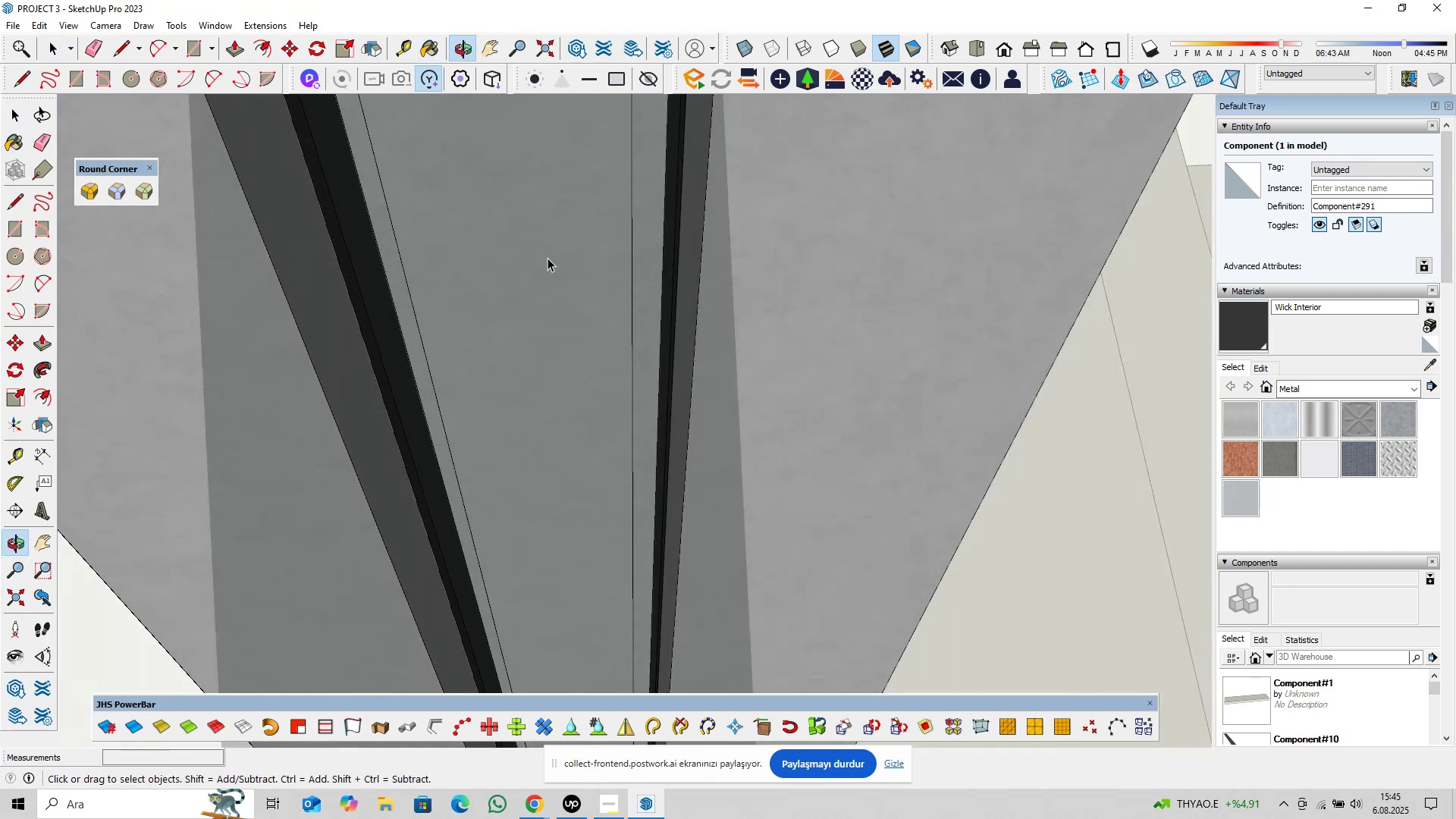 
scroll: coordinate [563, 307], scroll_direction: down, amount: 5.0
 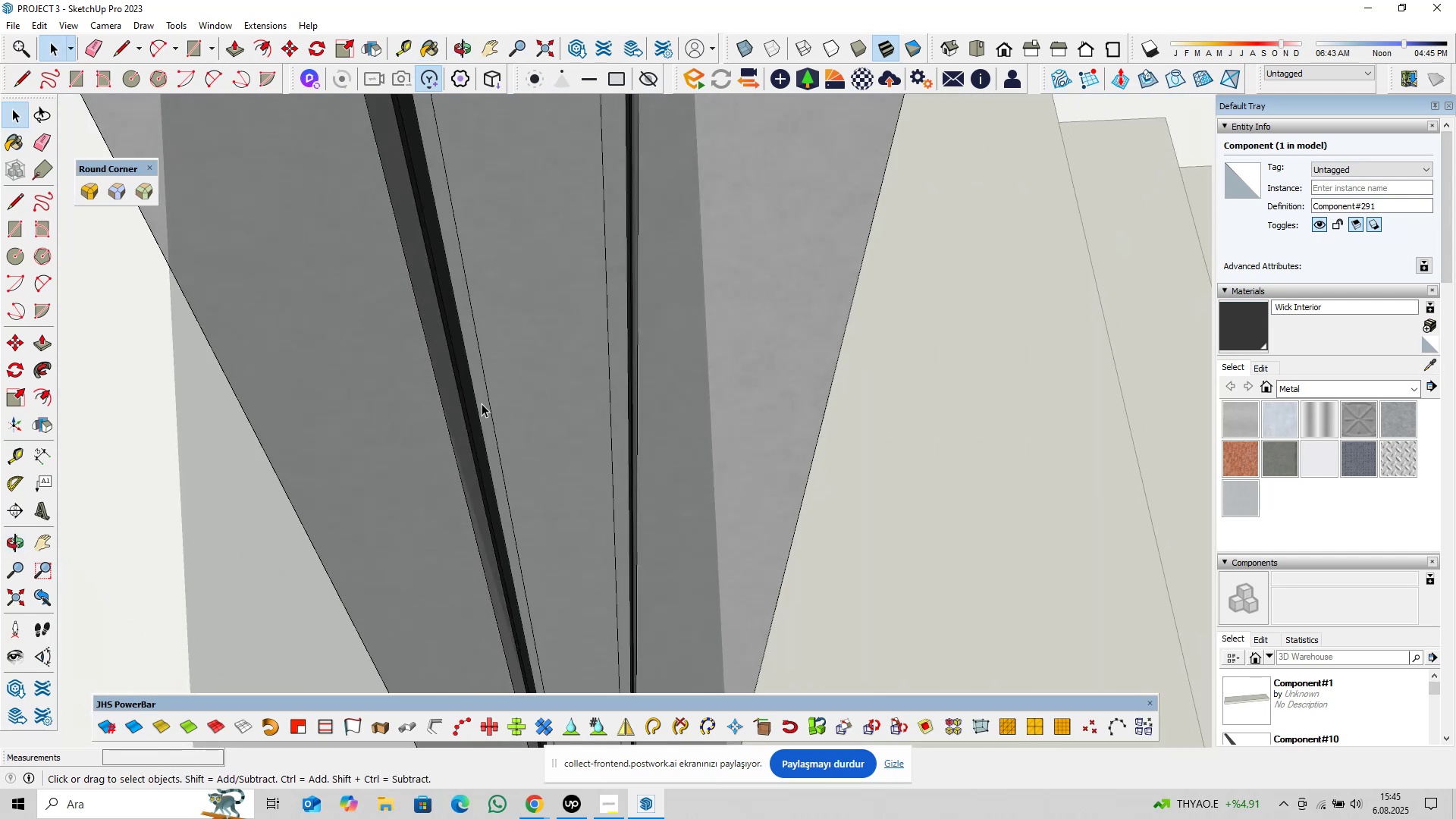 
hold_key(key=ShiftLeft, duration=0.37)
 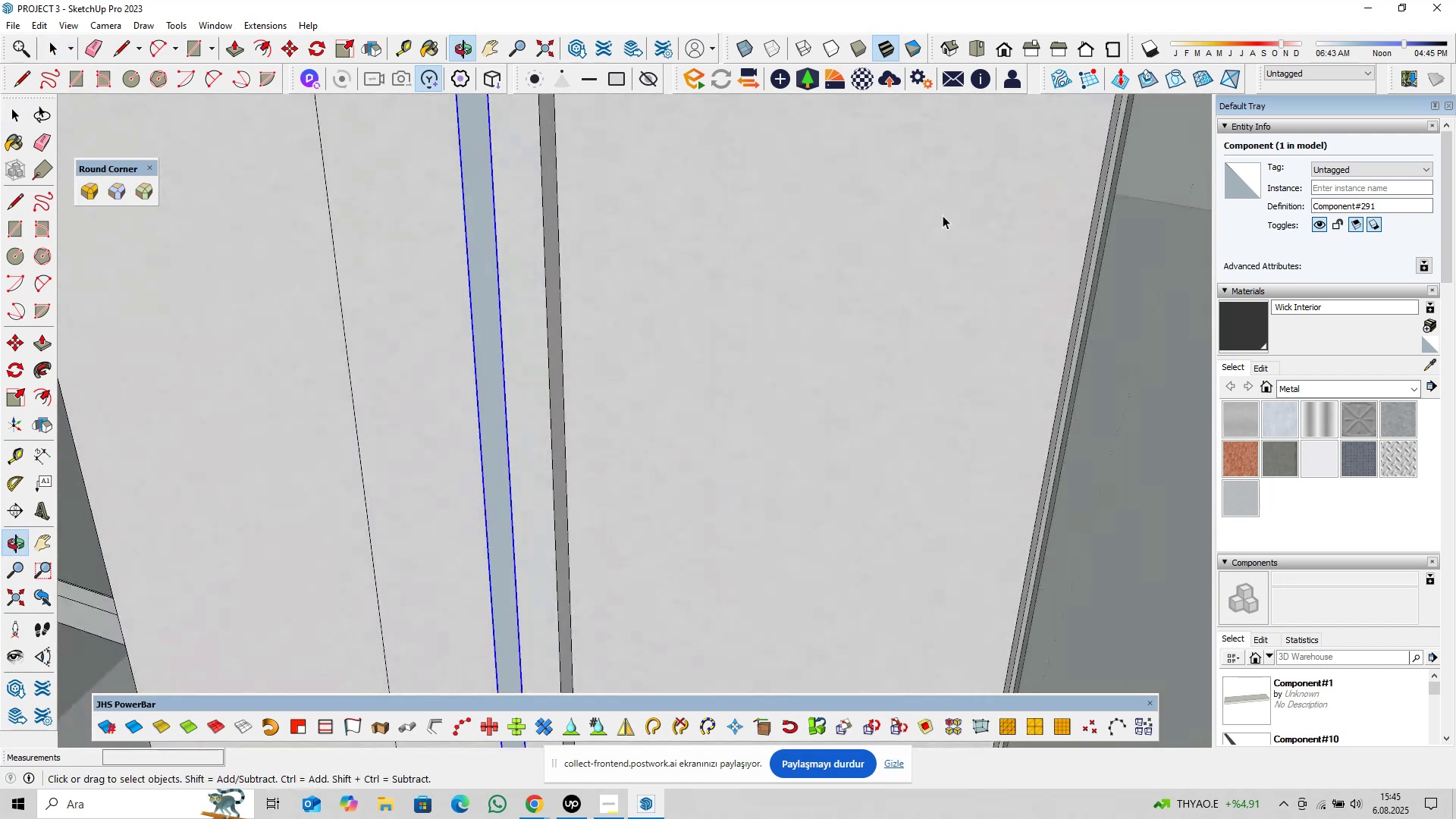 
scroll: coordinate [695, 395], scroll_direction: down, amount: 19.0
 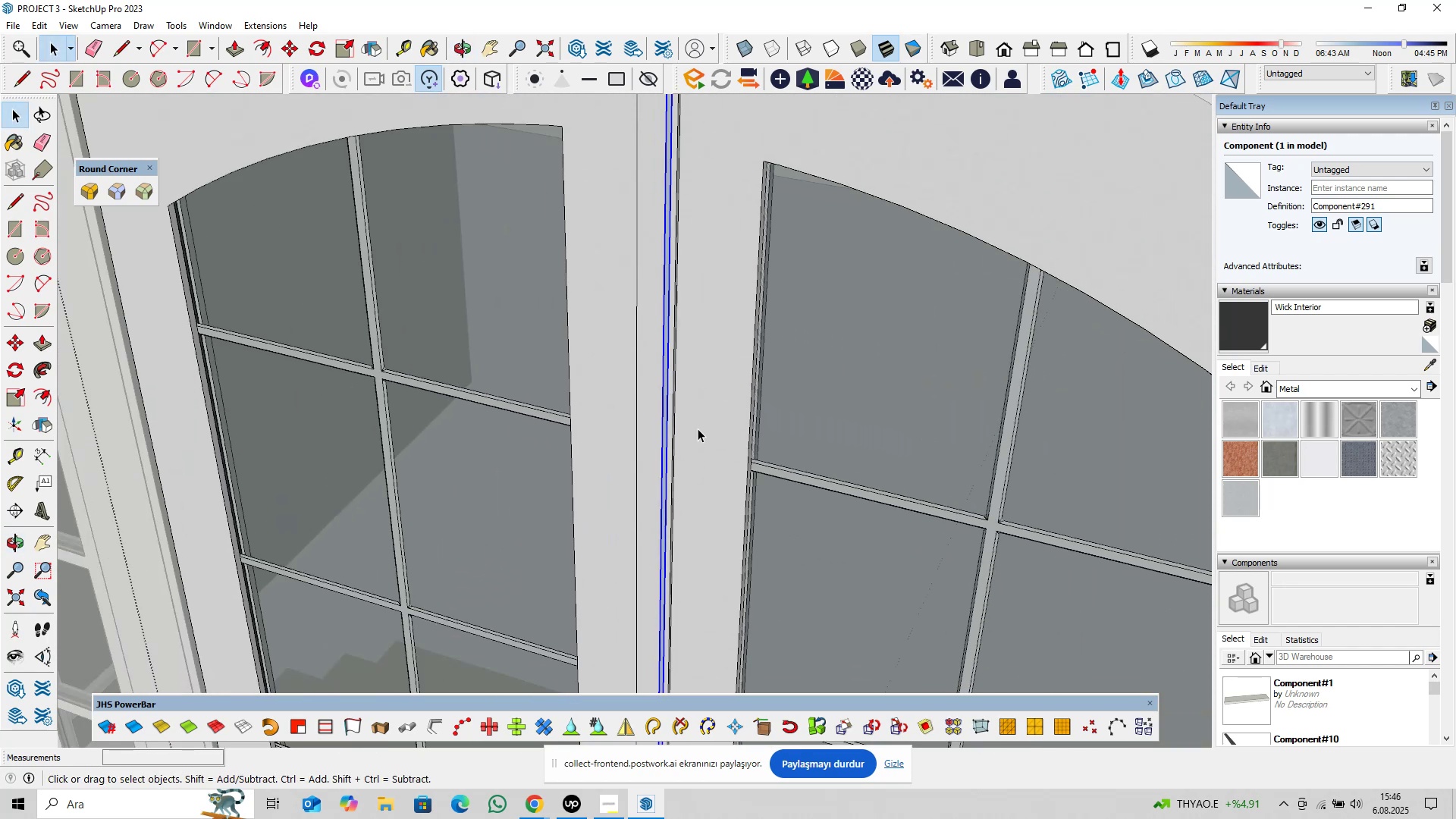 
hold_key(key=ShiftLeft, duration=1.4)
 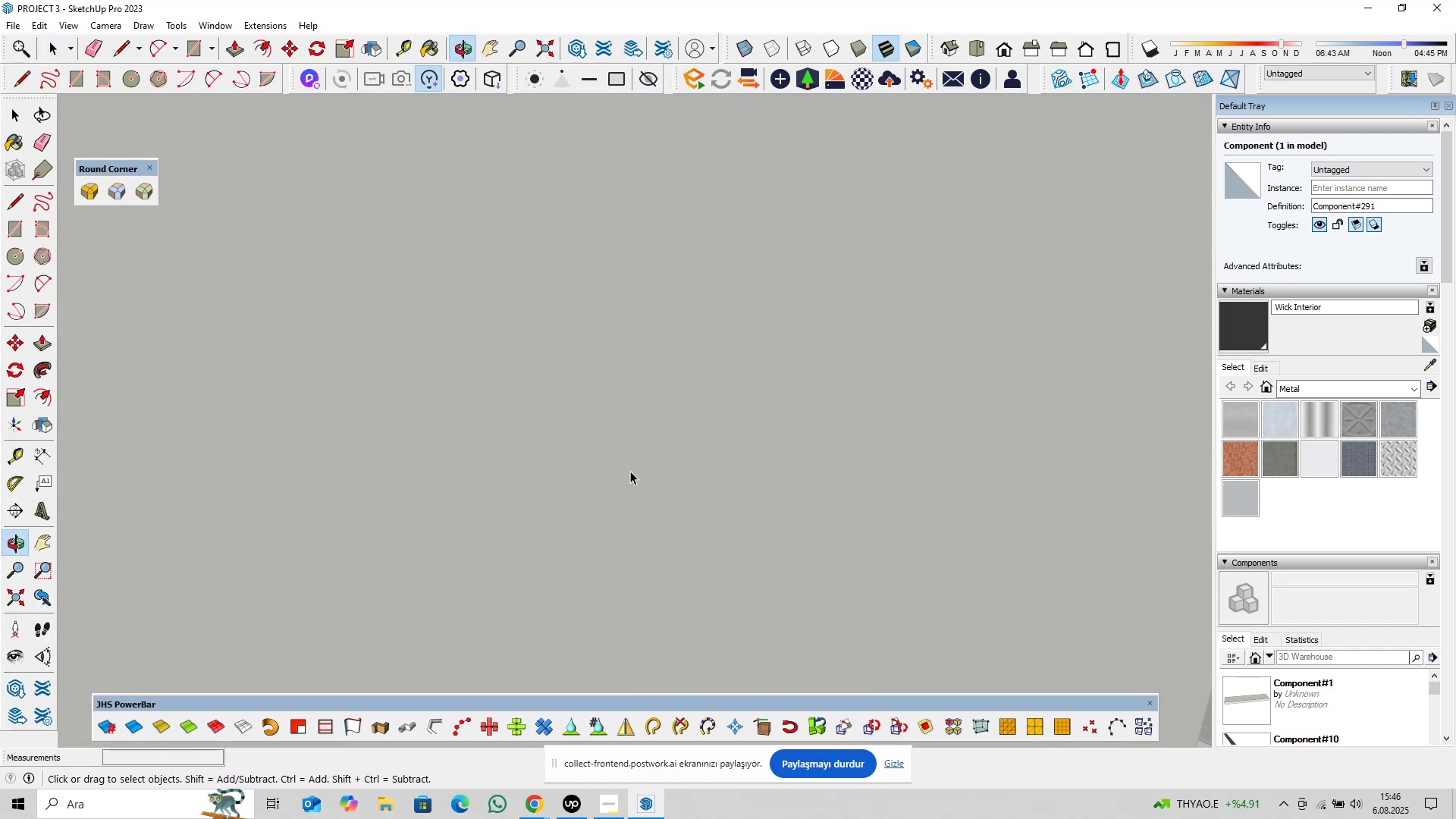 
scroll: coordinate [641, 536], scroll_direction: up, amount: 37.0
 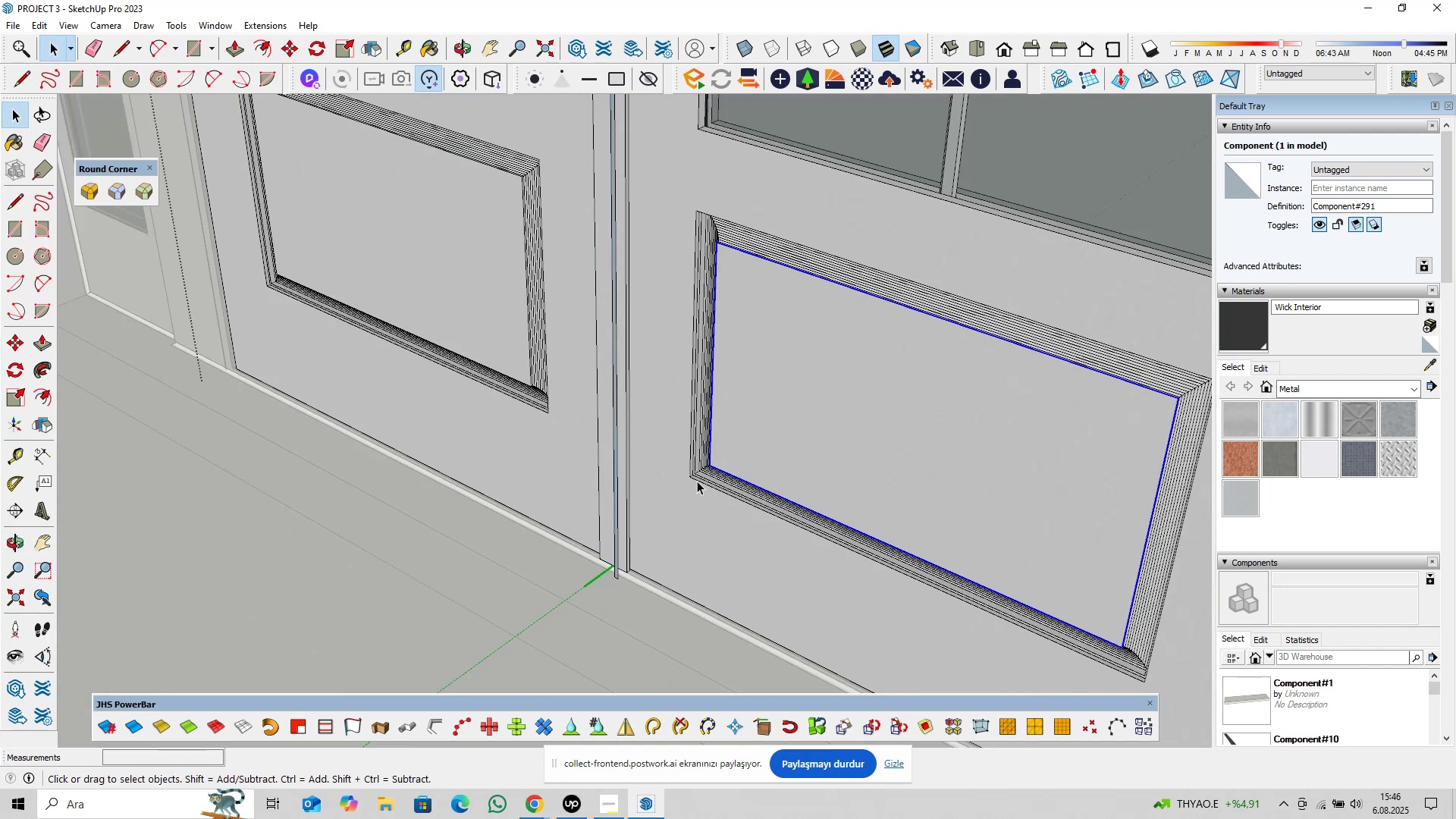 
double_click([700, 468])
 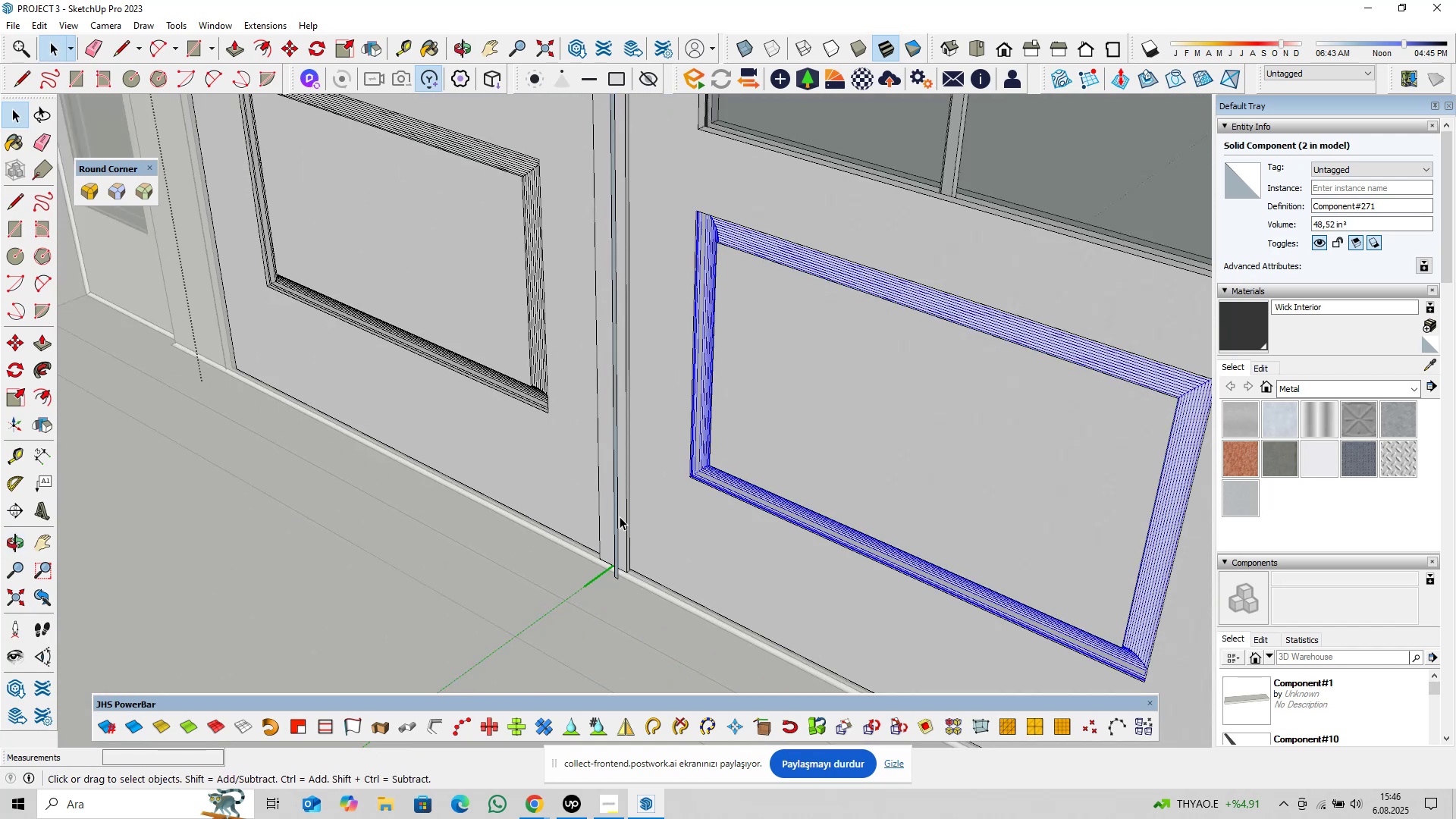 
left_click([613, 517])
 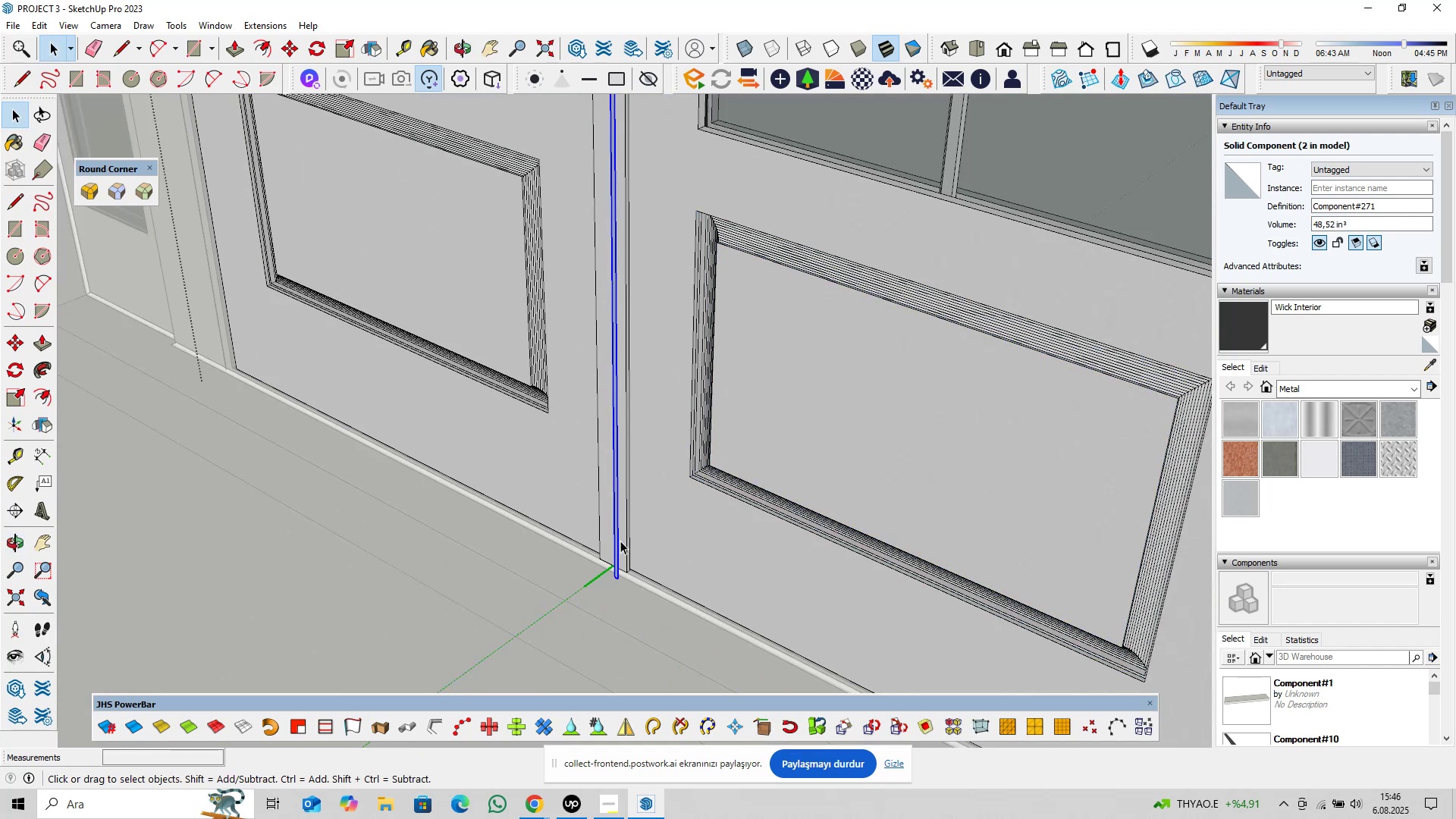 
scroll: coordinate [616, 572], scroll_direction: up, amount: 13.0
 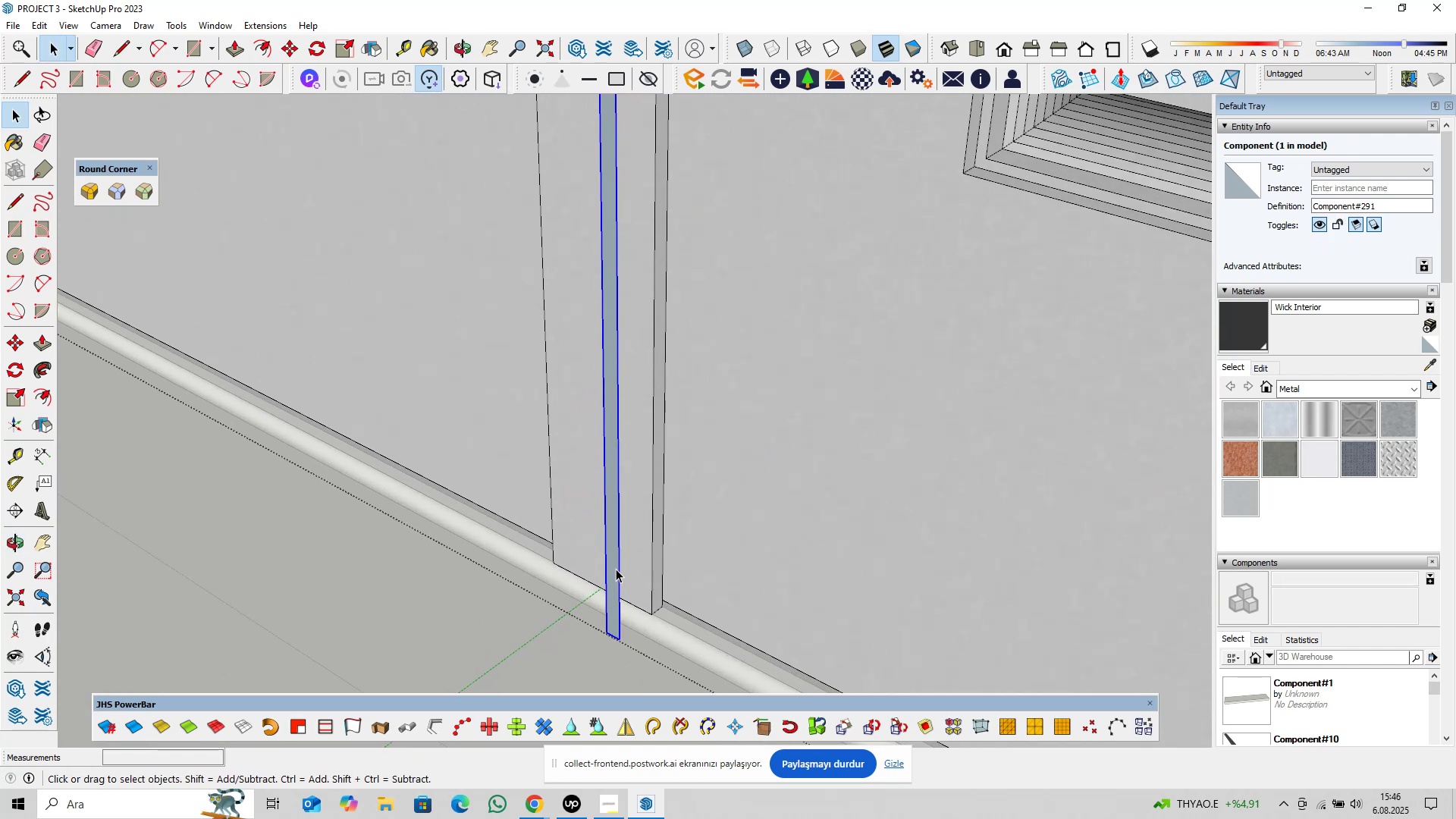 
double_click([615, 569])
 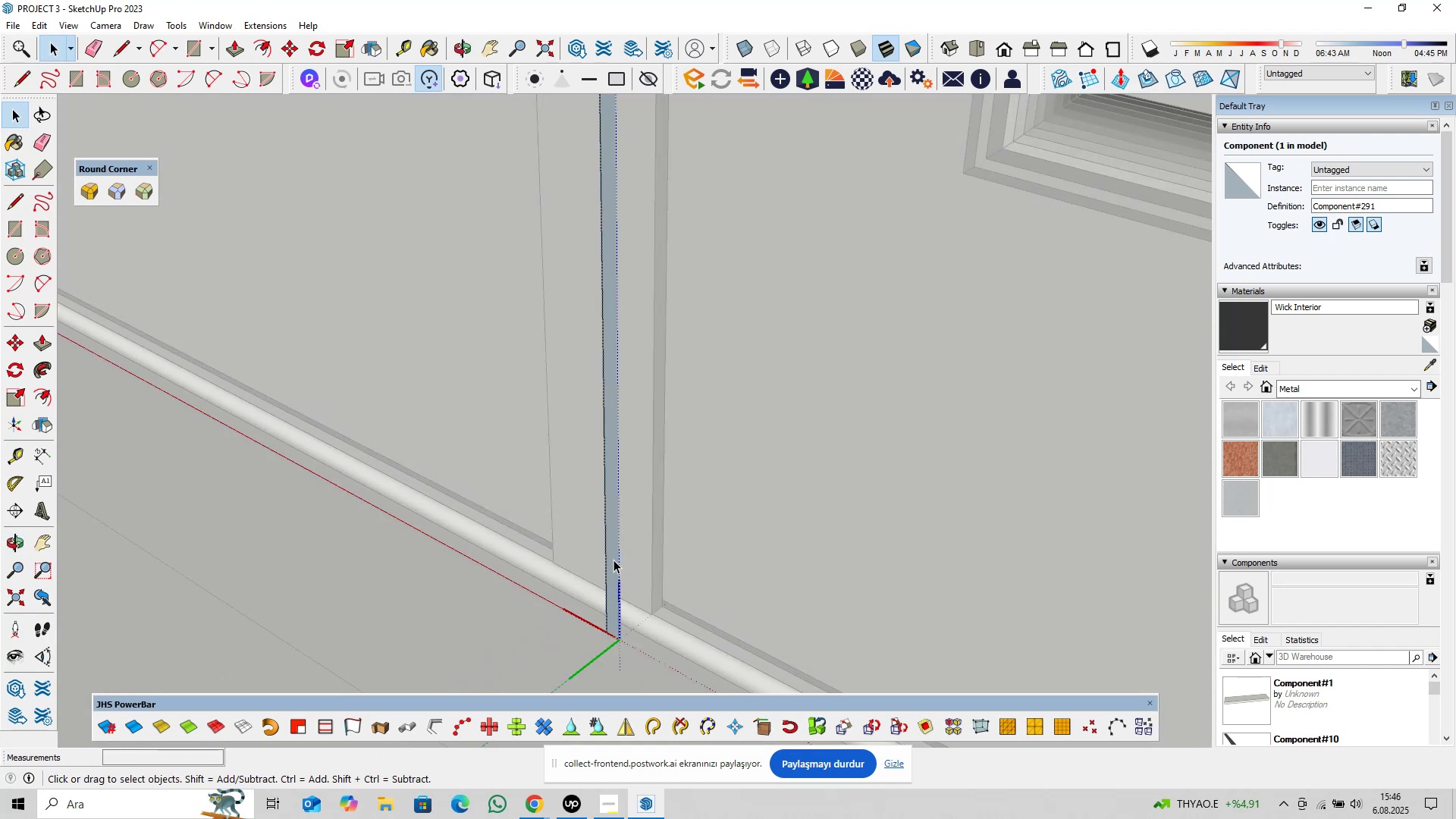 
triple_click([613, 560])
 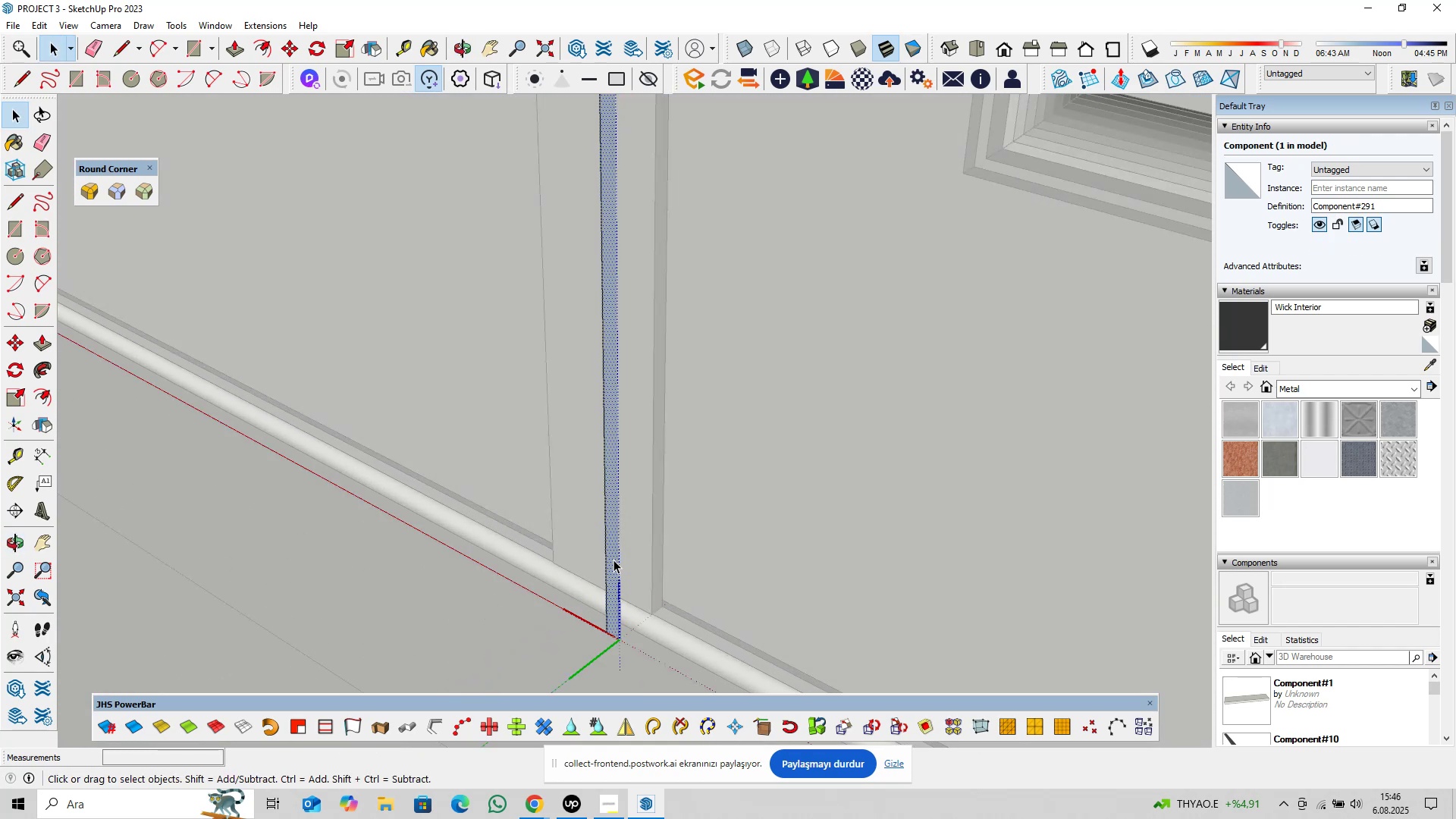 
triple_click([613, 560])
 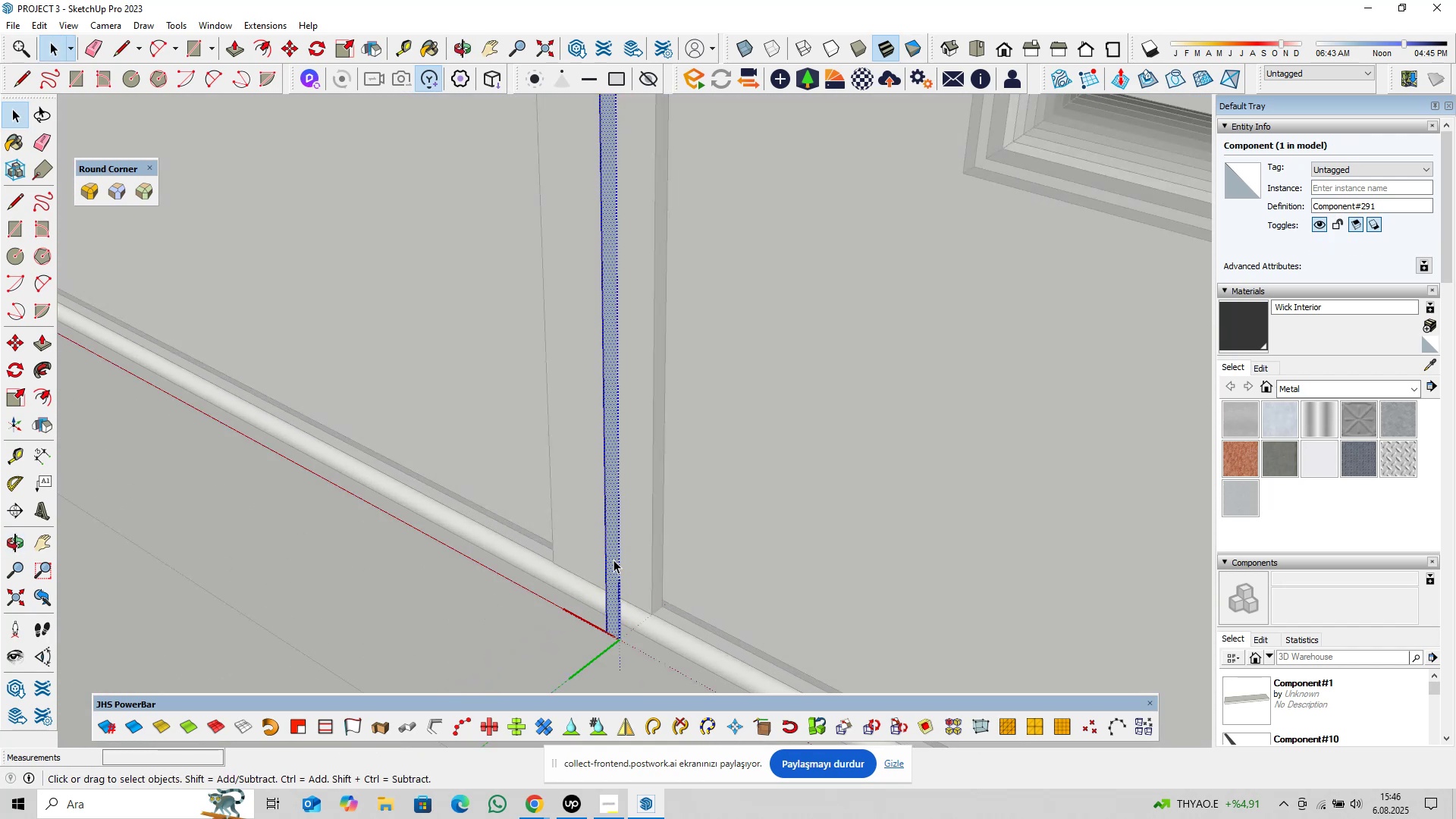 
triple_click([613, 560])
 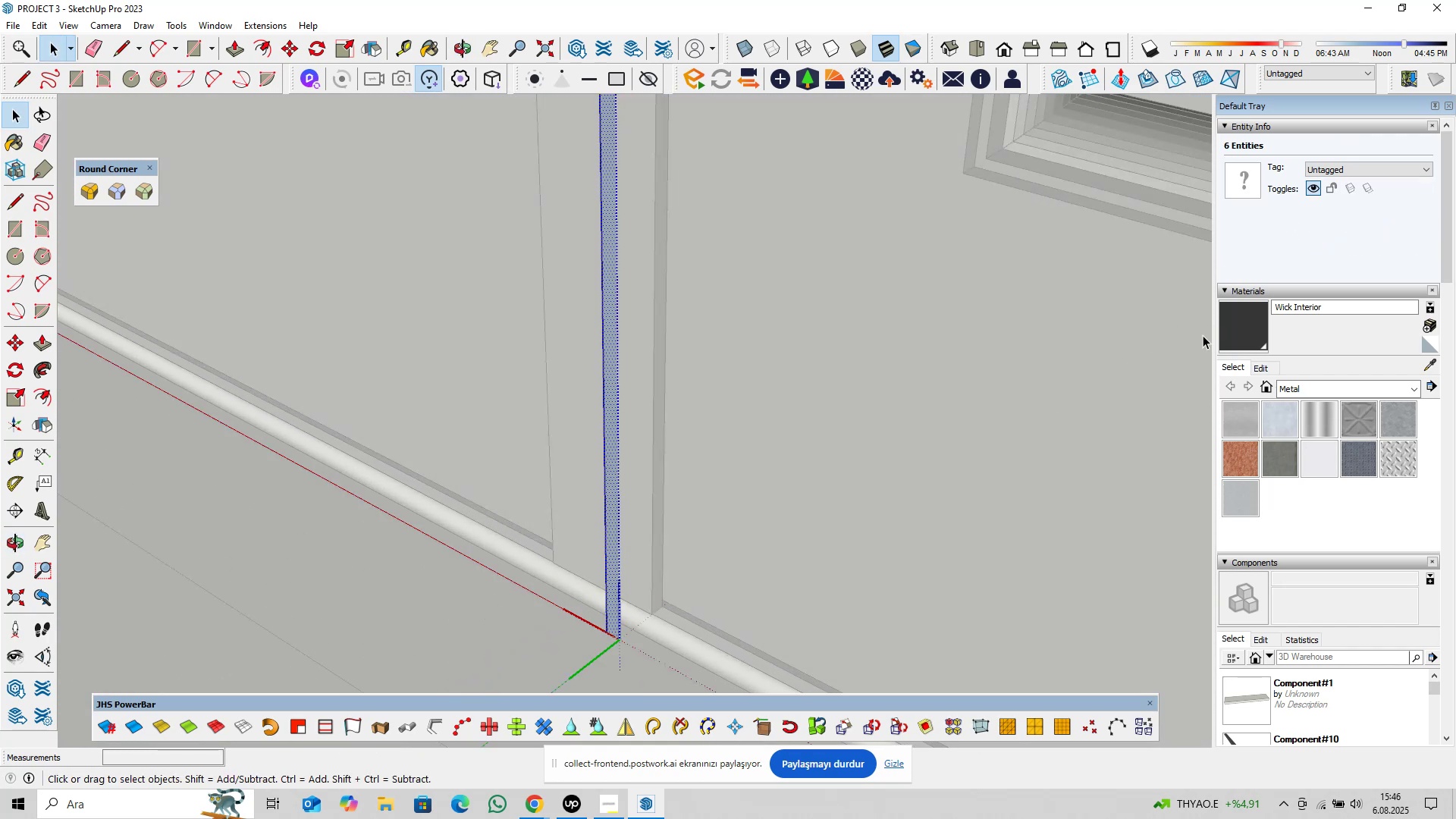 
left_click([1230, 337])
 